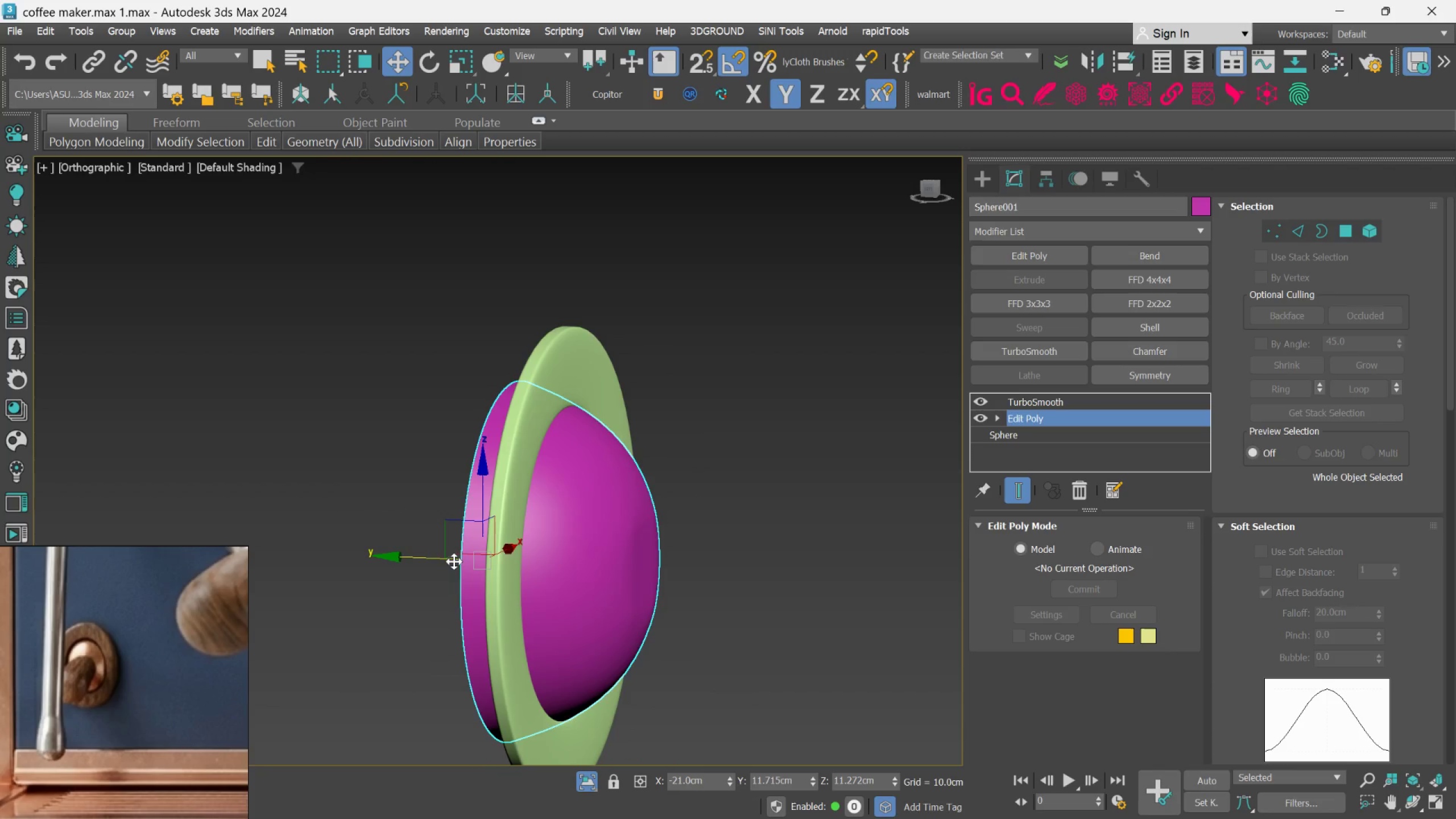 
left_click_drag(start_coordinate=[451, 561], to_coordinate=[444, 557])
 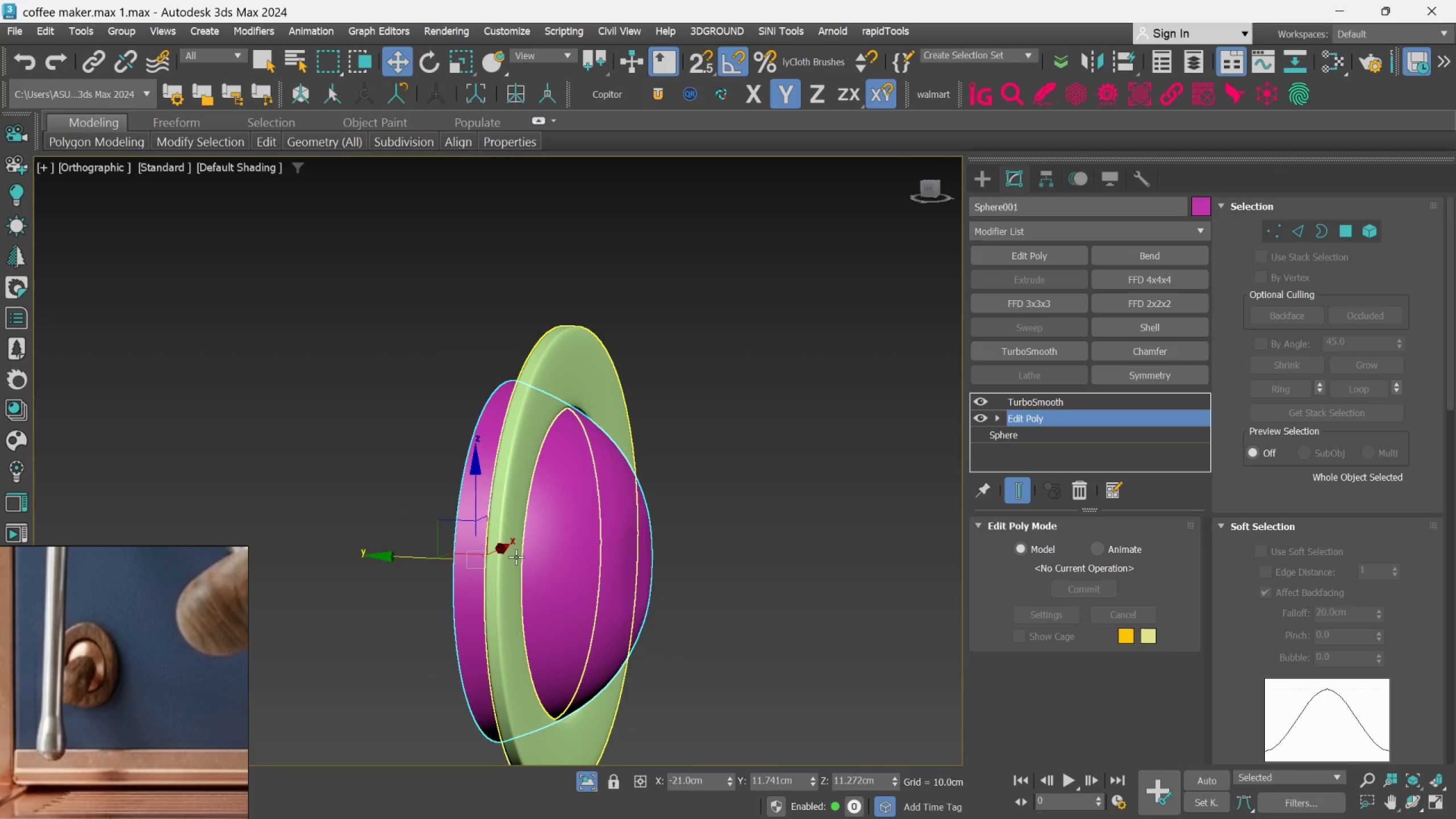 
key(Control+Z)
 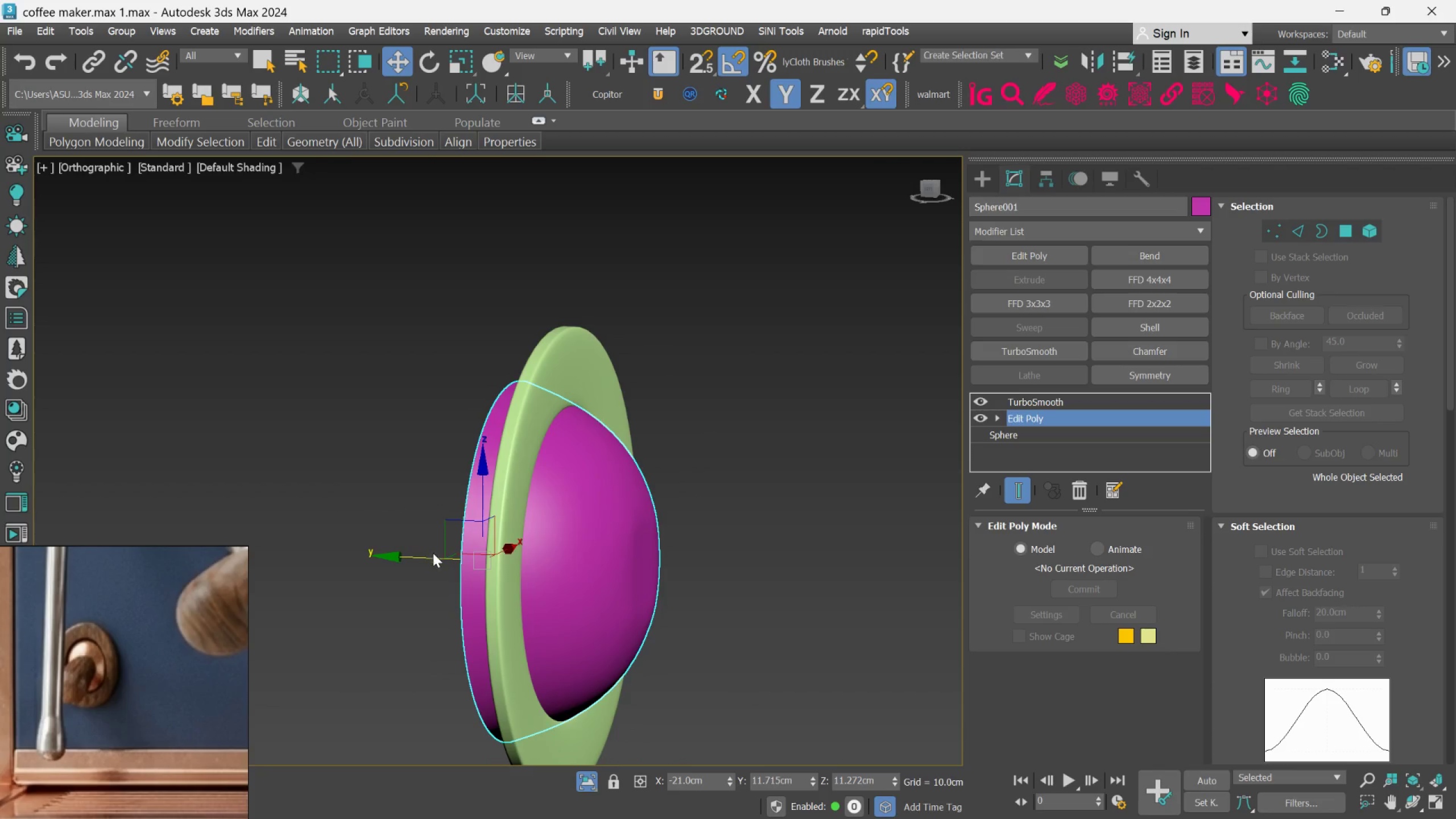 
left_click_drag(start_coordinate=[431, 556], to_coordinate=[410, 556])
 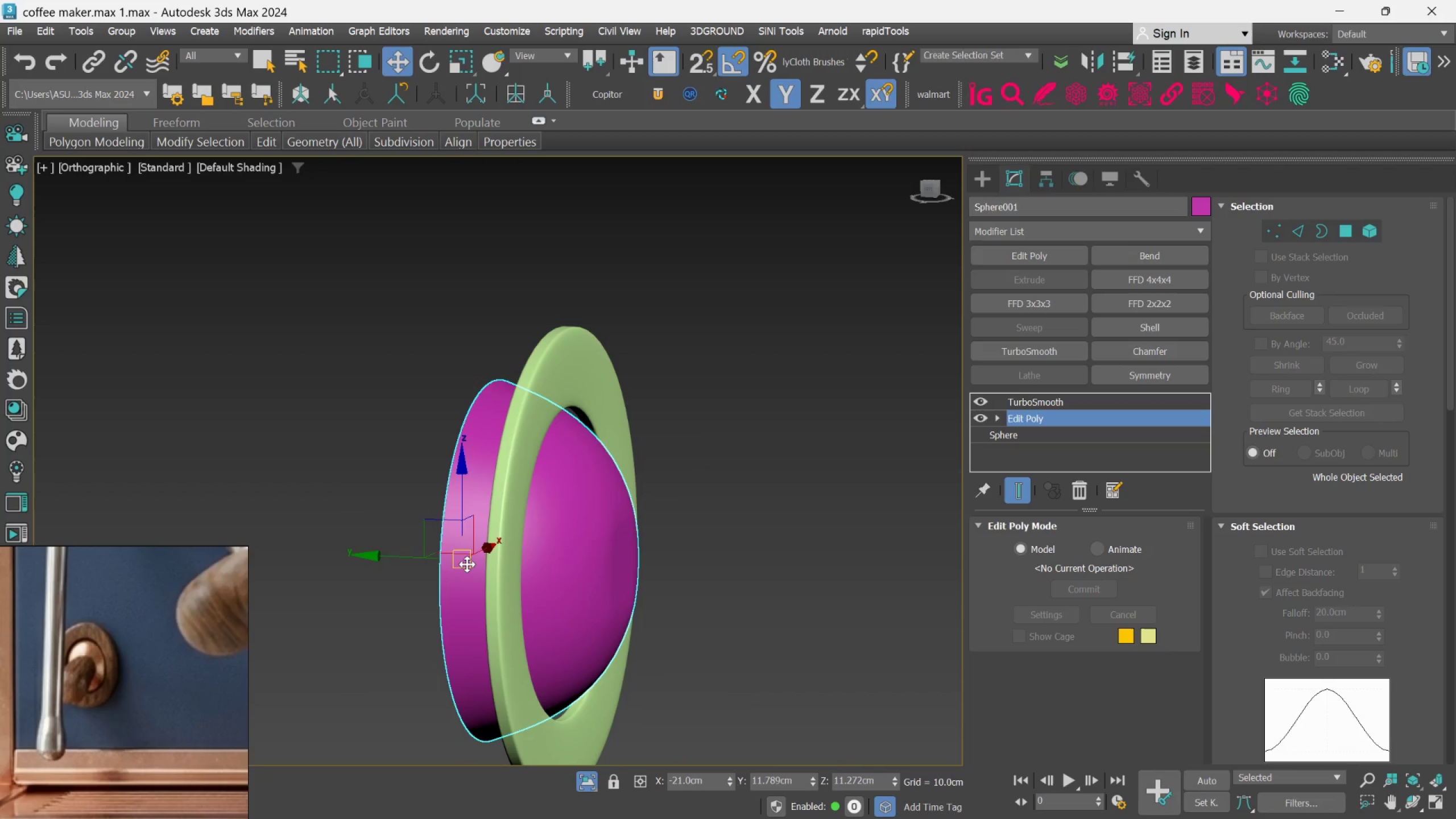 
key(R)
 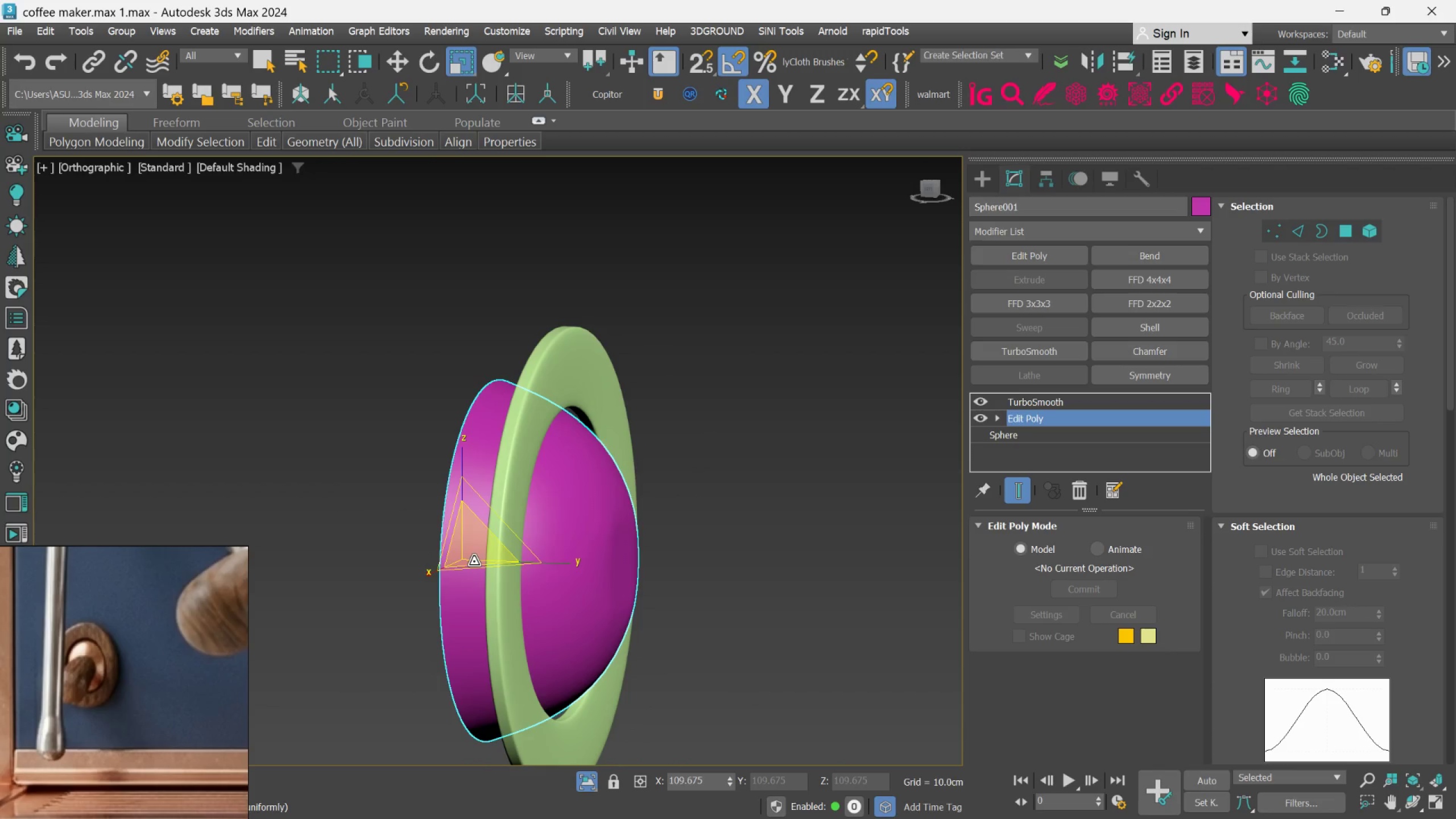 
left_click_drag(start_coordinate=[474, 562], to_coordinate=[471, 559])
 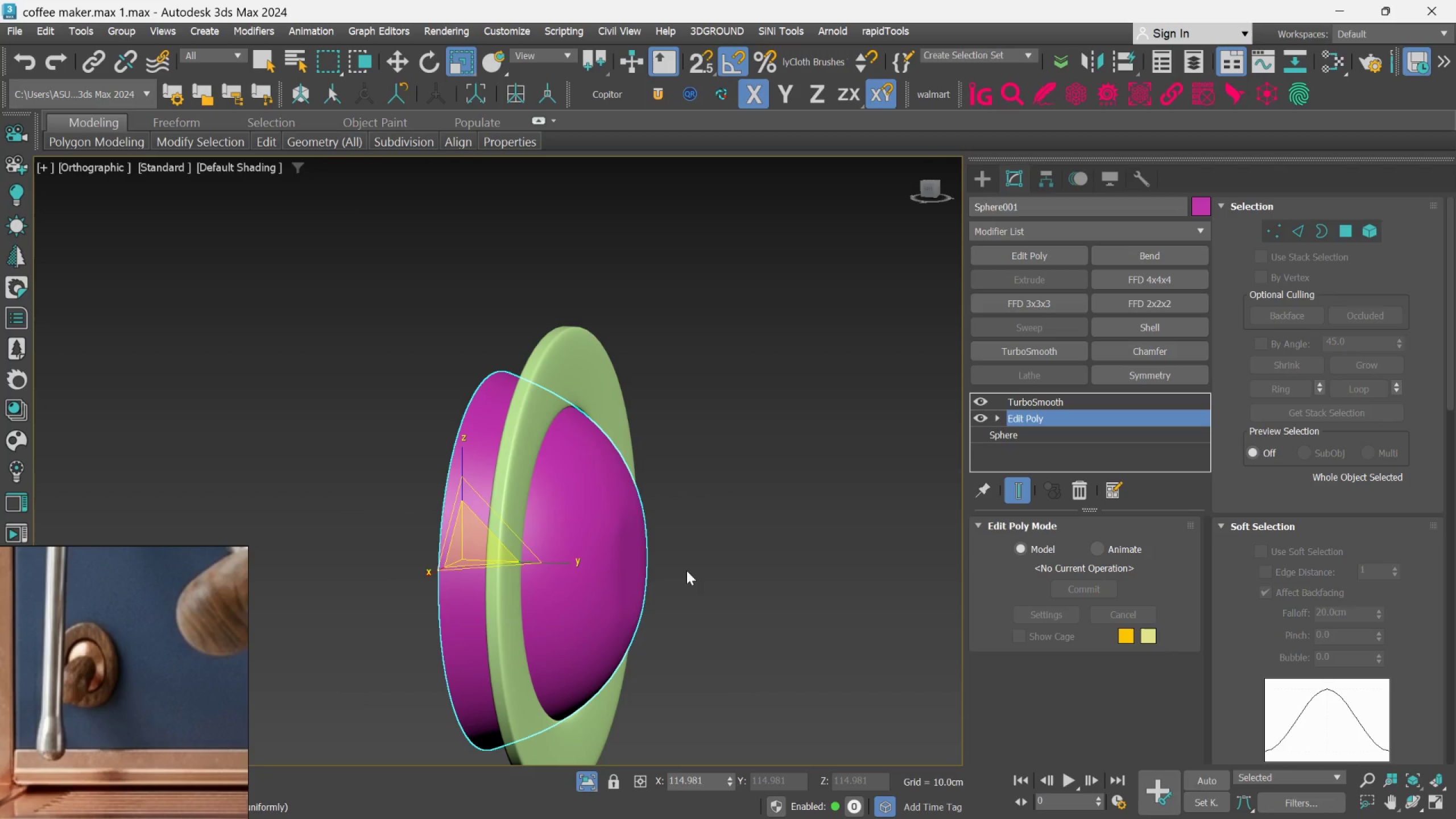 
hold_key(key=AltLeft, duration=1.61)
 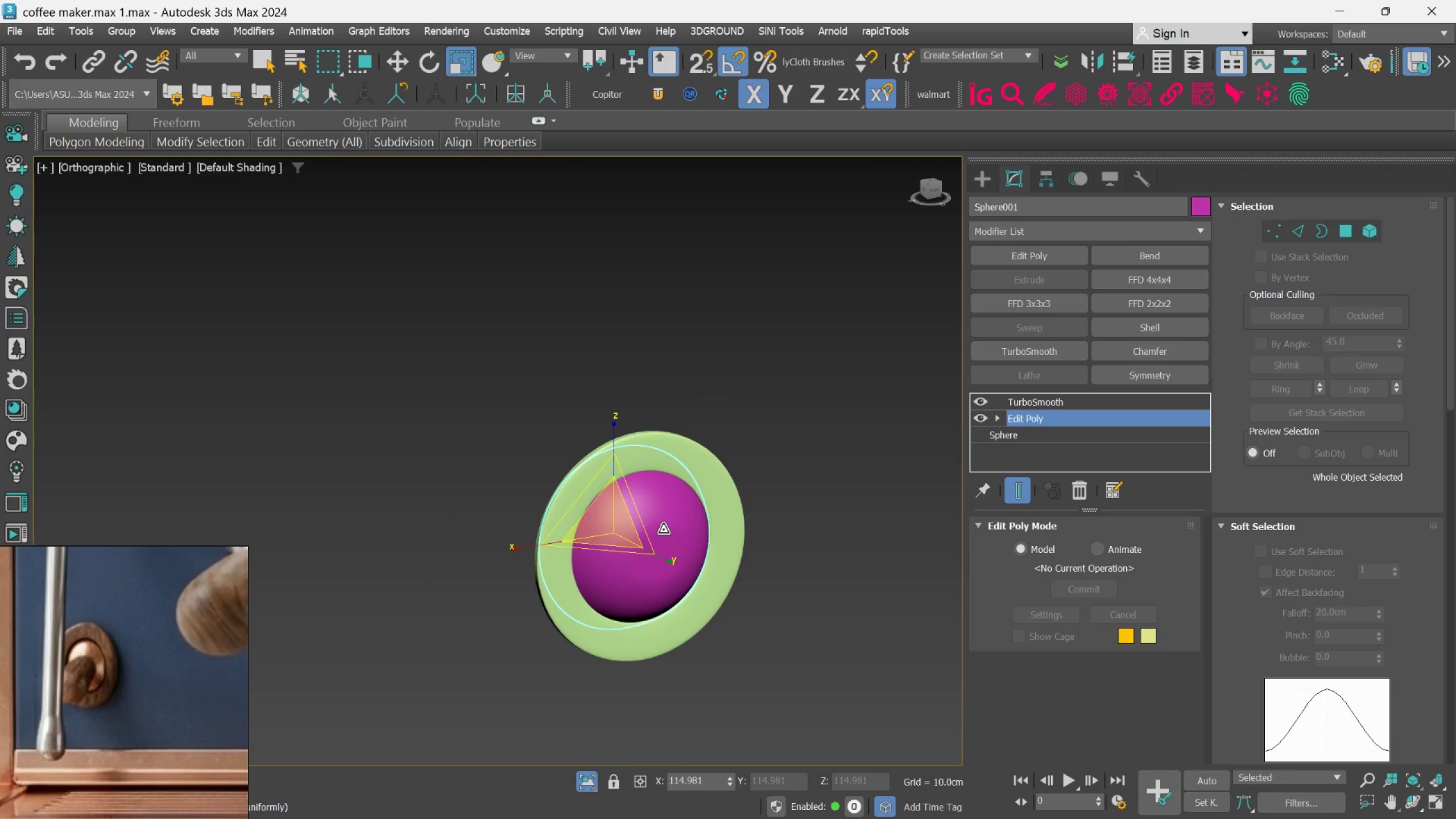 
scroll: coordinate [717, 529], scroll_direction: down, amount: 2.0
 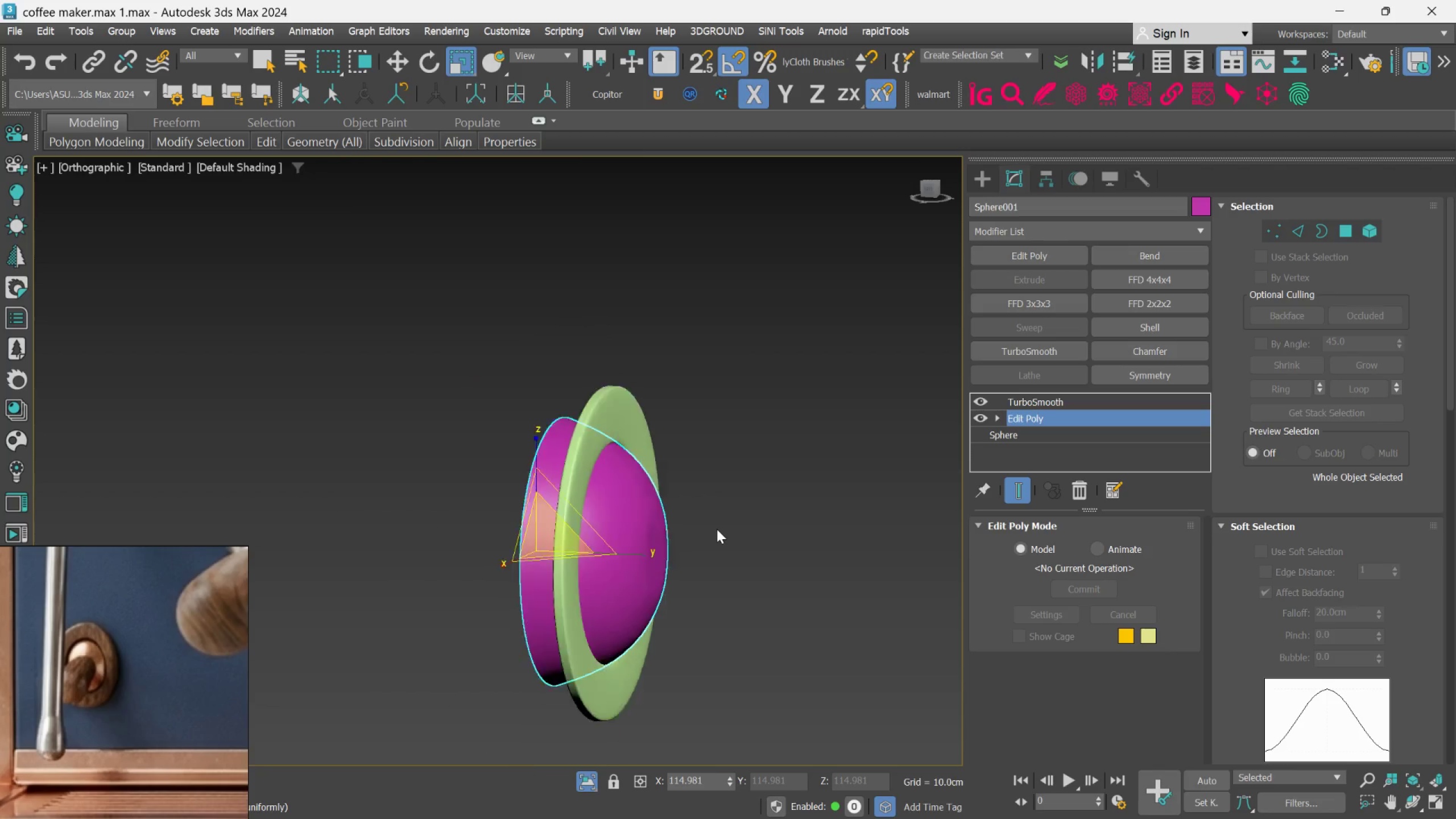 
scroll: coordinate [663, 529], scroll_direction: up, amount: 2.0
 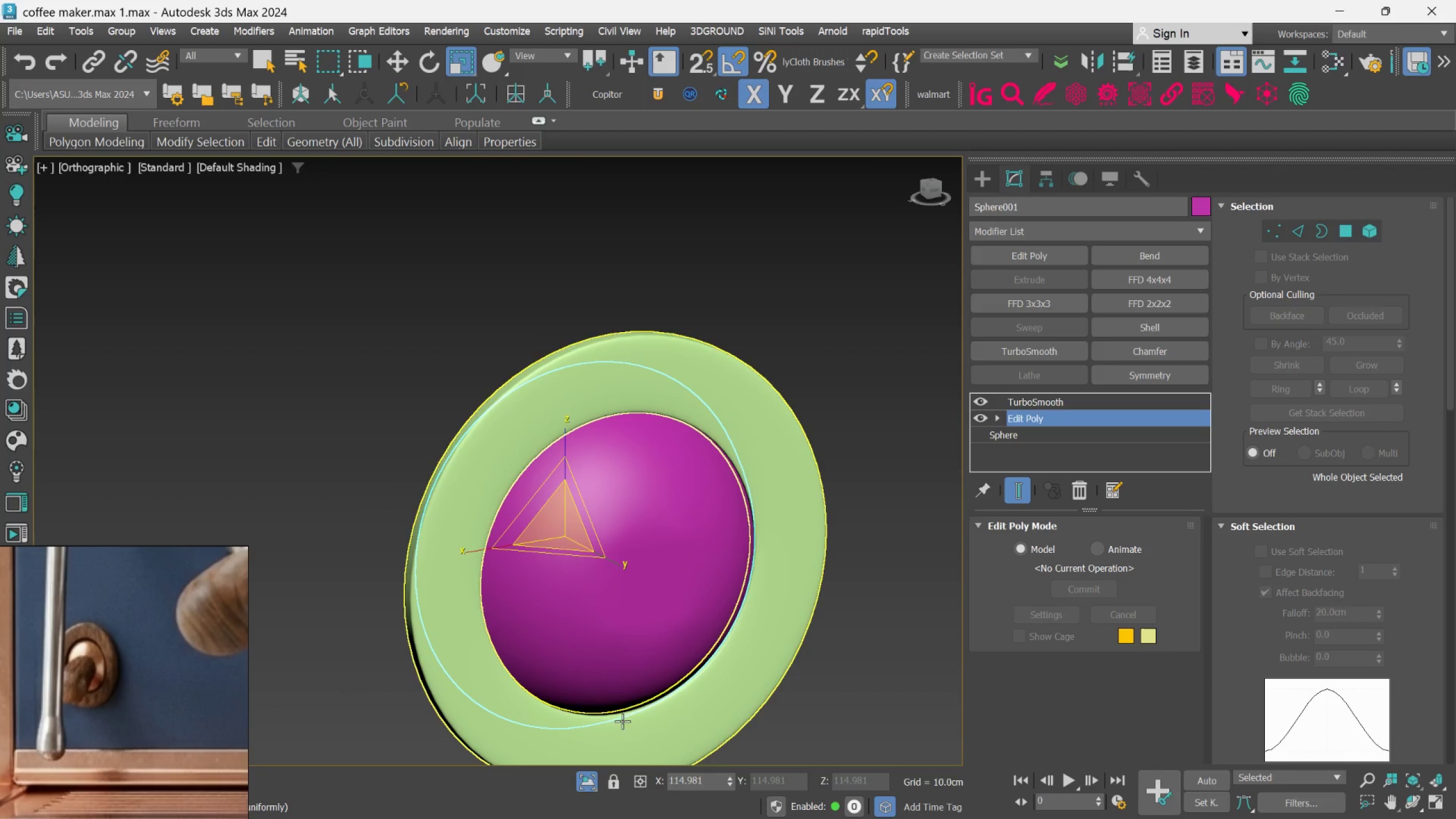 
key(4)
 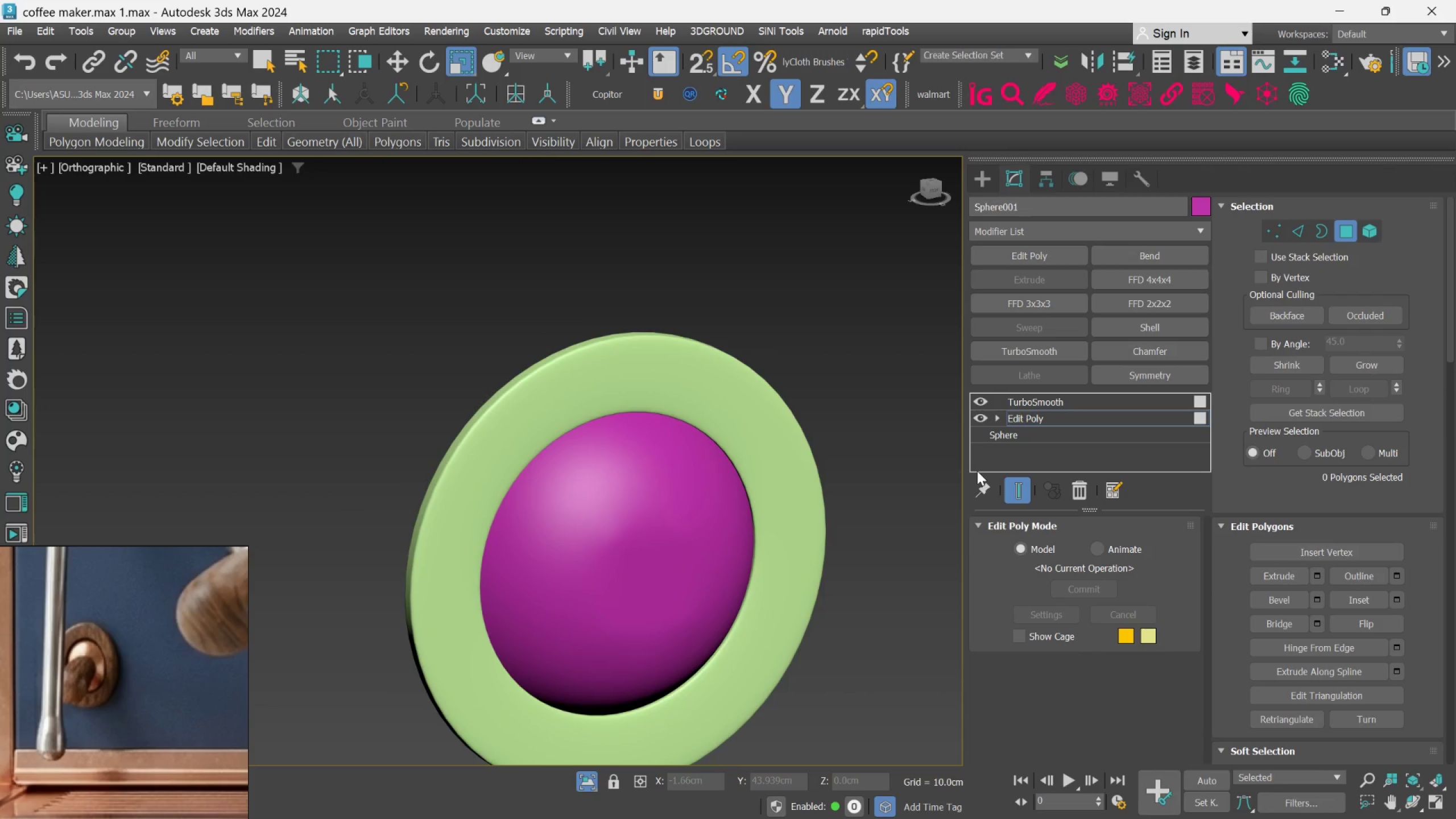 
key(4)
 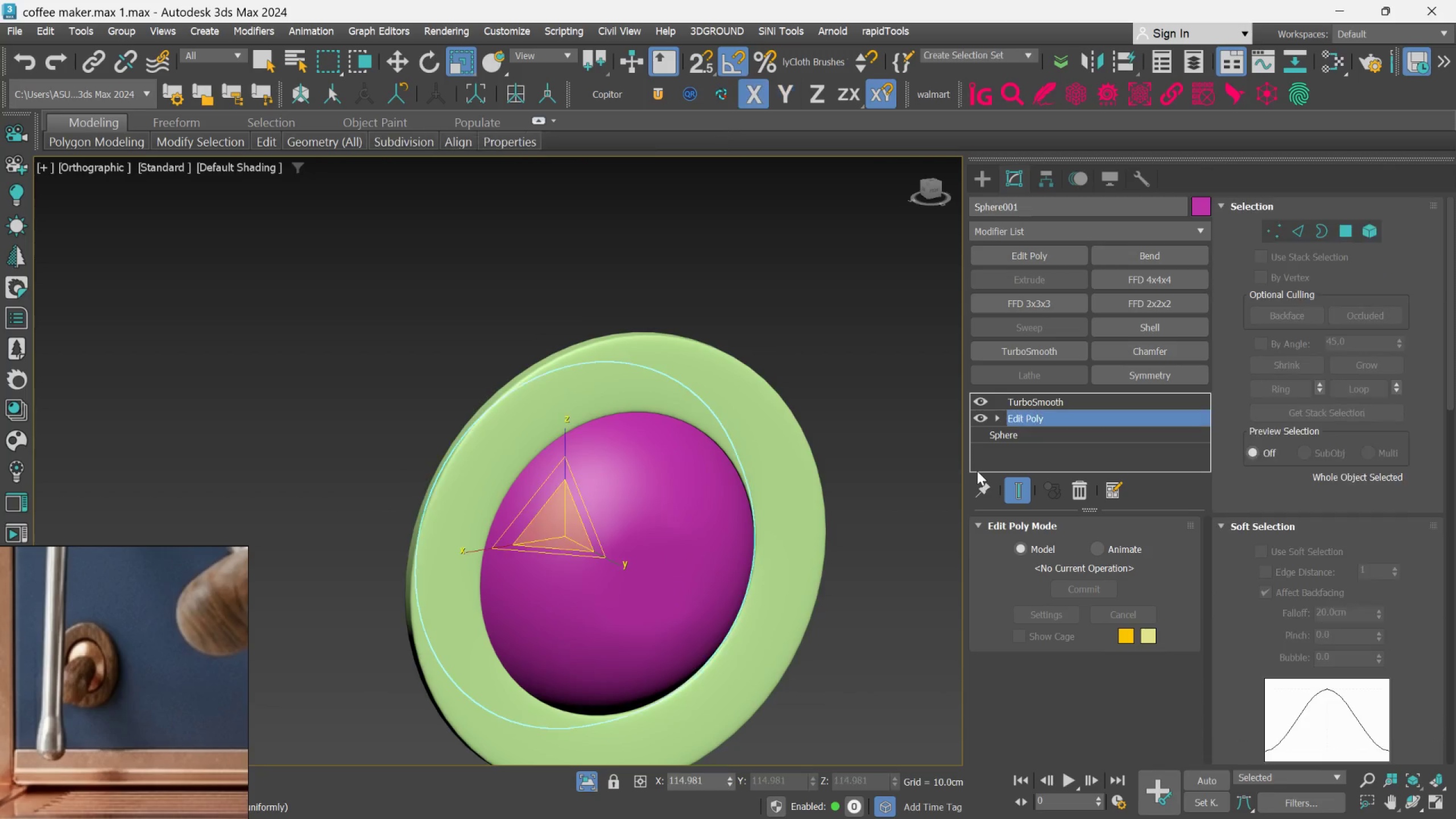 
key(F4)
 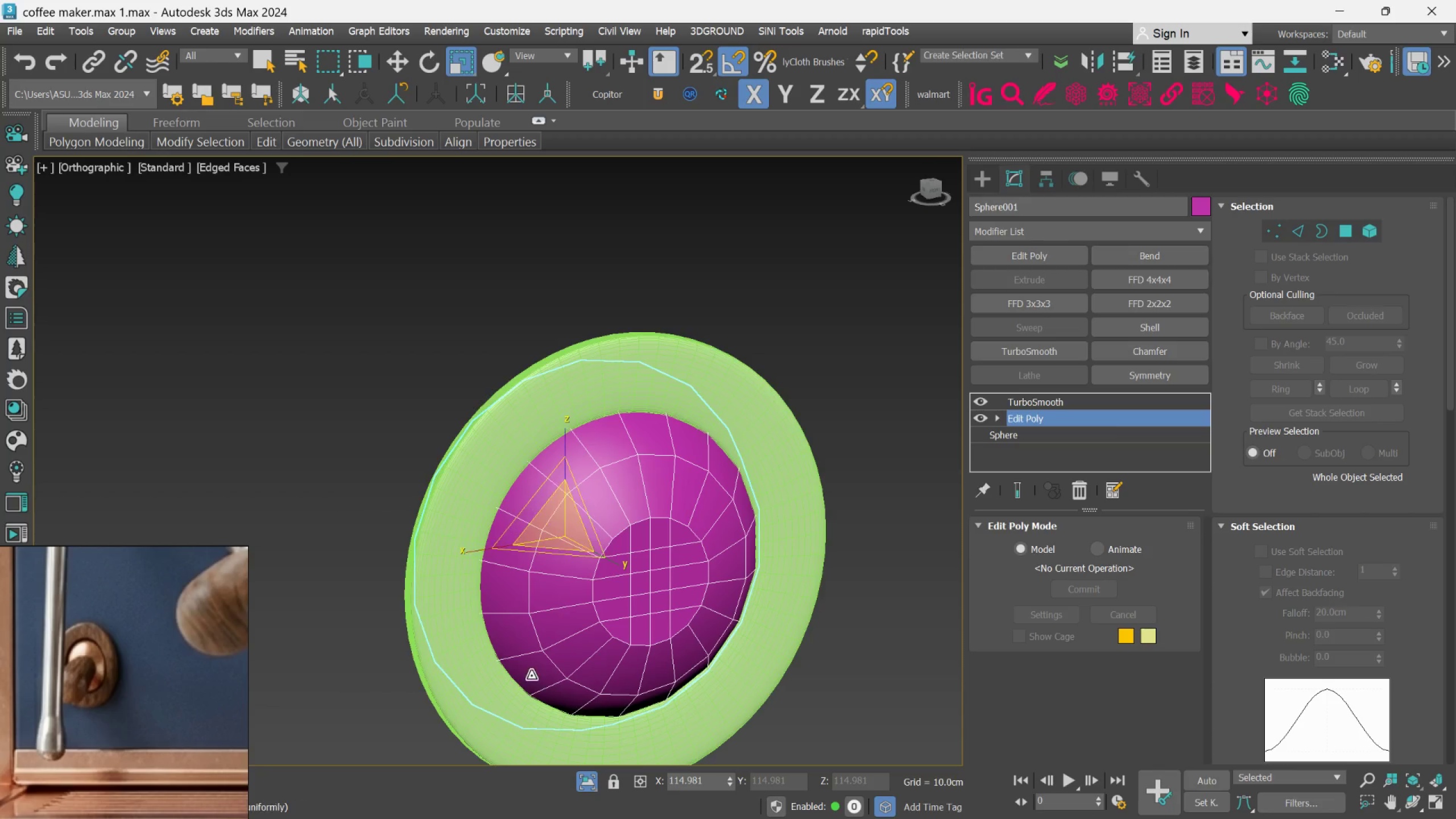 
left_click([586, 780])
 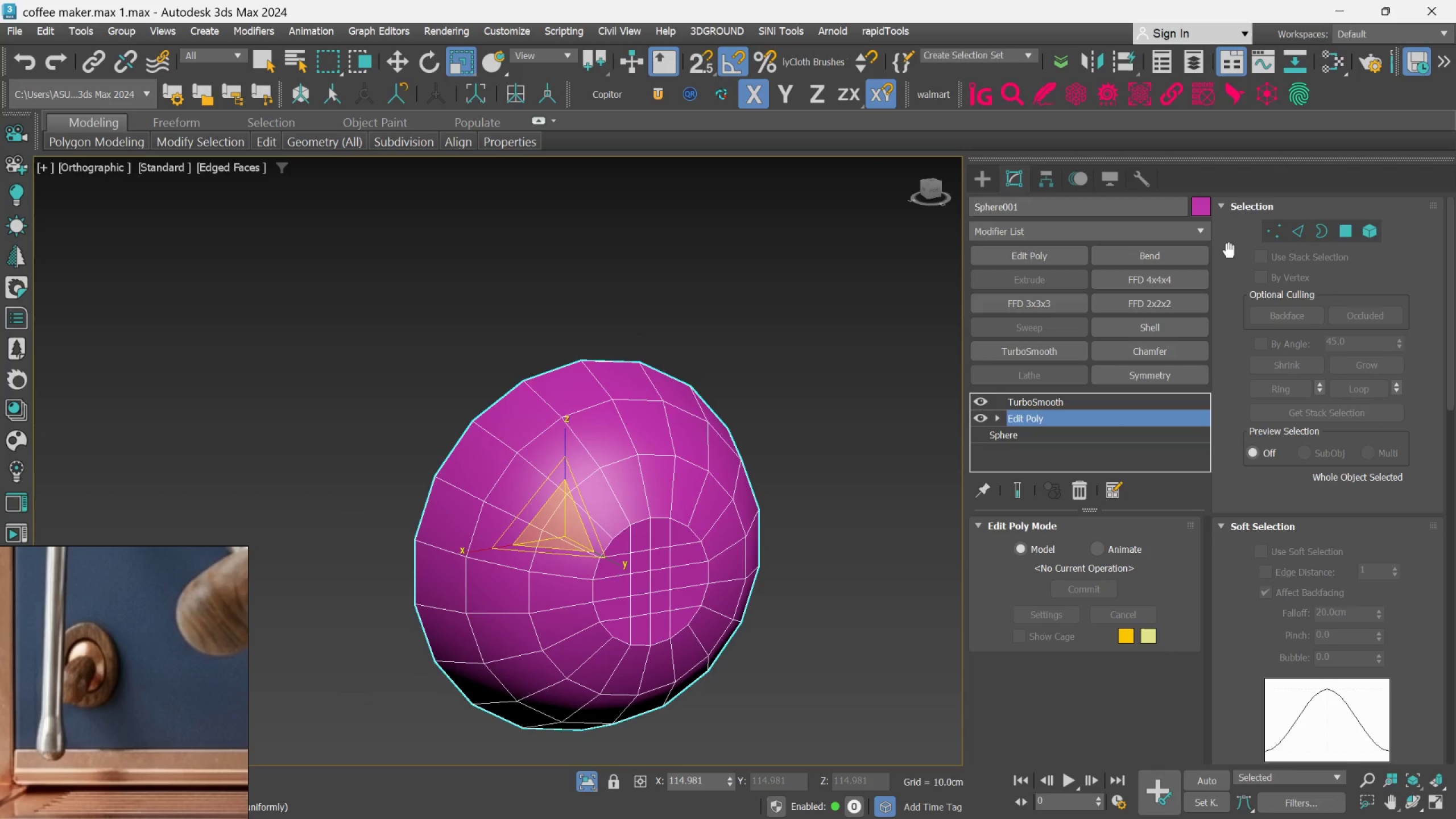 
left_click_drag(start_coordinate=[1288, 226], to_coordinate=[1288, 230])
 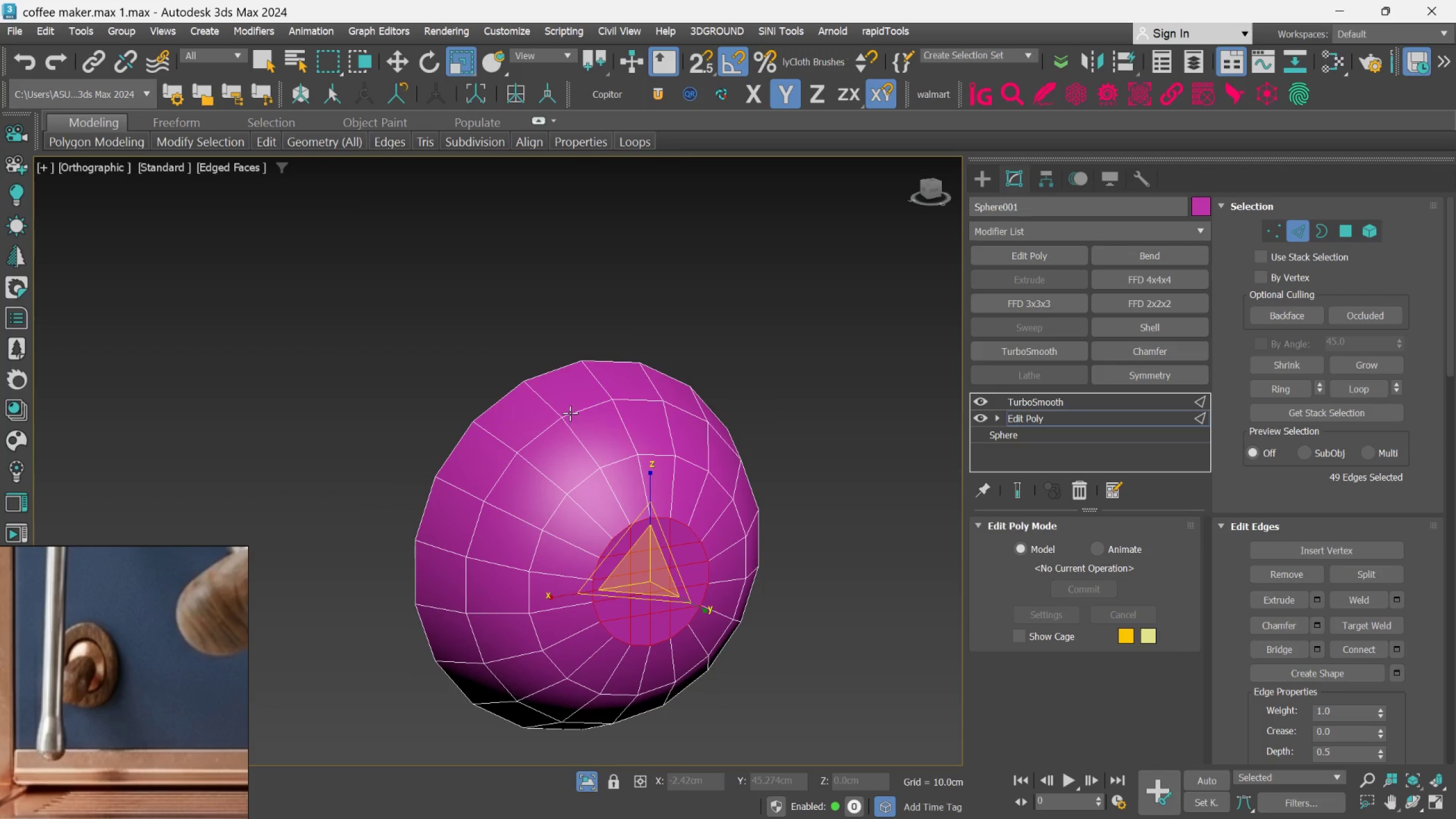 
double_click([570, 412])
 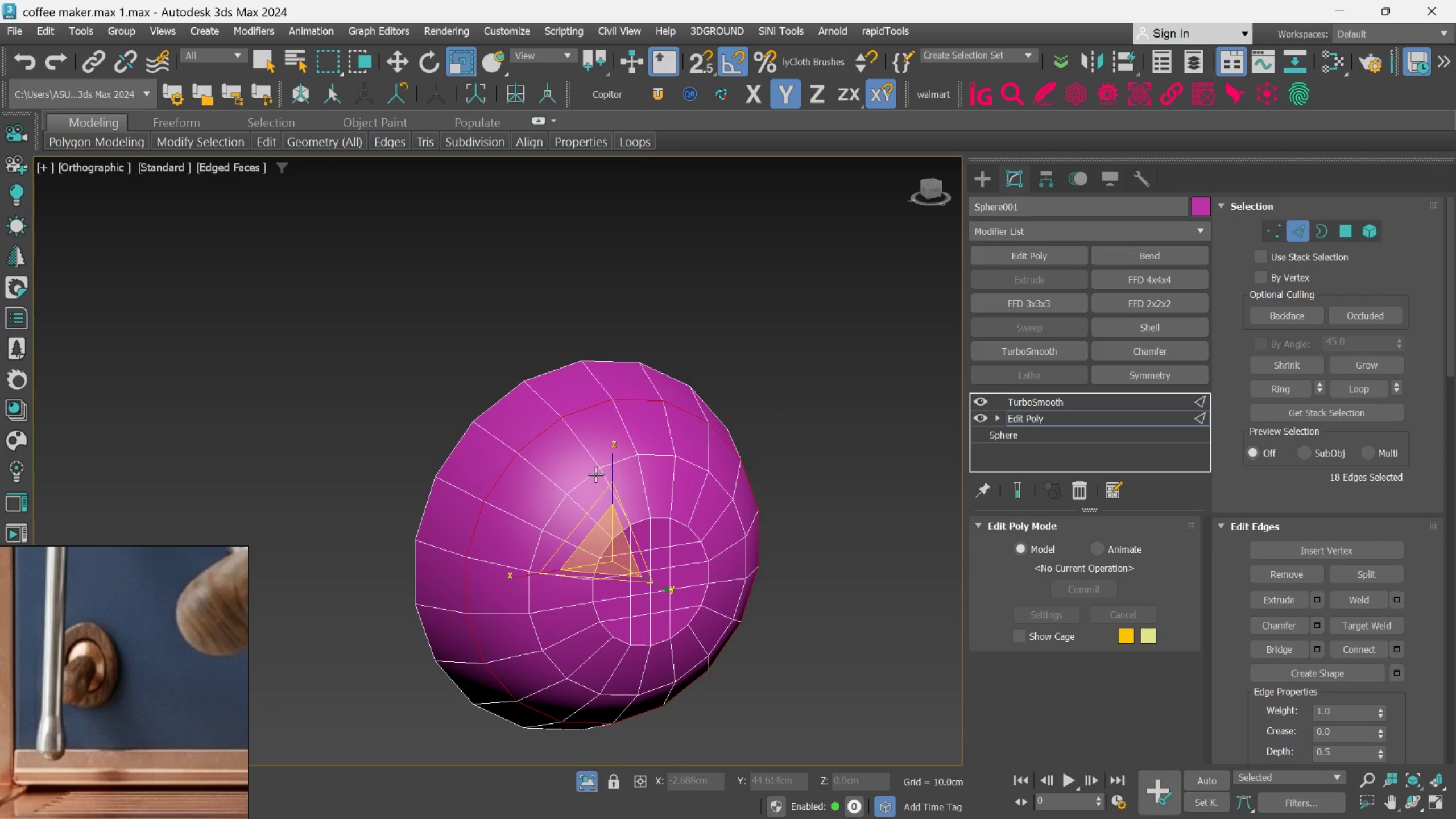 
double_click([593, 474])
 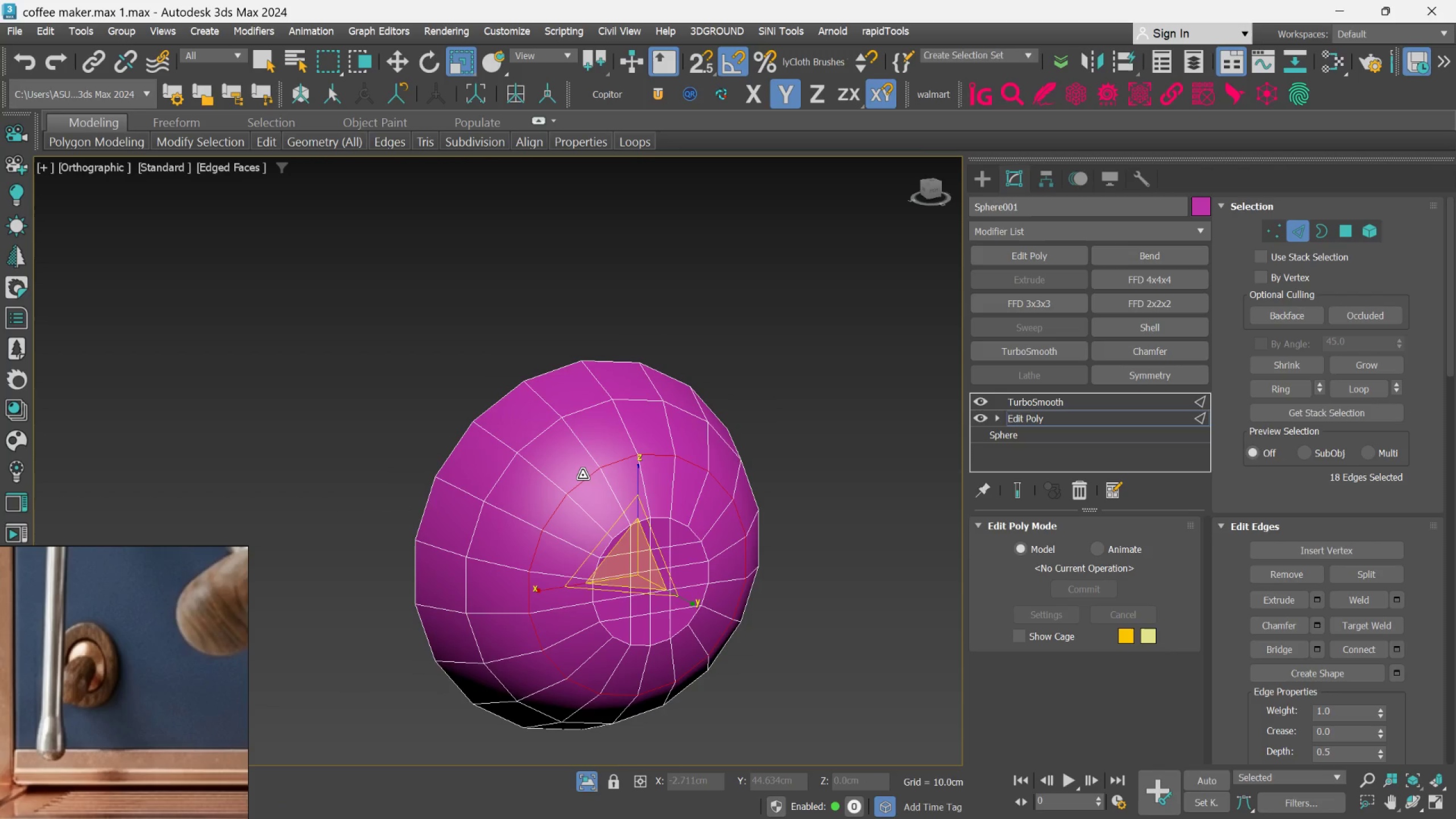 
key(Control+Backspace)
 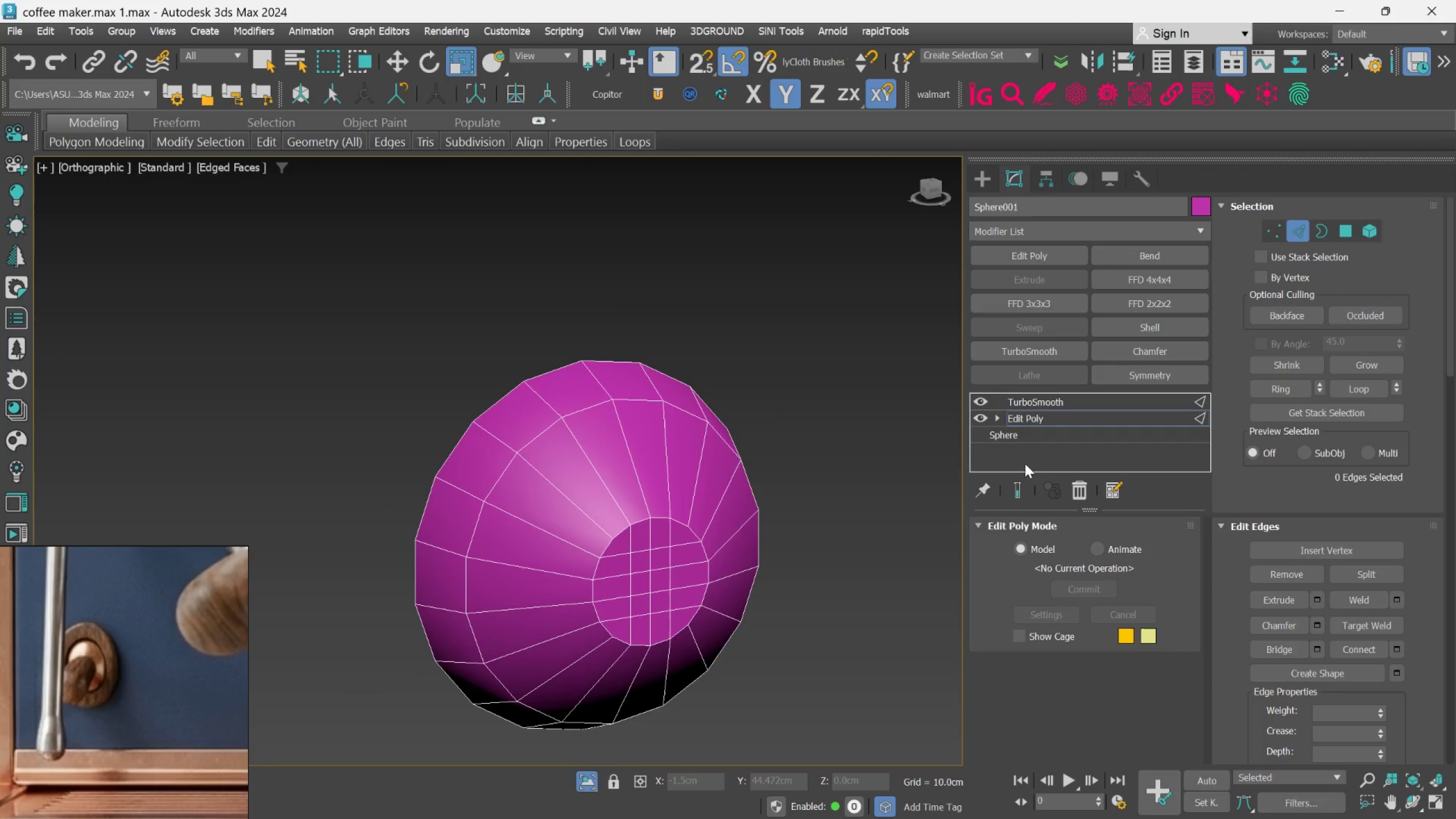 
left_click([1022, 478])
 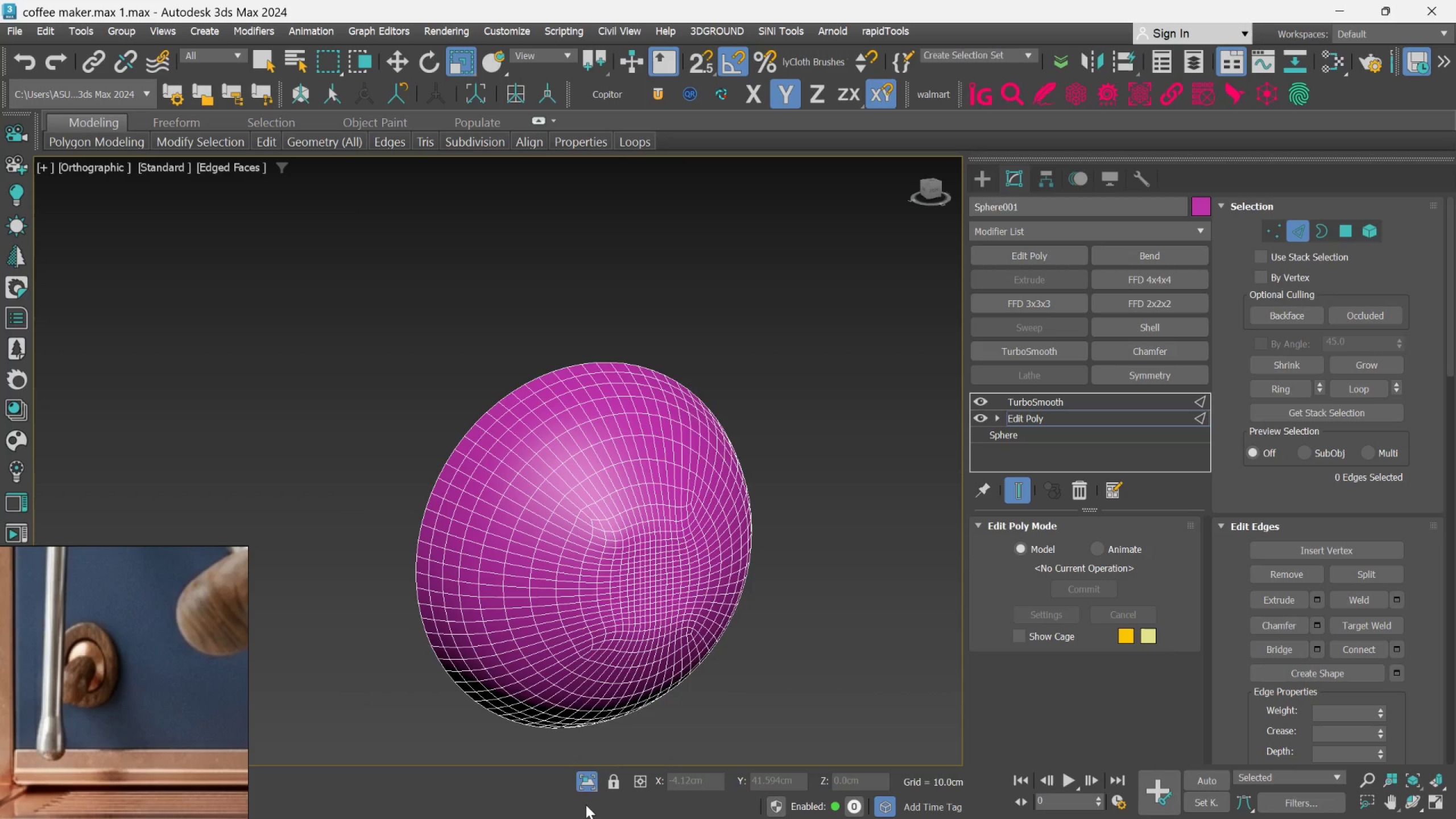 
left_click([583, 783])
 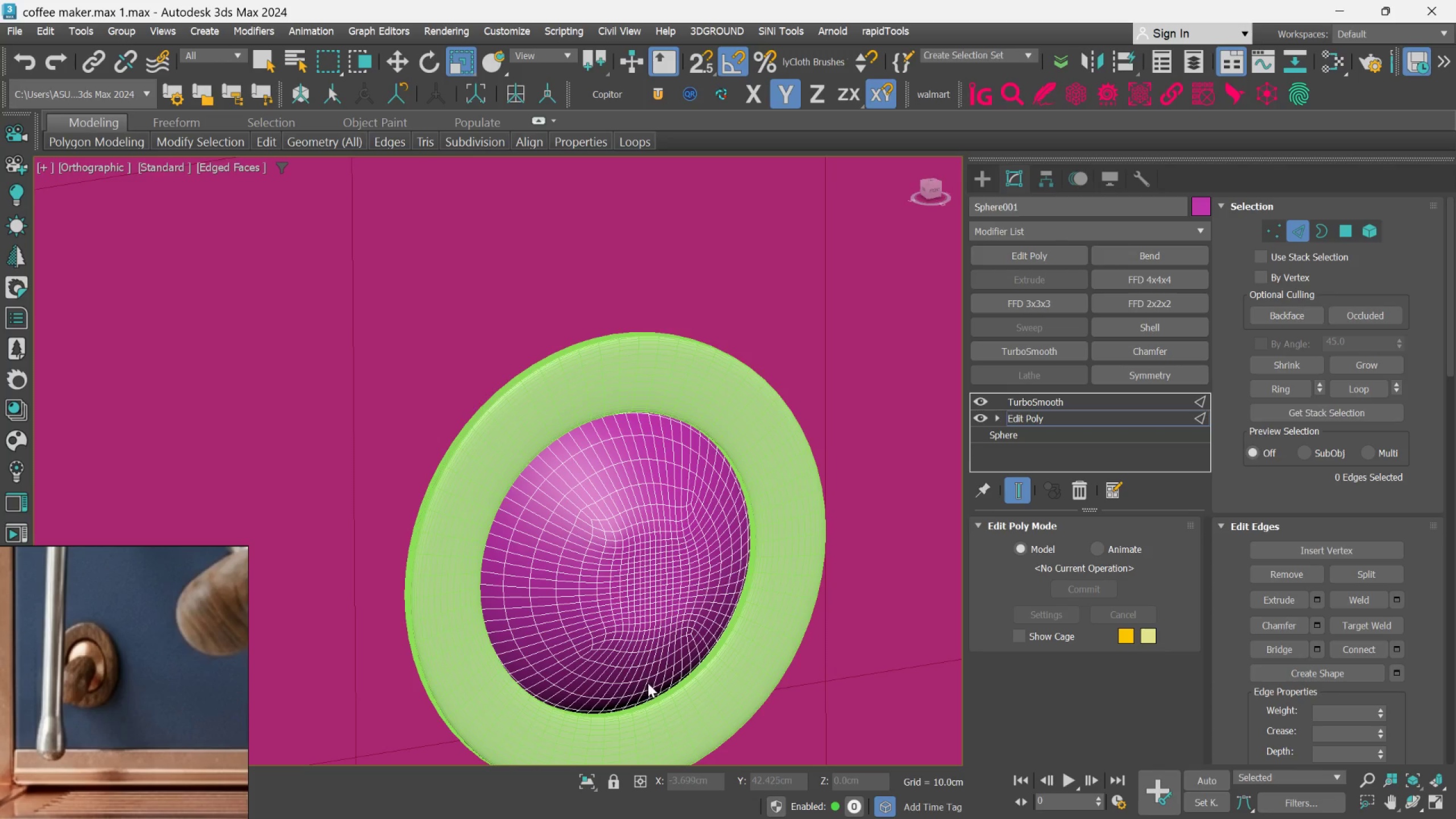 
hold_key(key=AltLeft, duration=0.97)
 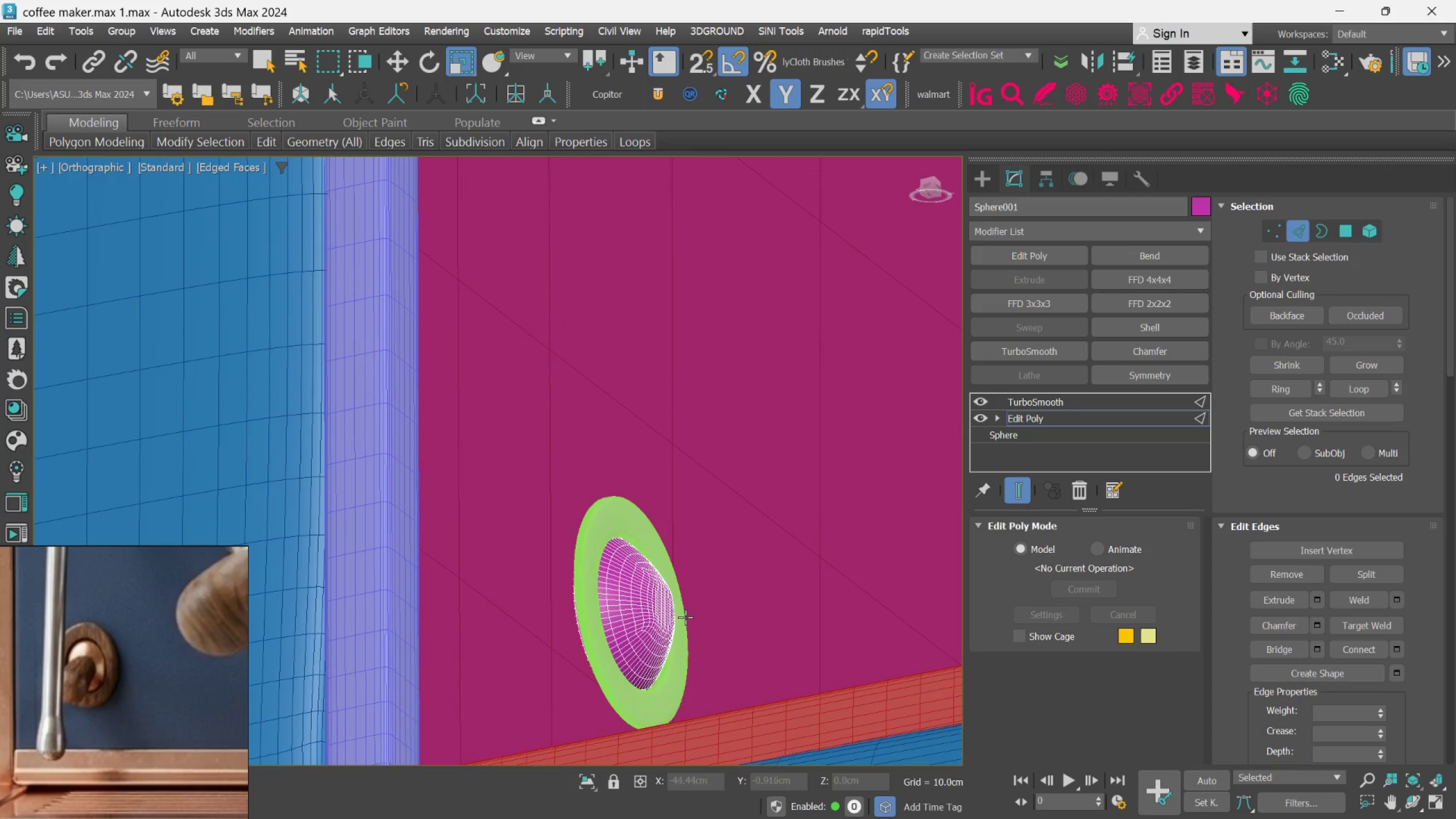 
scroll: coordinate [647, 663], scroll_direction: down, amount: 2.0
 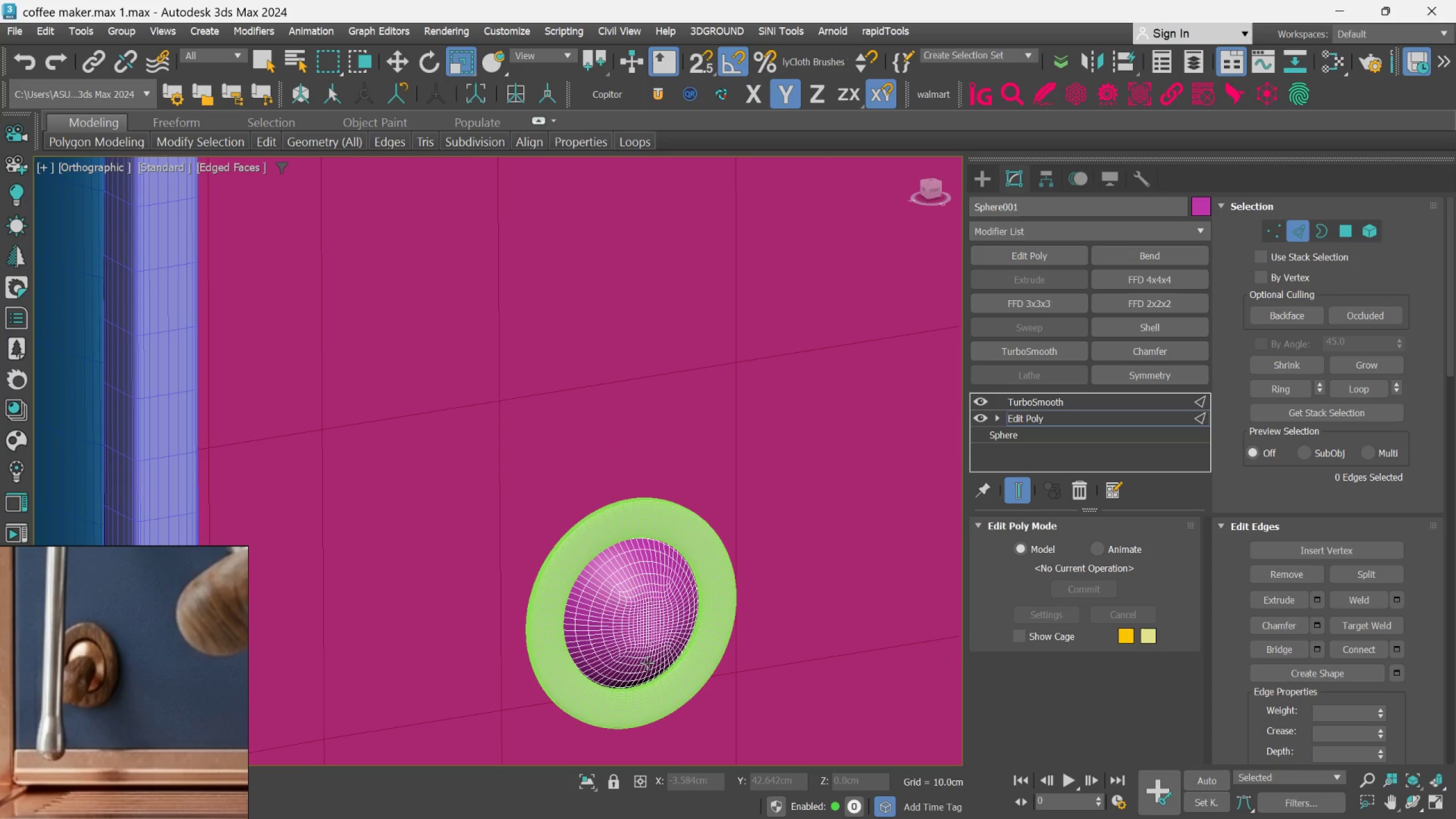 
key(Control+Z)
 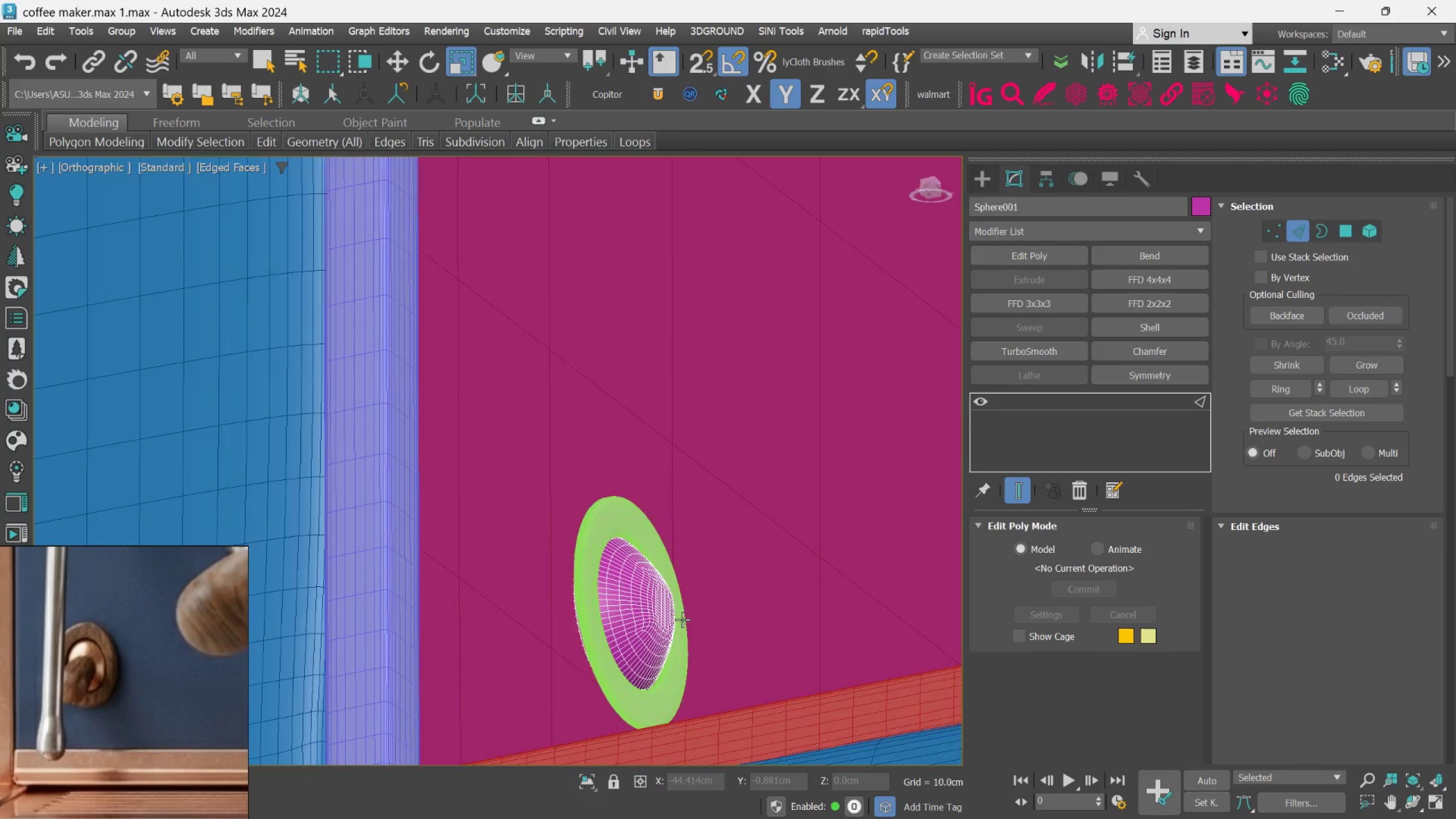 
key(Control+Z)
 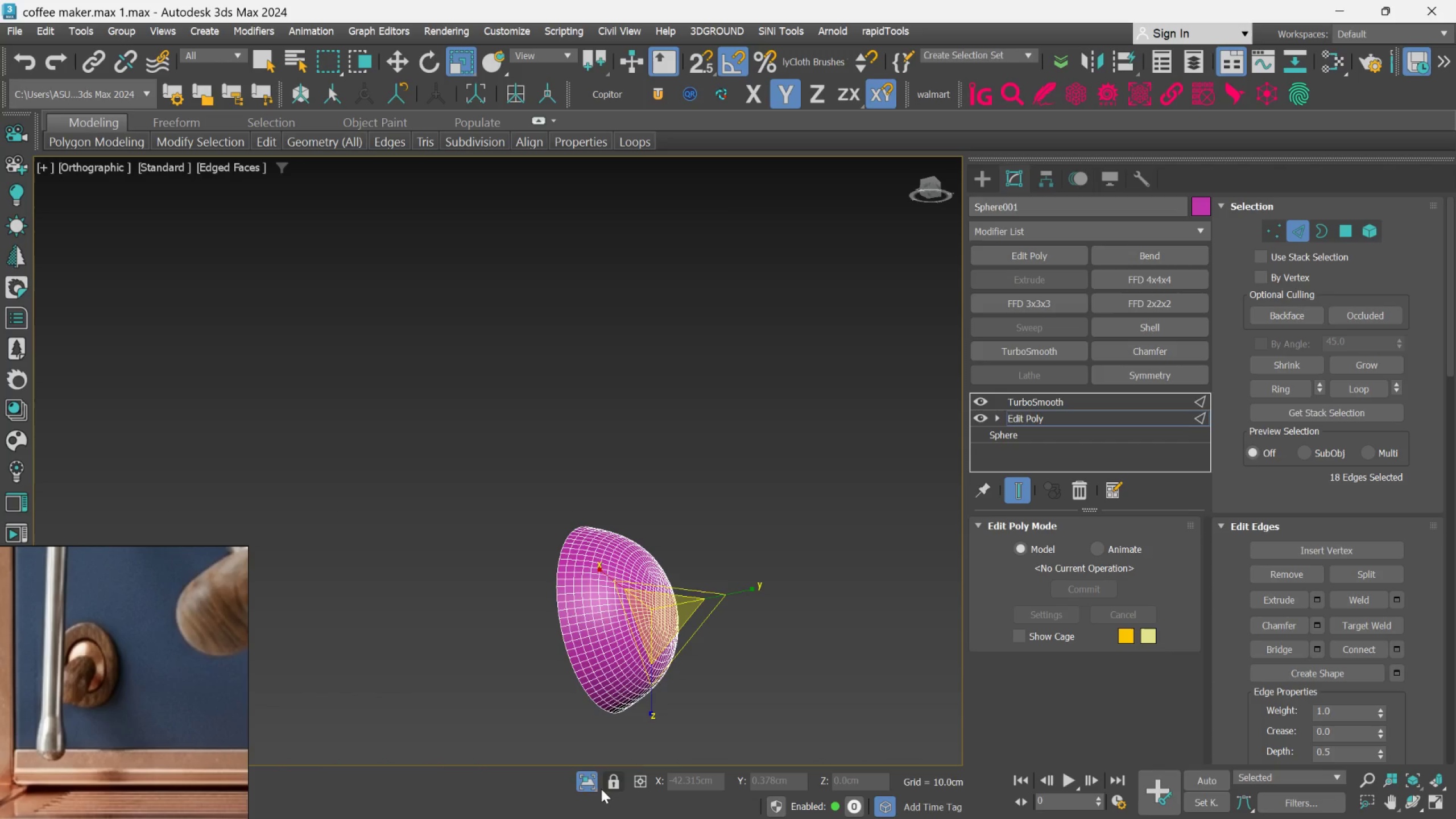 
left_click([592, 783])
 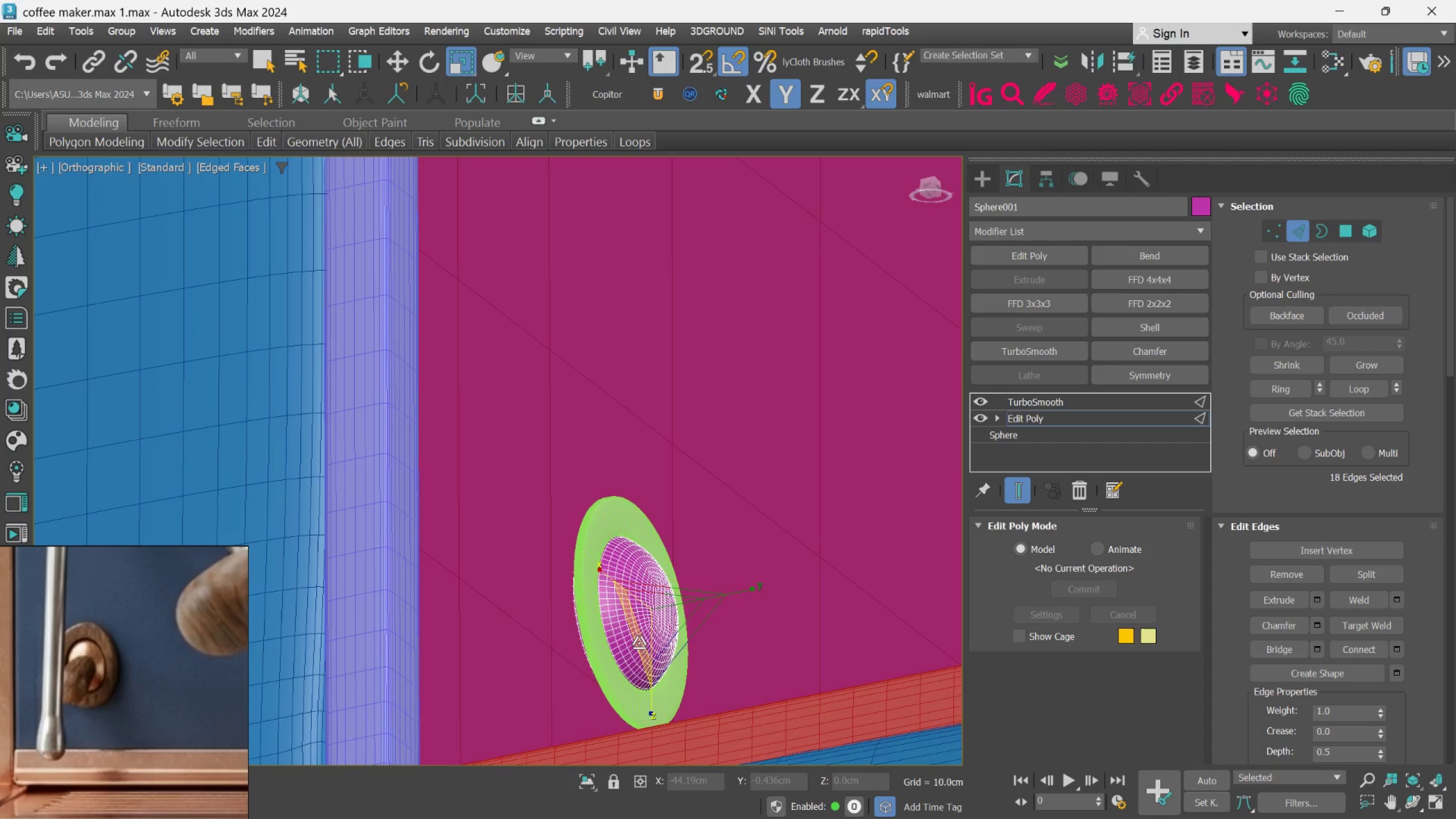 
hold_key(key=AltLeft, duration=1.51)
 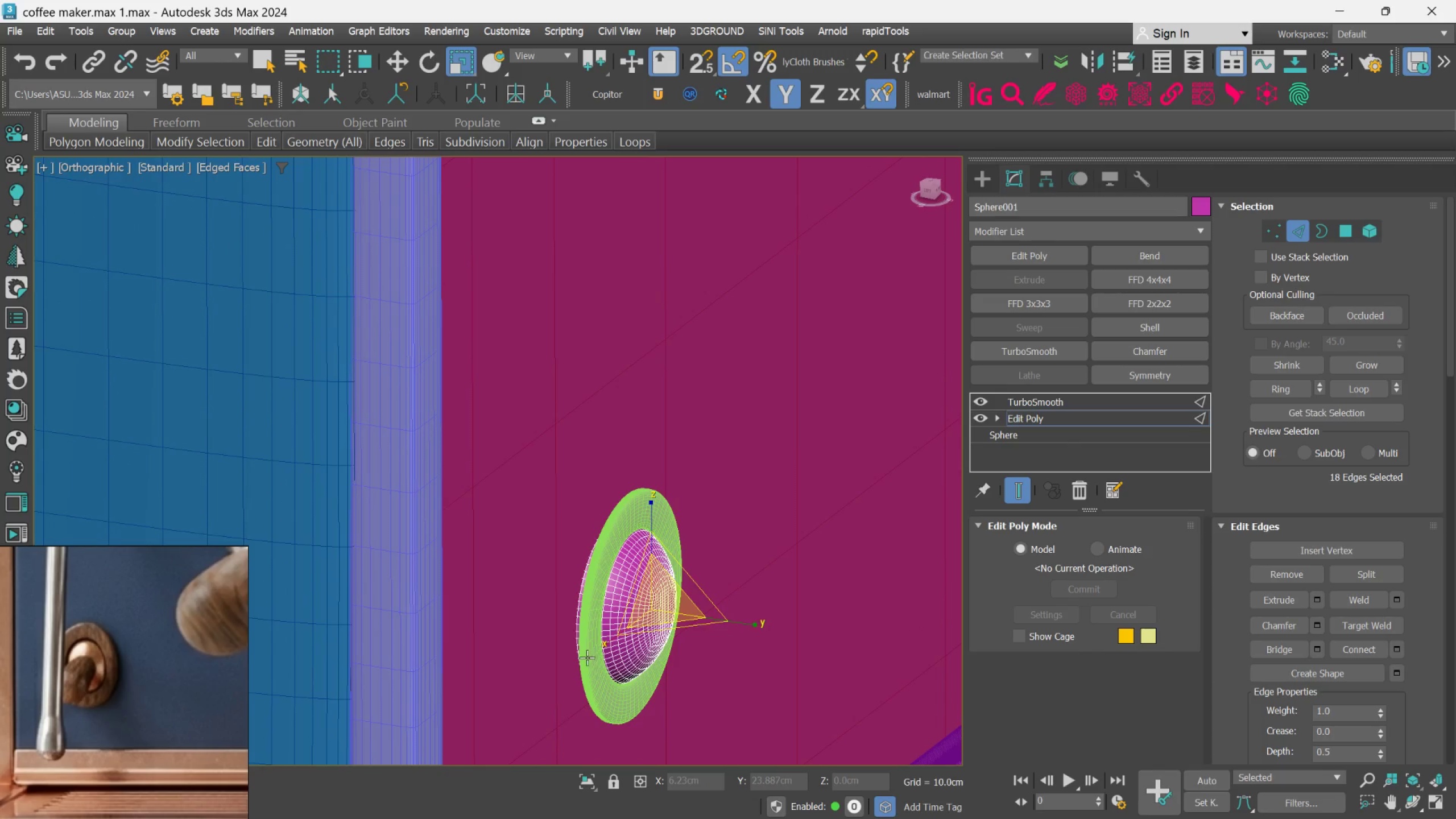 
scroll: coordinate [595, 638], scroll_direction: up, amount: 2.0
 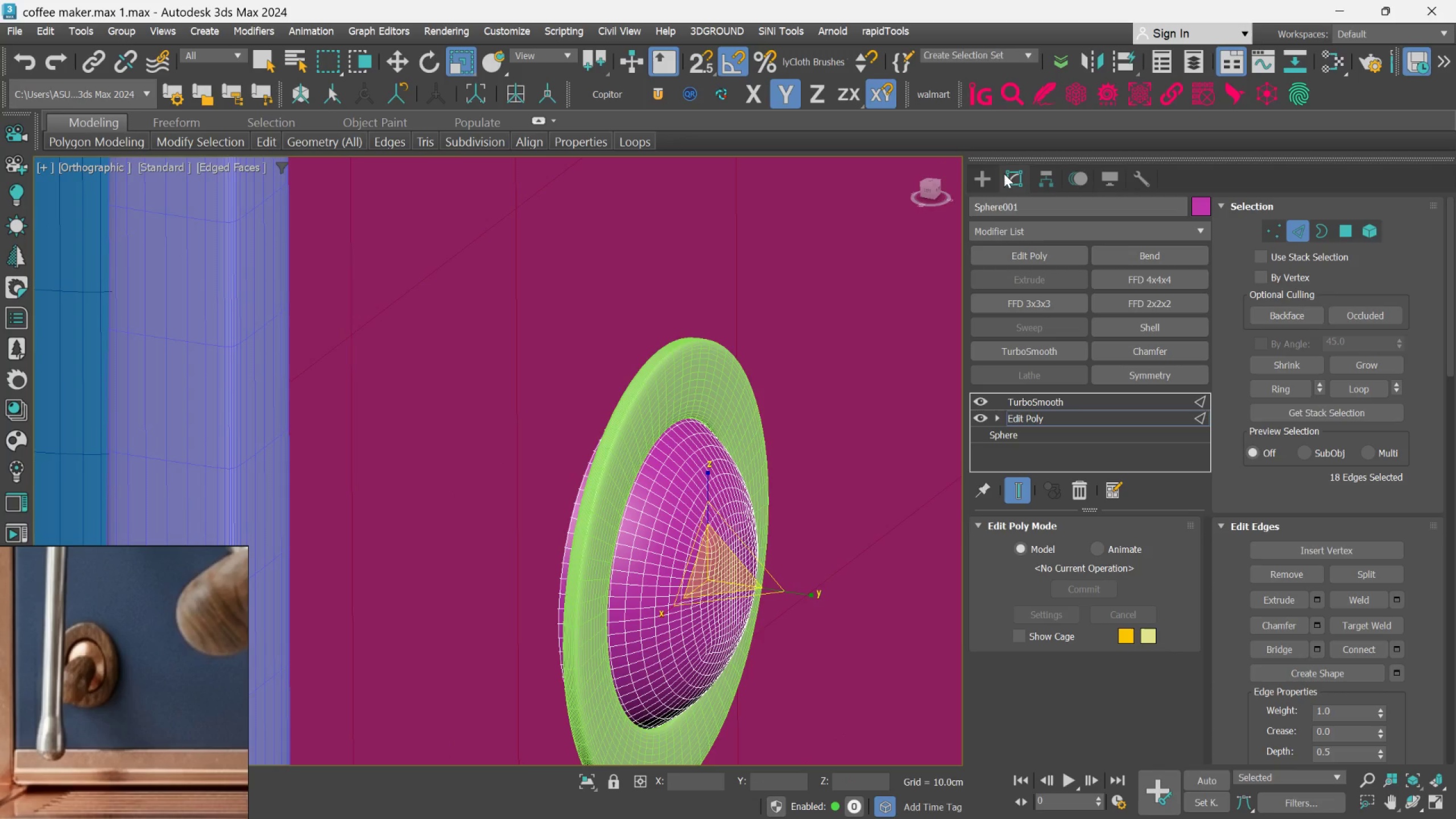 
left_click([980, 171])
 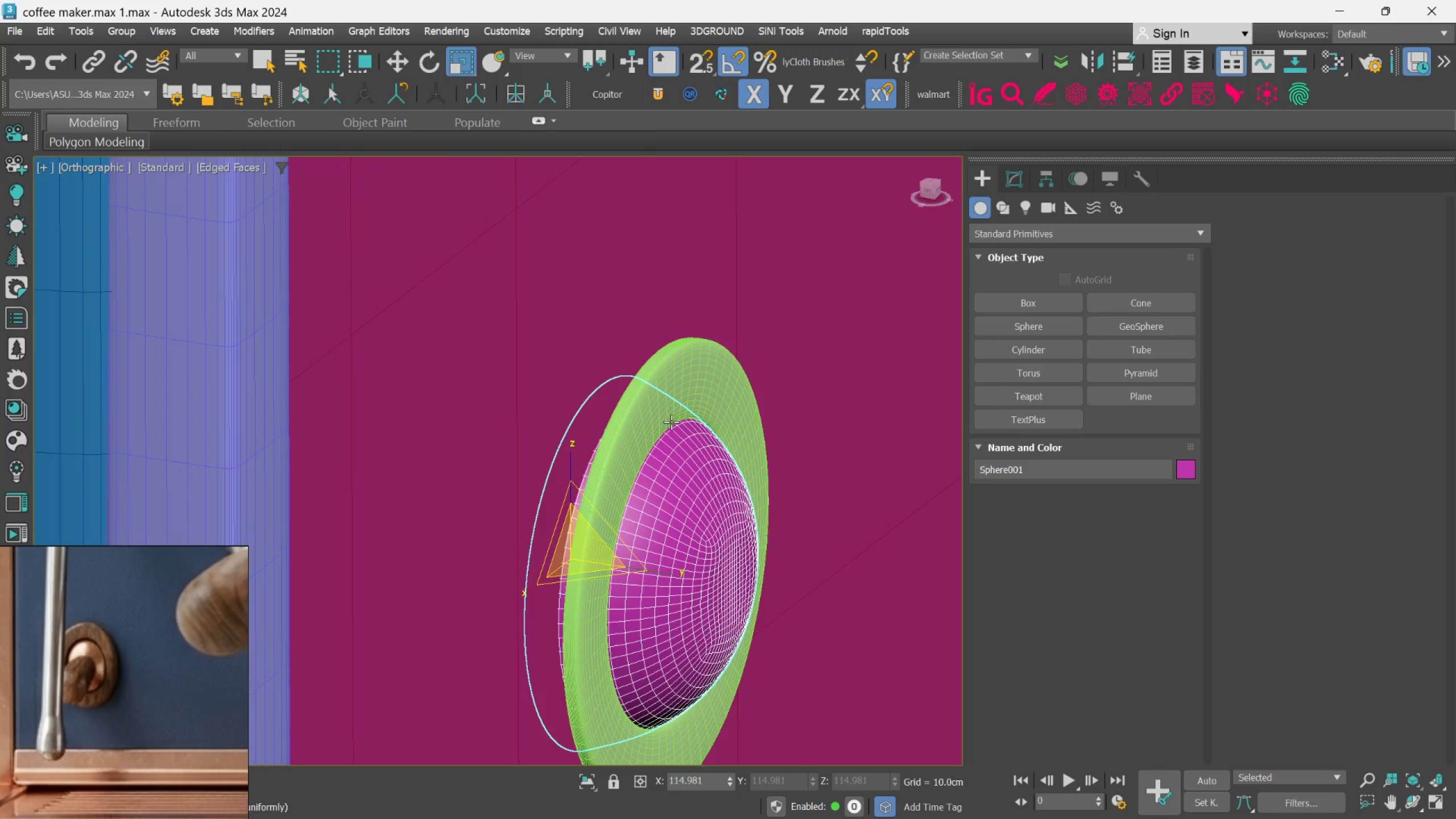 
hold_key(key=ControlLeft, duration=0.63)
left_click([658, 420])
 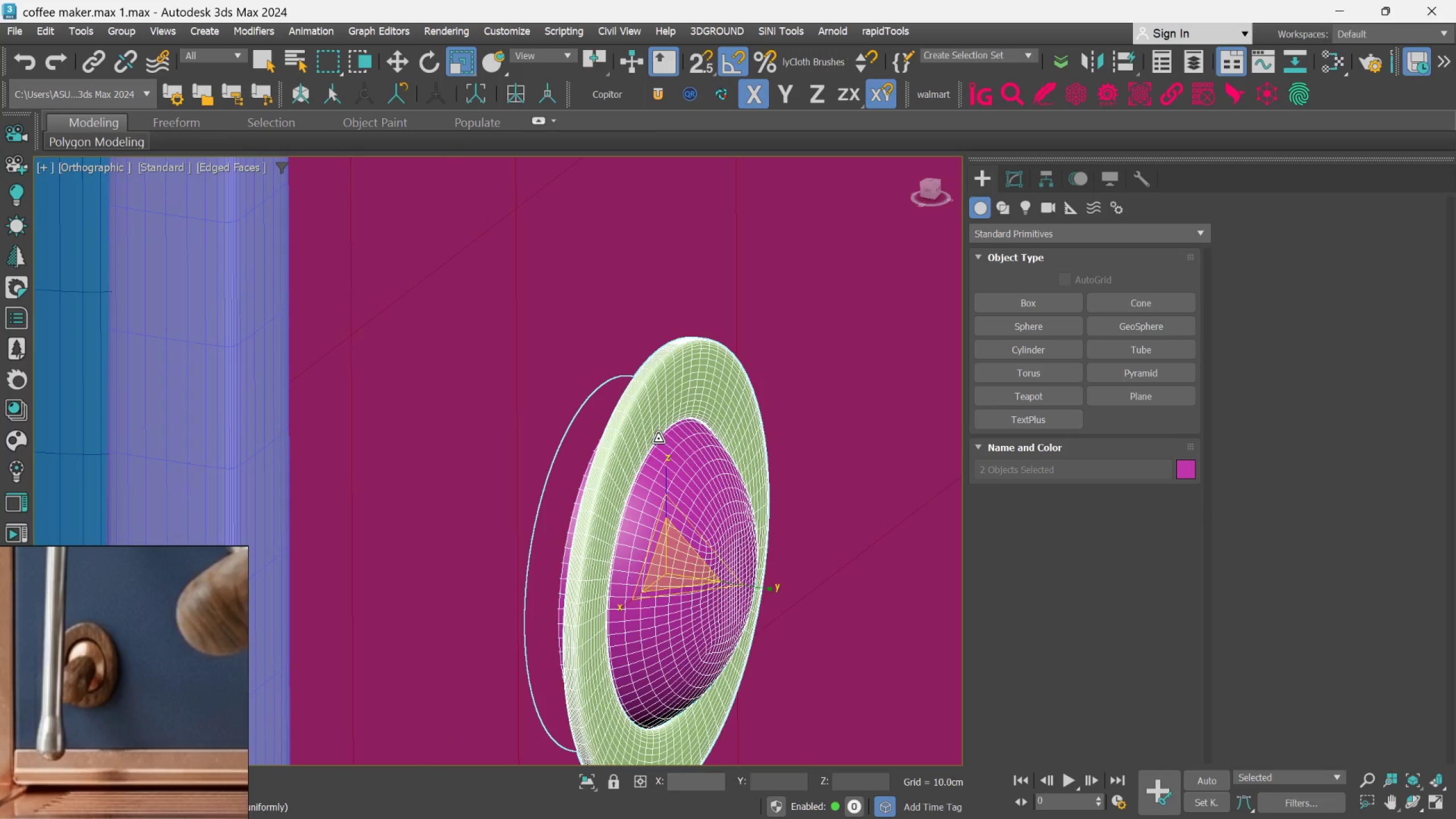 
key(W)
 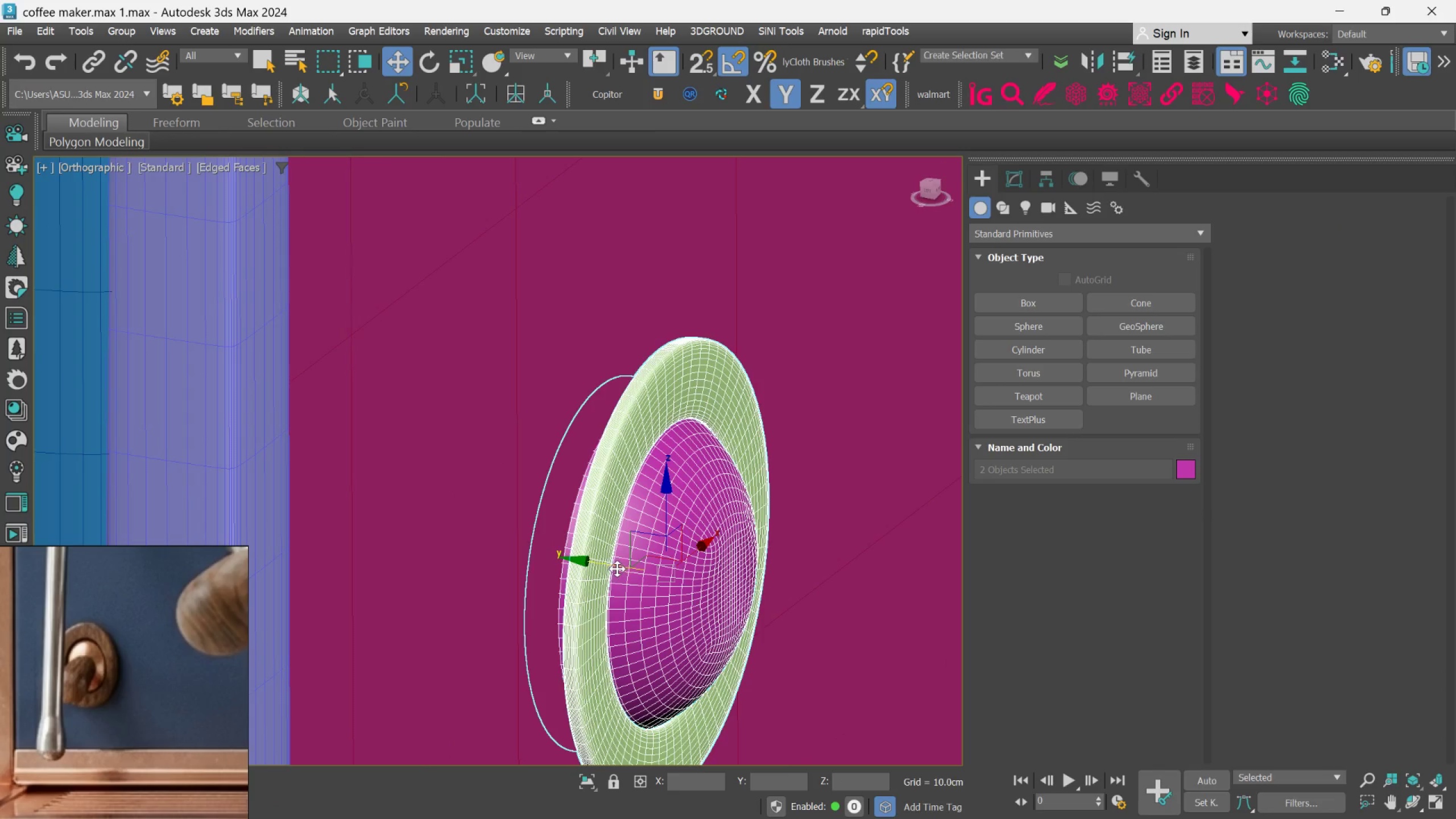 
left_click_drag(start_coordinate=[617, 569], to_coordinate=[599, 567])
 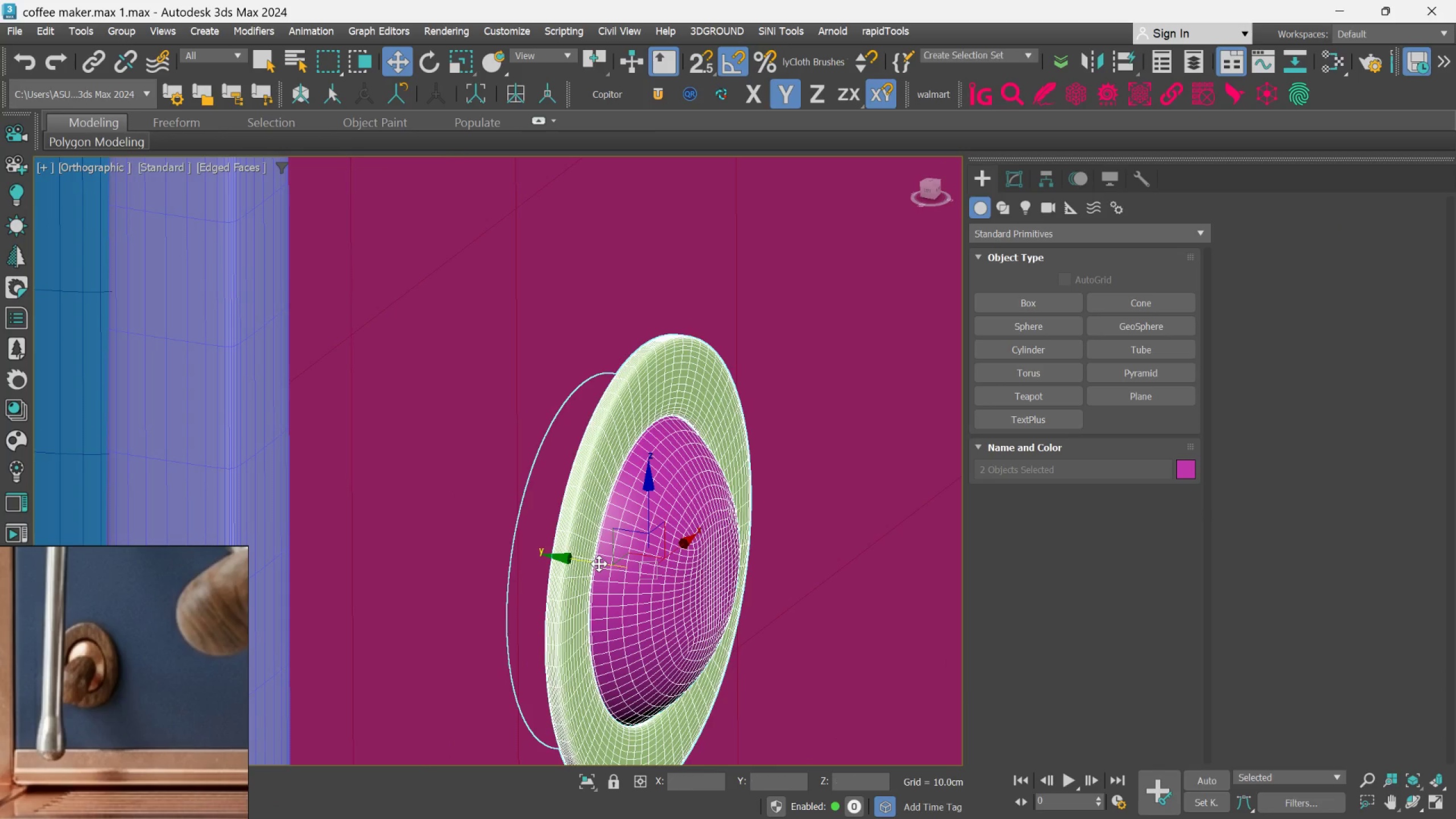 
hold_key(key=AltLeft, duration=1.06)
 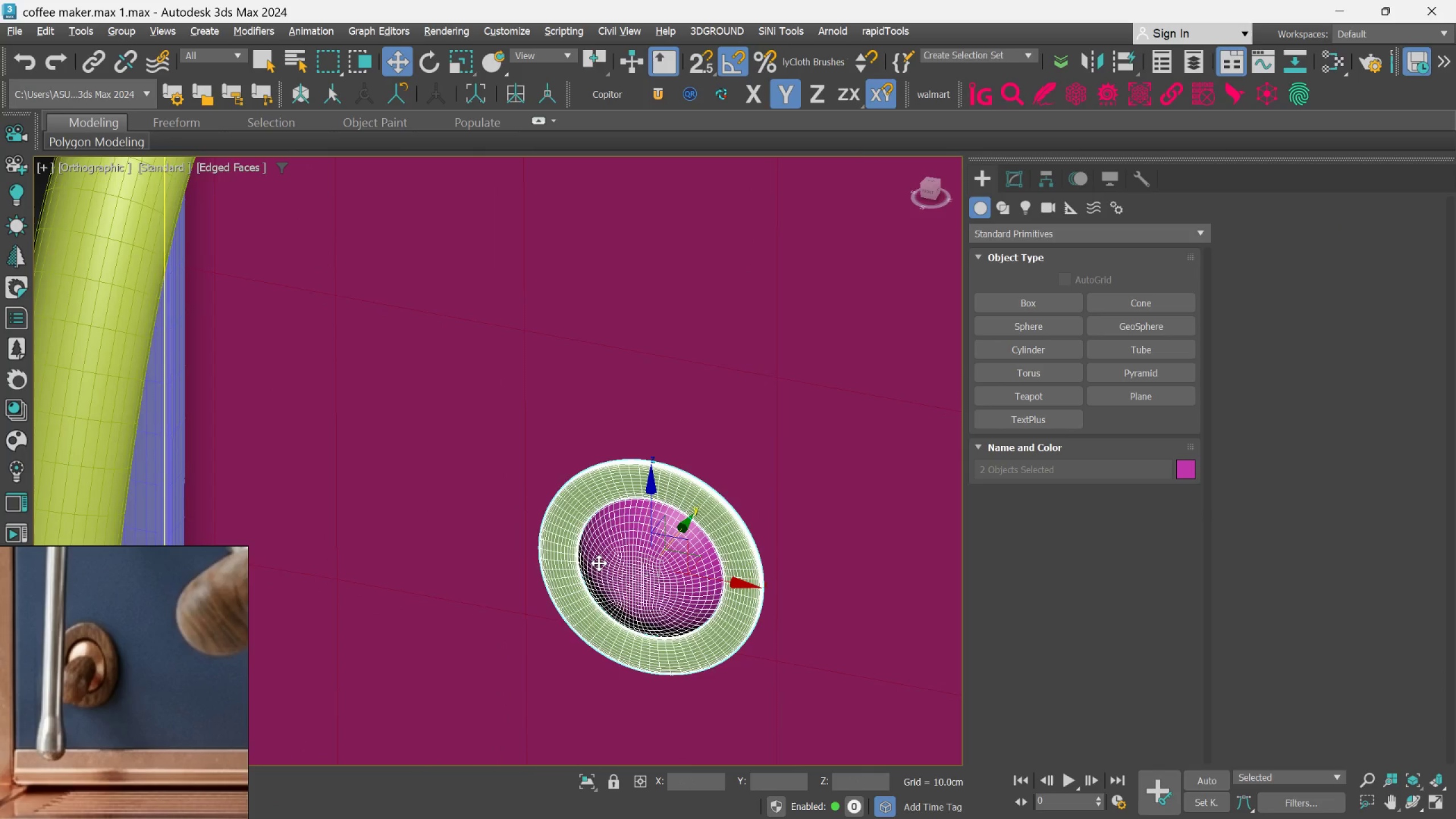 
scroll: coordinate [599, 564], scroll_direction: down, amount: 2.0
 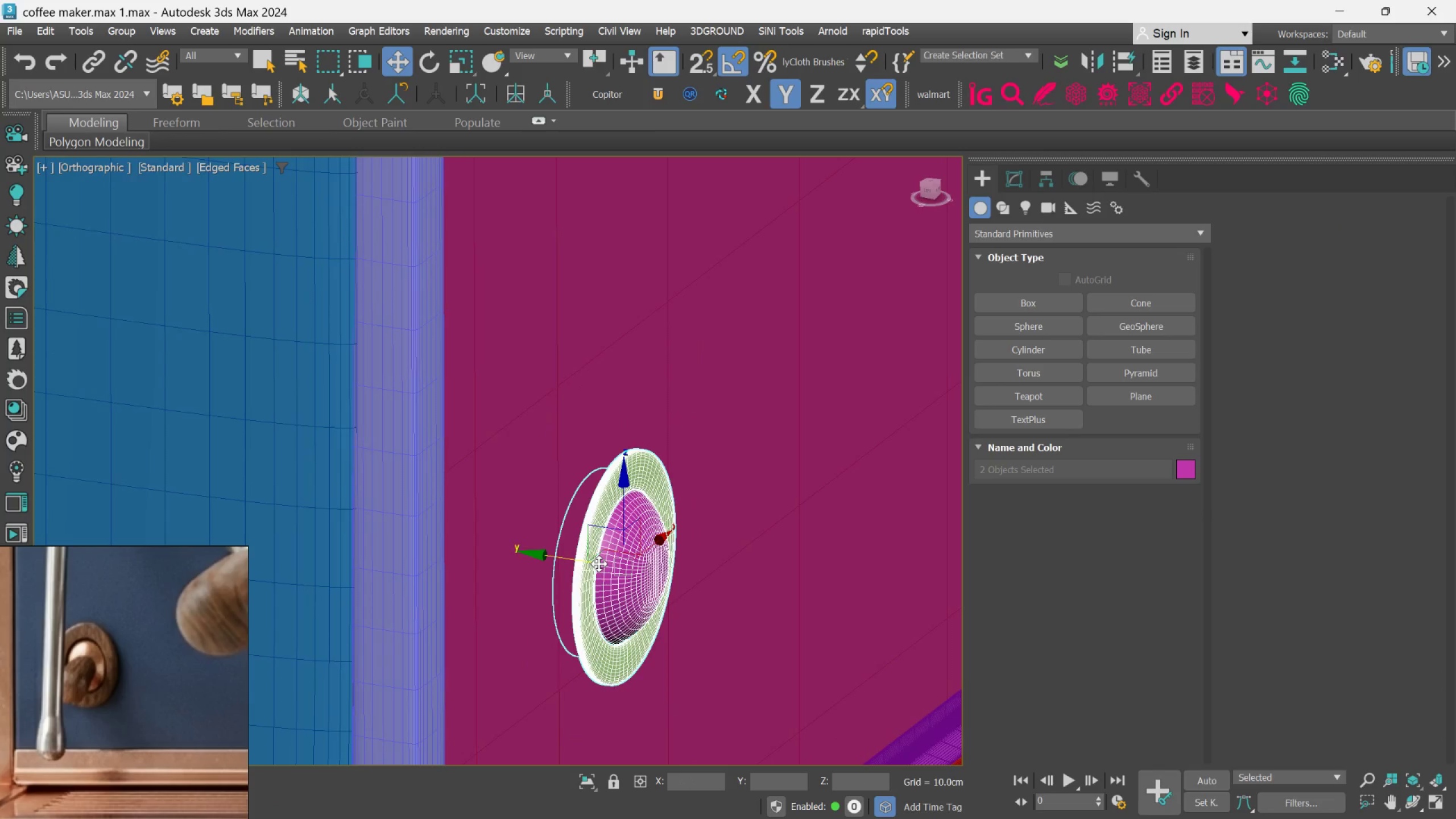 
hold_key(key=AltLeft, duration=0.73)
 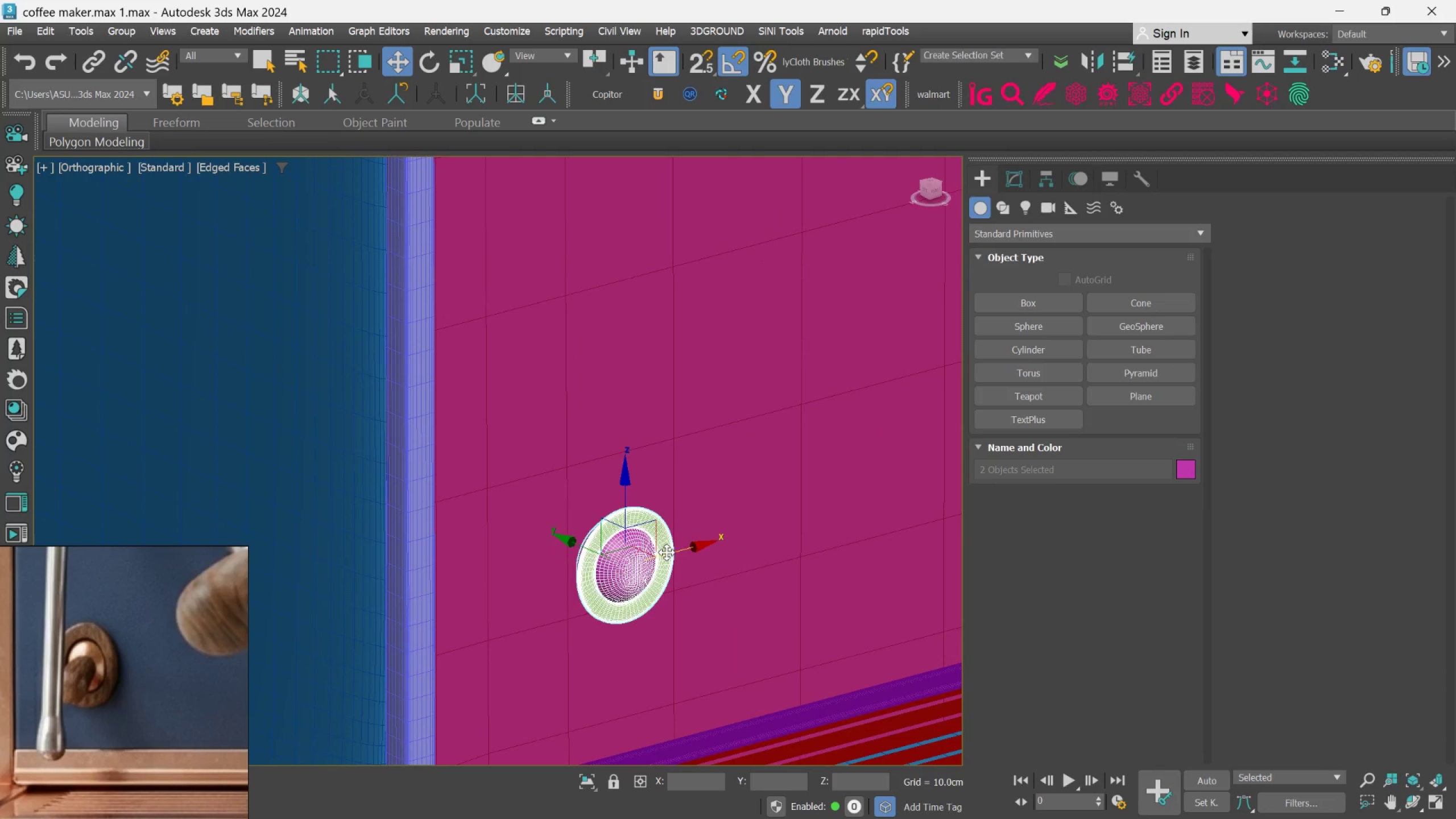 
scroll: coordinate [599, 563], scroll_direction: down, amount: 2.0
 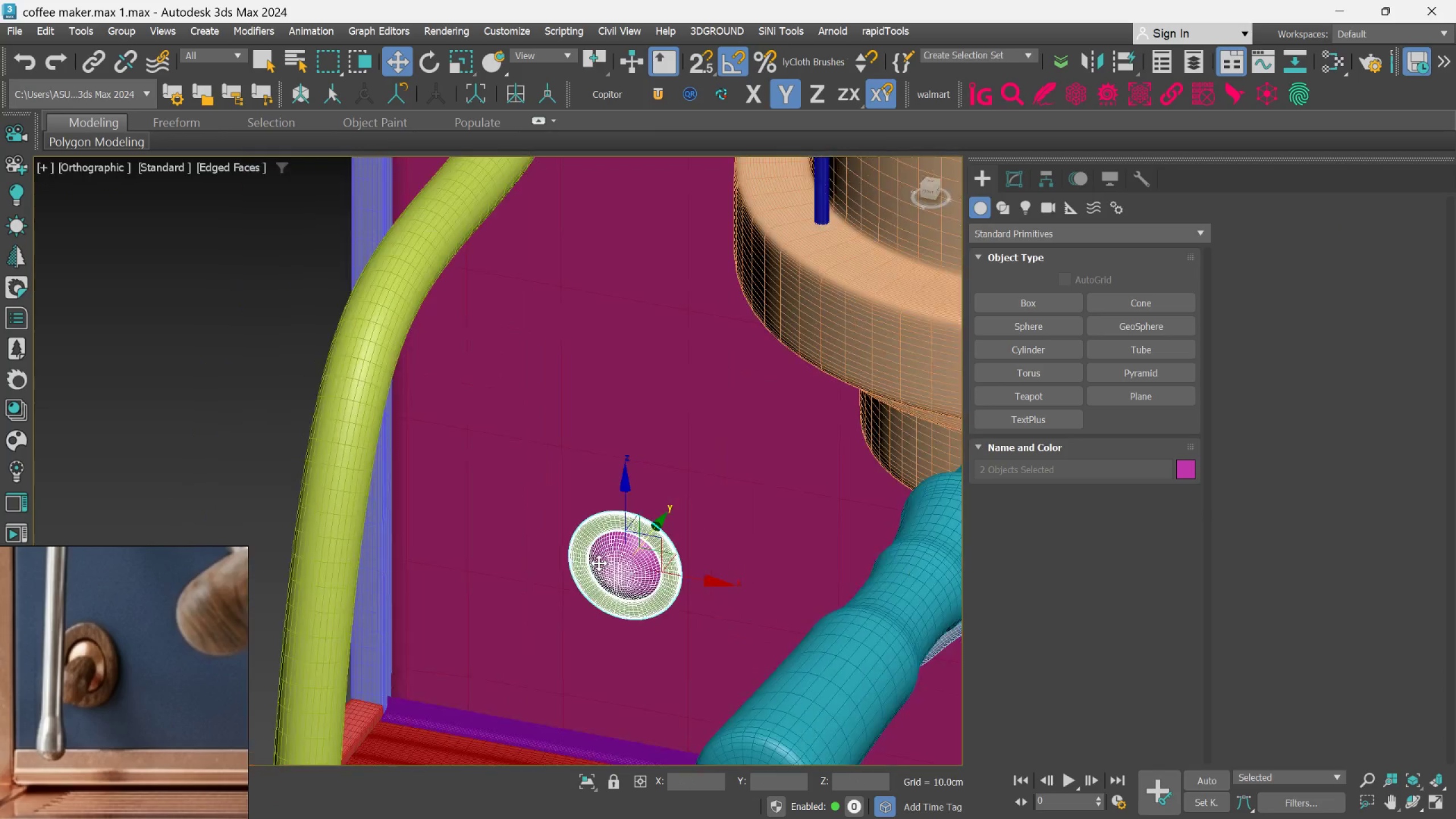 
scroll: coordinate [666, 554], scroll_direction: up, amount: 2.0
 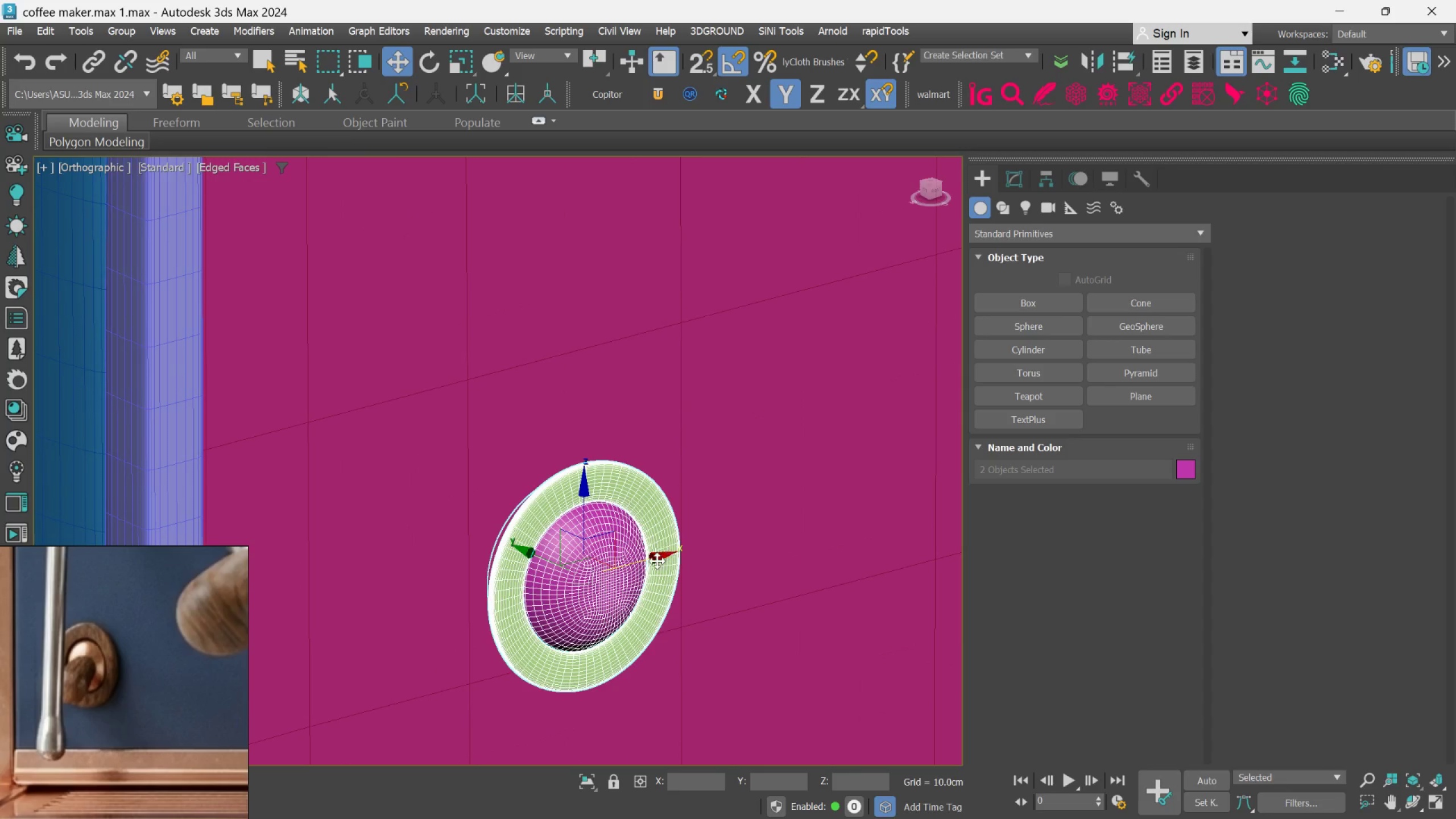 
hold_key(key=AltLeft, duration=1.43)
 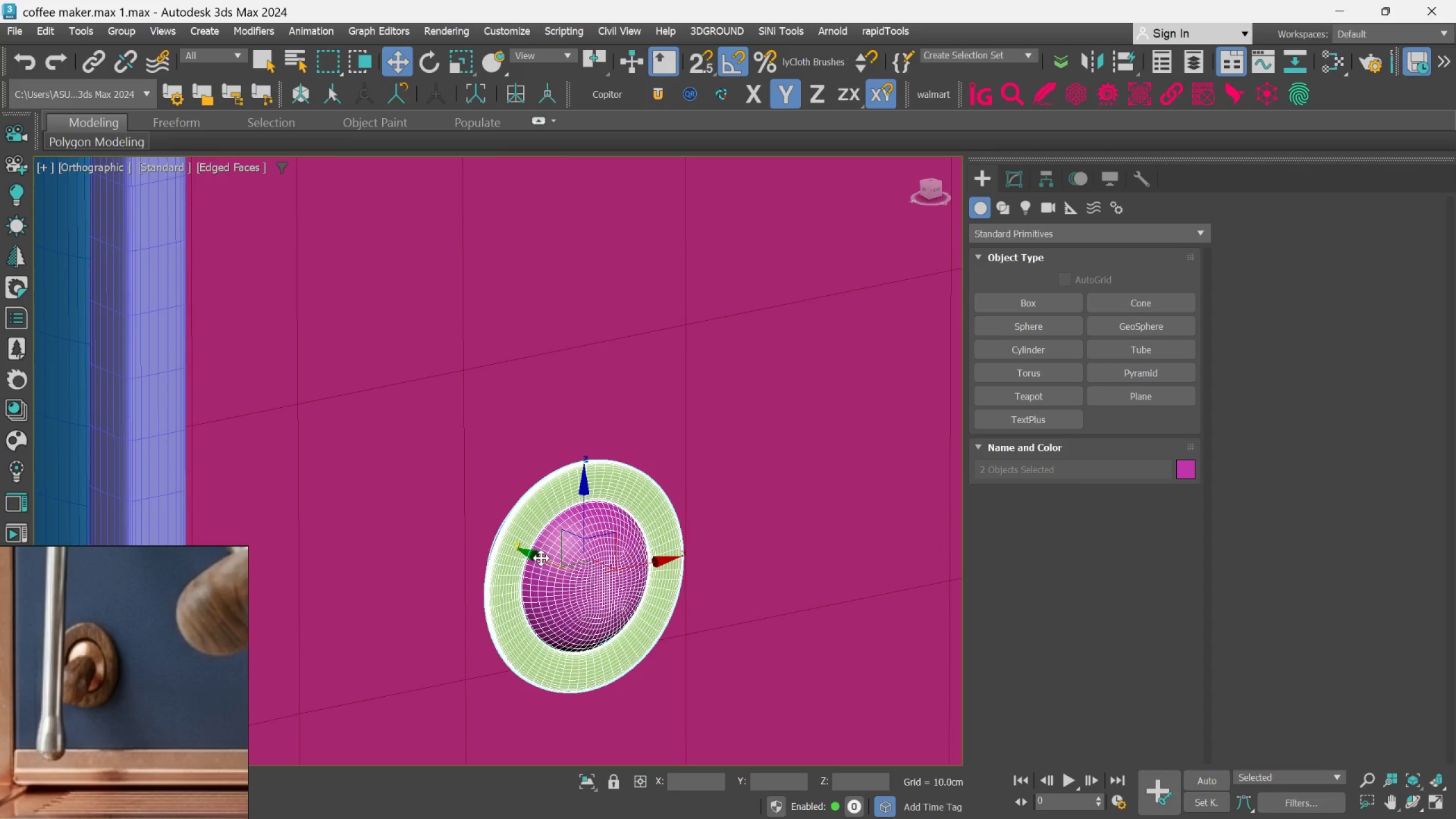 
left_click_drag(start_coordinate=[541, 558], to_coordinate=[536, 552])
 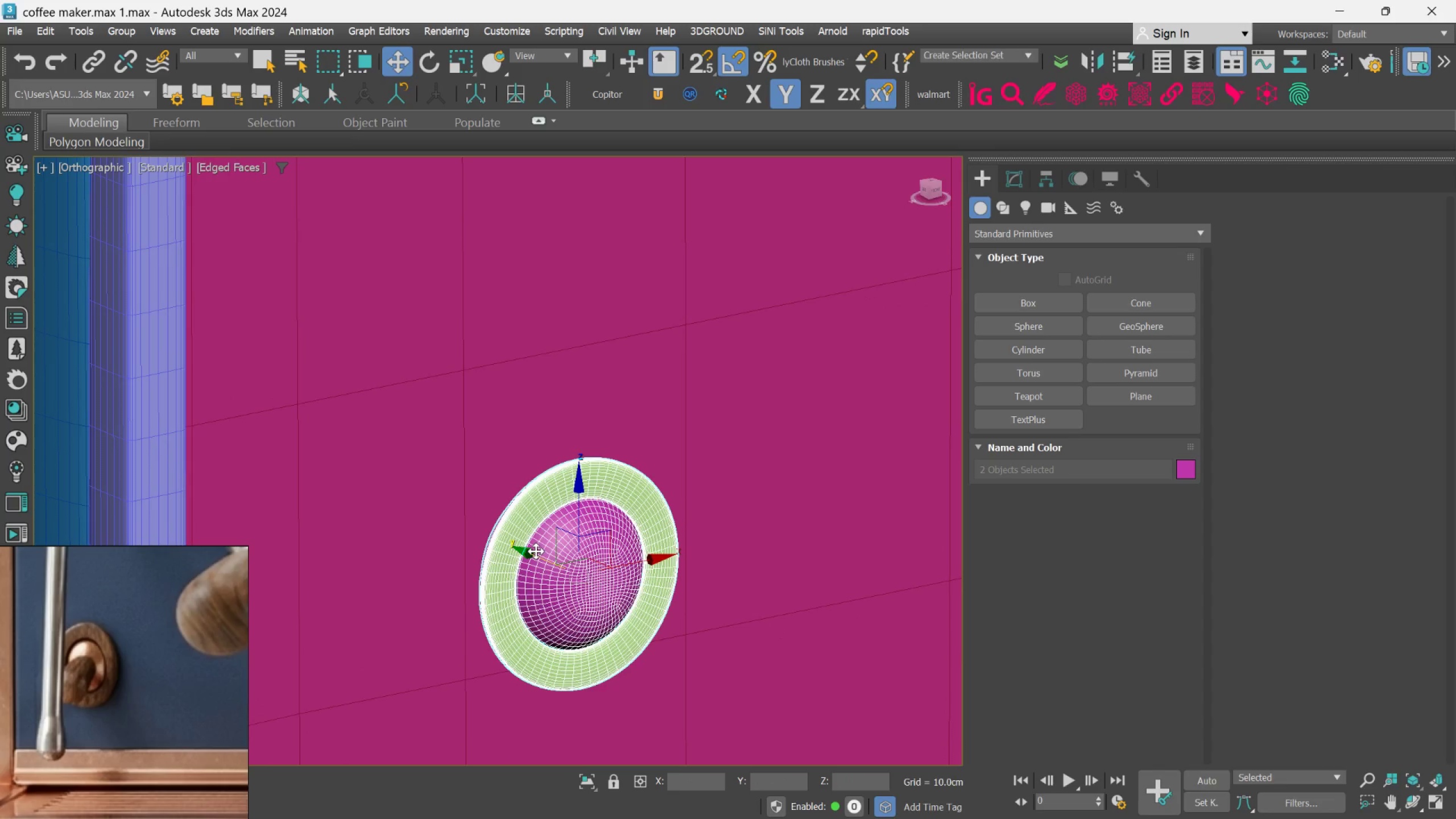 
key(Control+ControlLeft)
 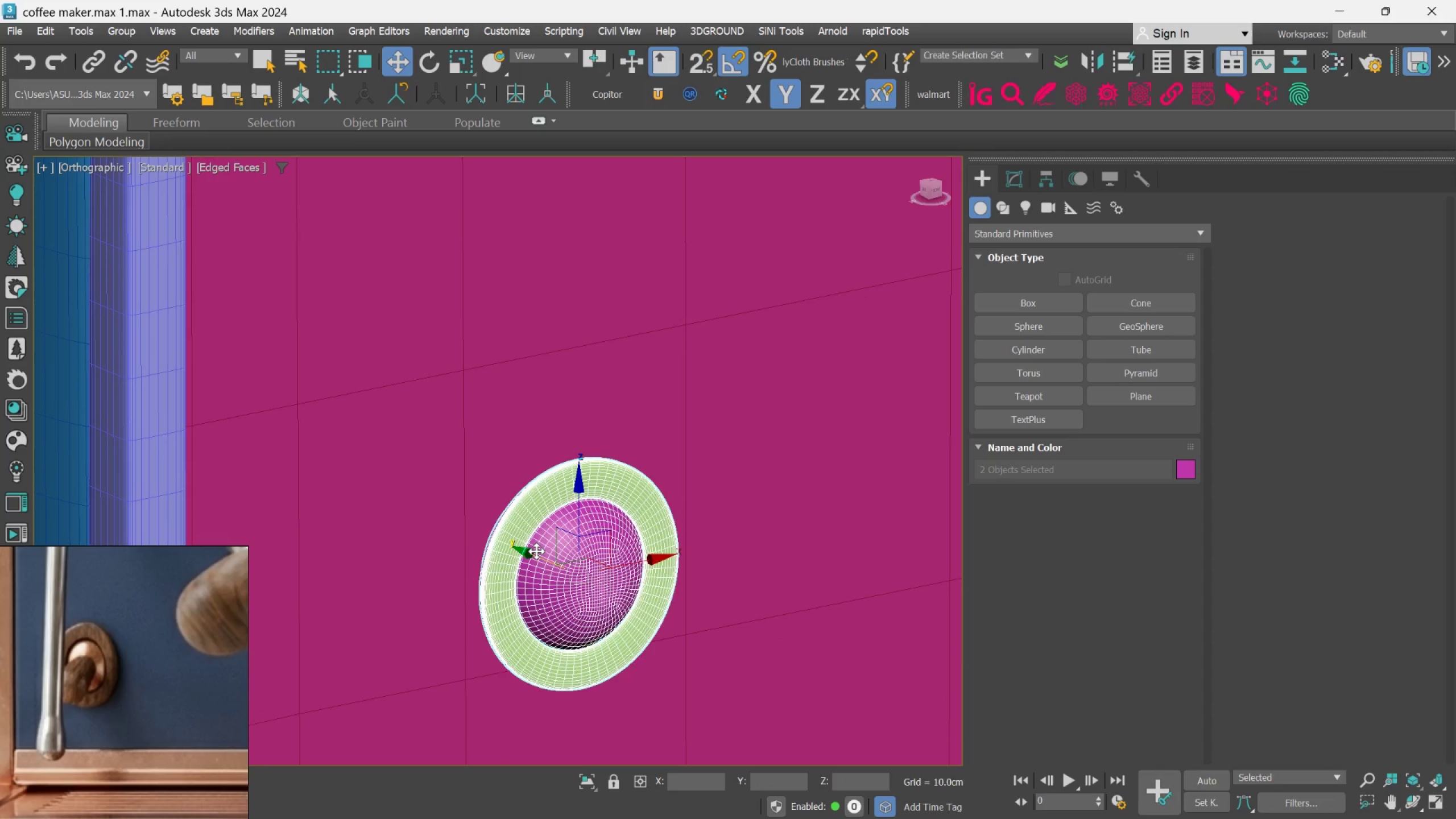 
key(Control+Z)
 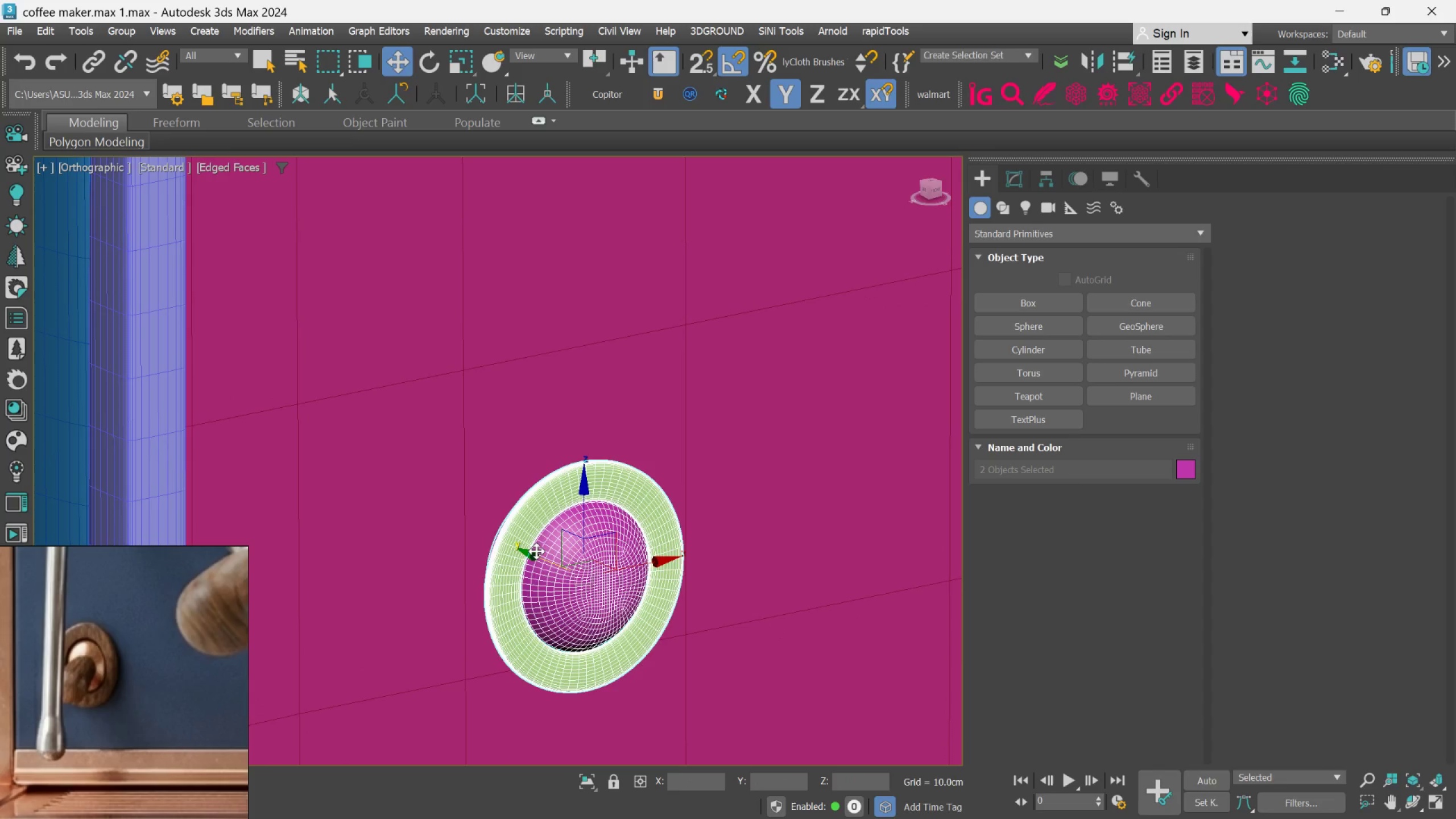 
key(Control+ControlLeft)
 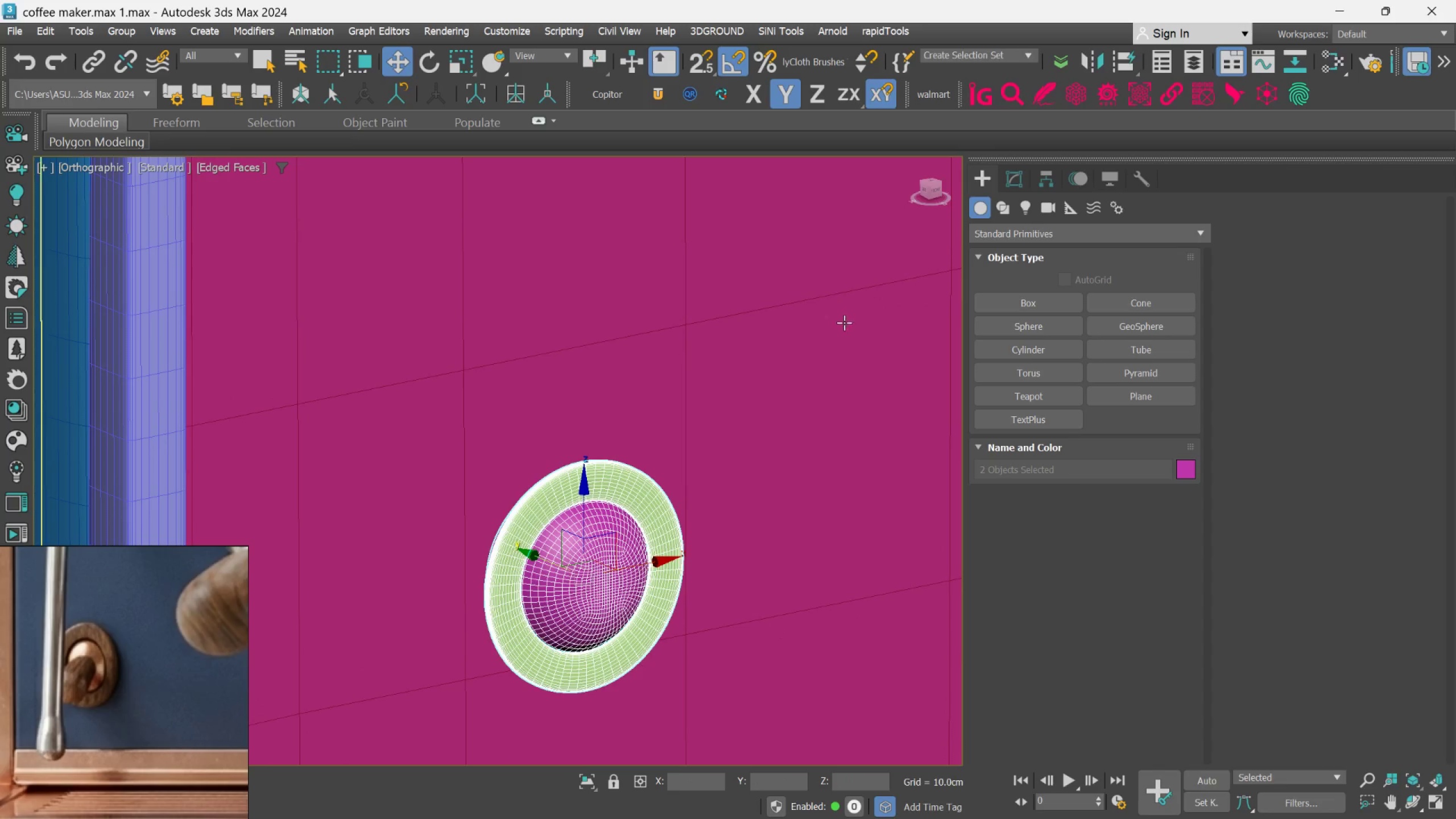 
left_click([844, 328])
 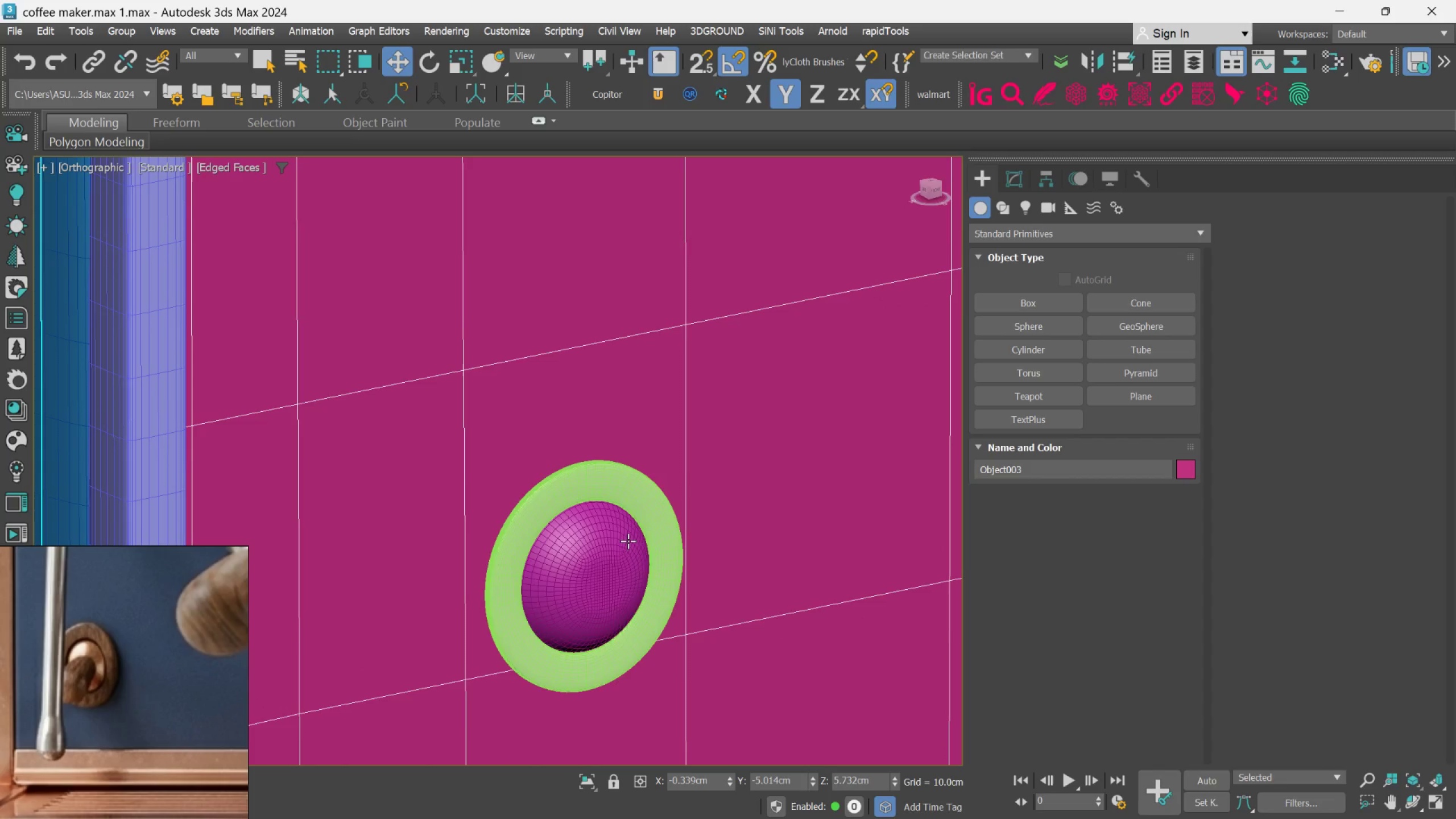 
left_click([621, 543])
 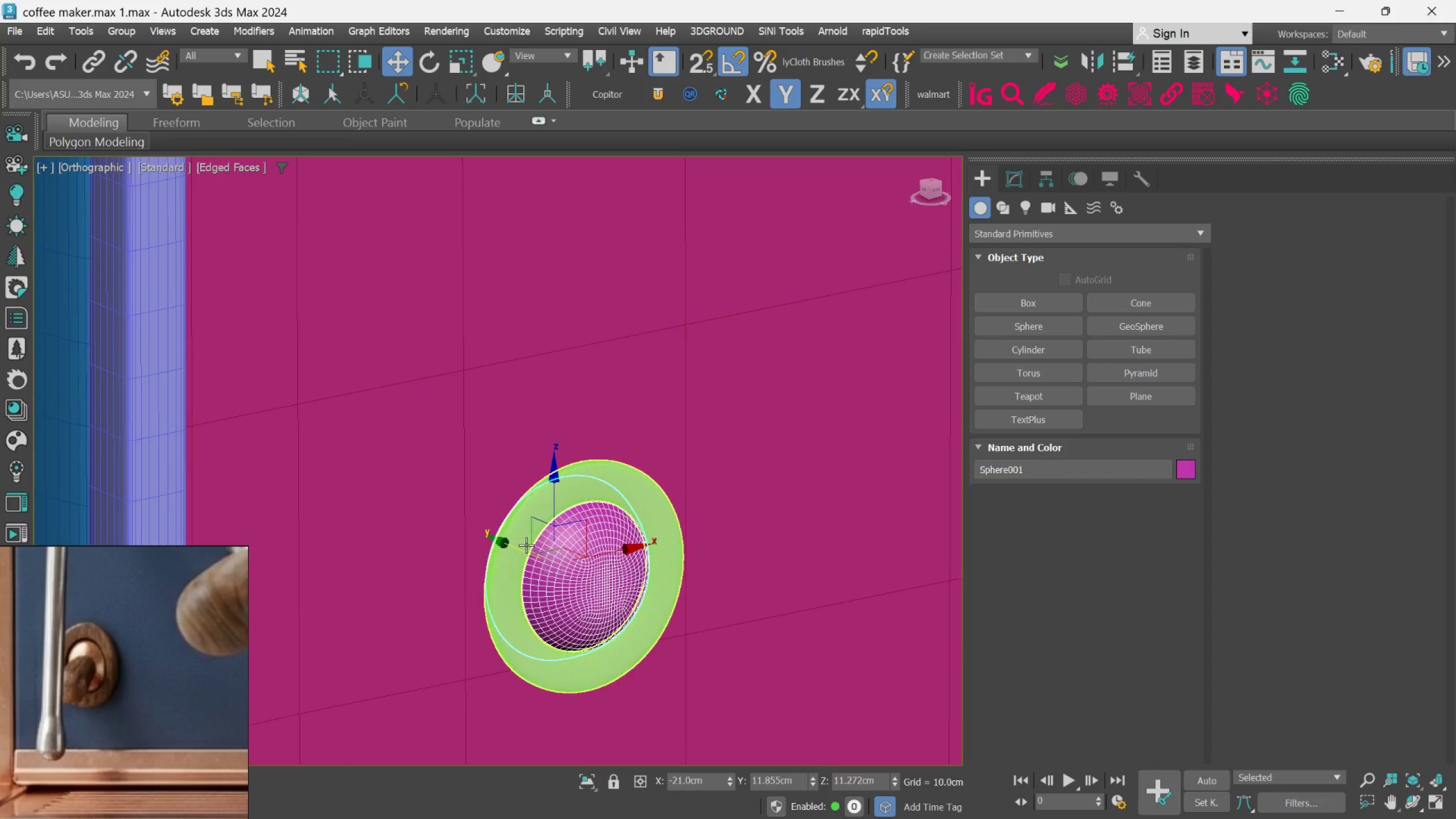 
left_click_drag(start_coordinate=[520, 547], to_coordinate=[511, 544])
 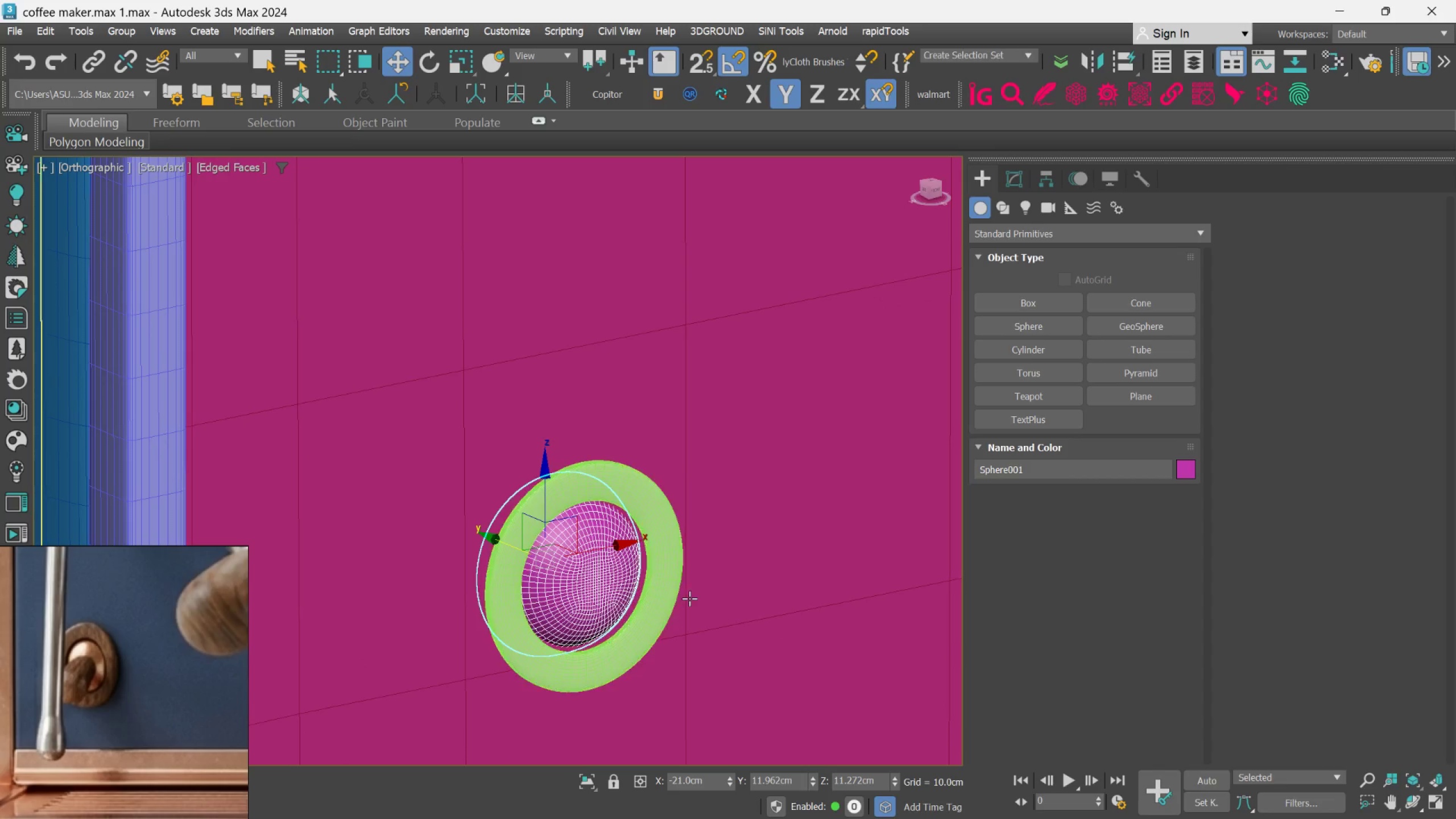 
scroll: coordinate [676, 596], scroll_direction: up, amount: 1.0
 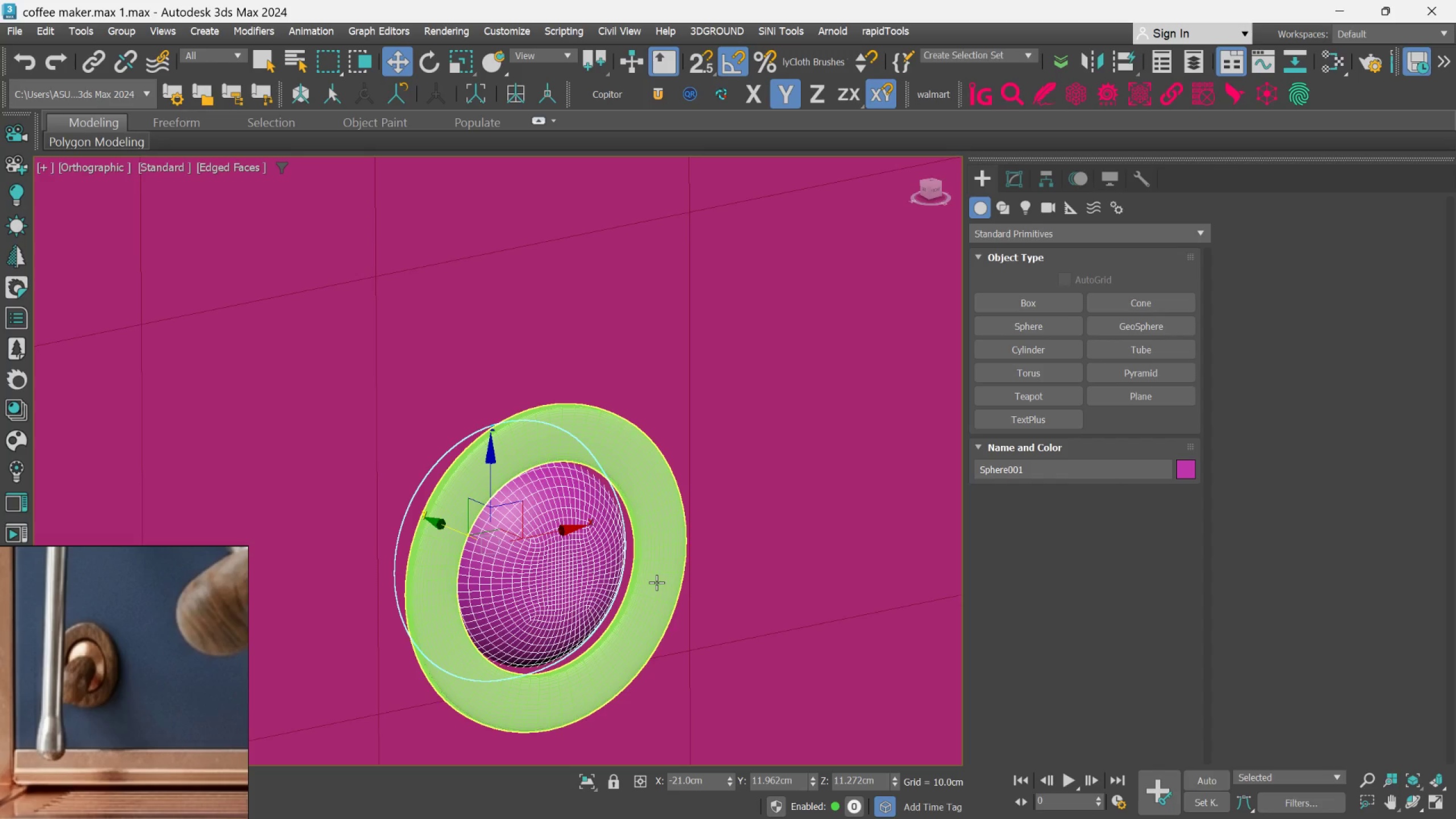 
hold_key(key=AltLeft, duration=1.56)
 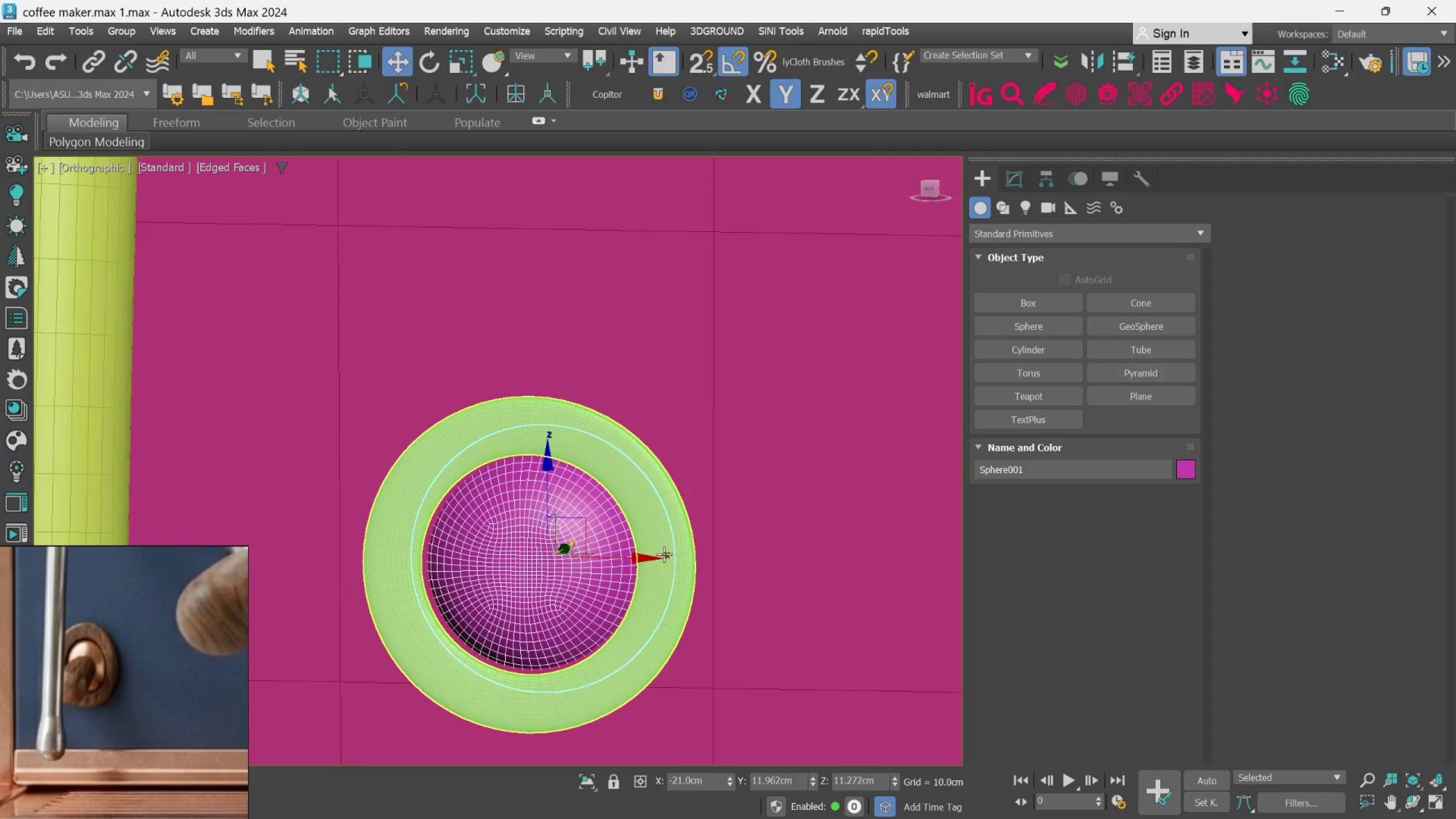 
left_click([664, 554])
 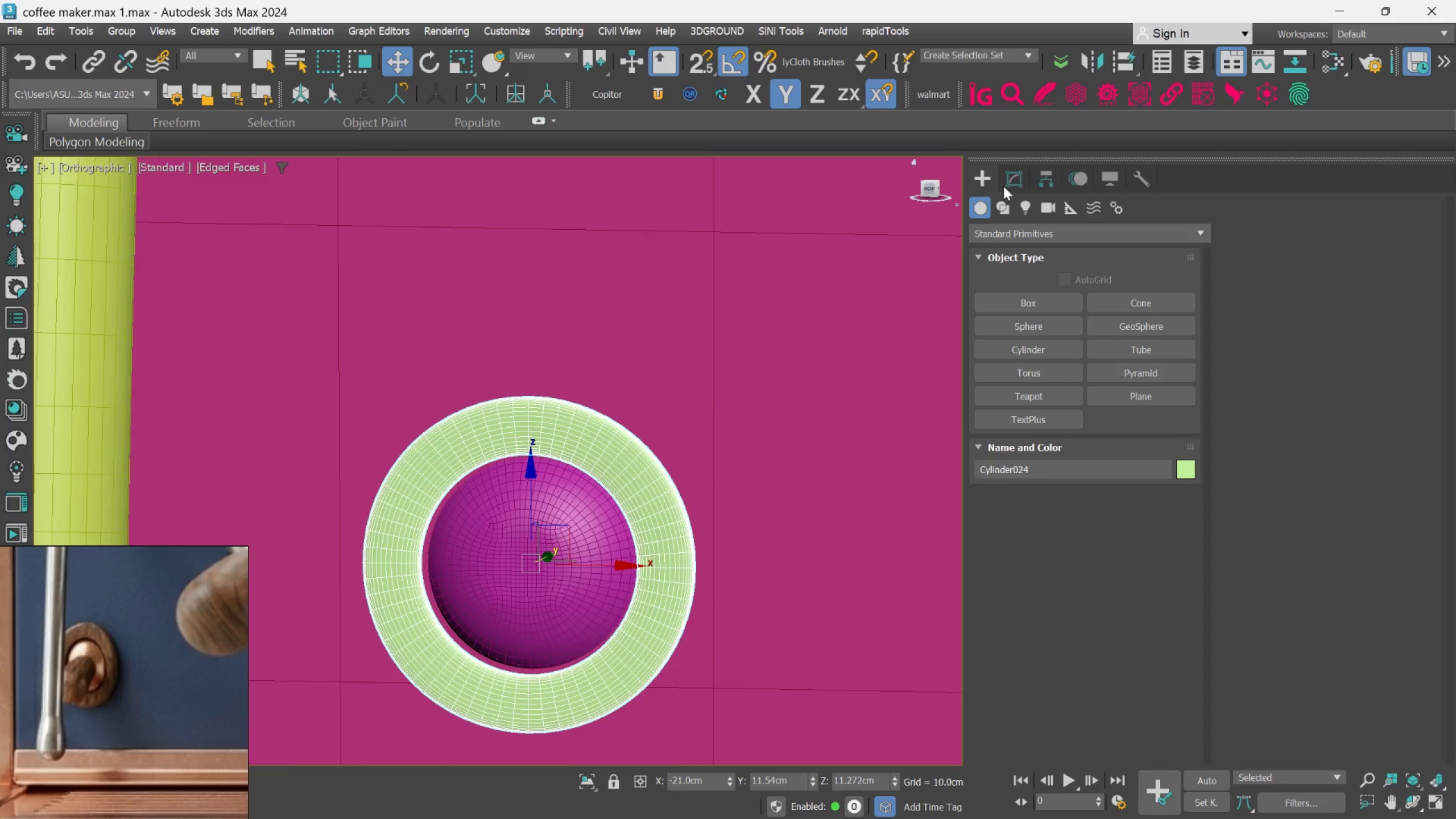 
left_click([1010, 180])
 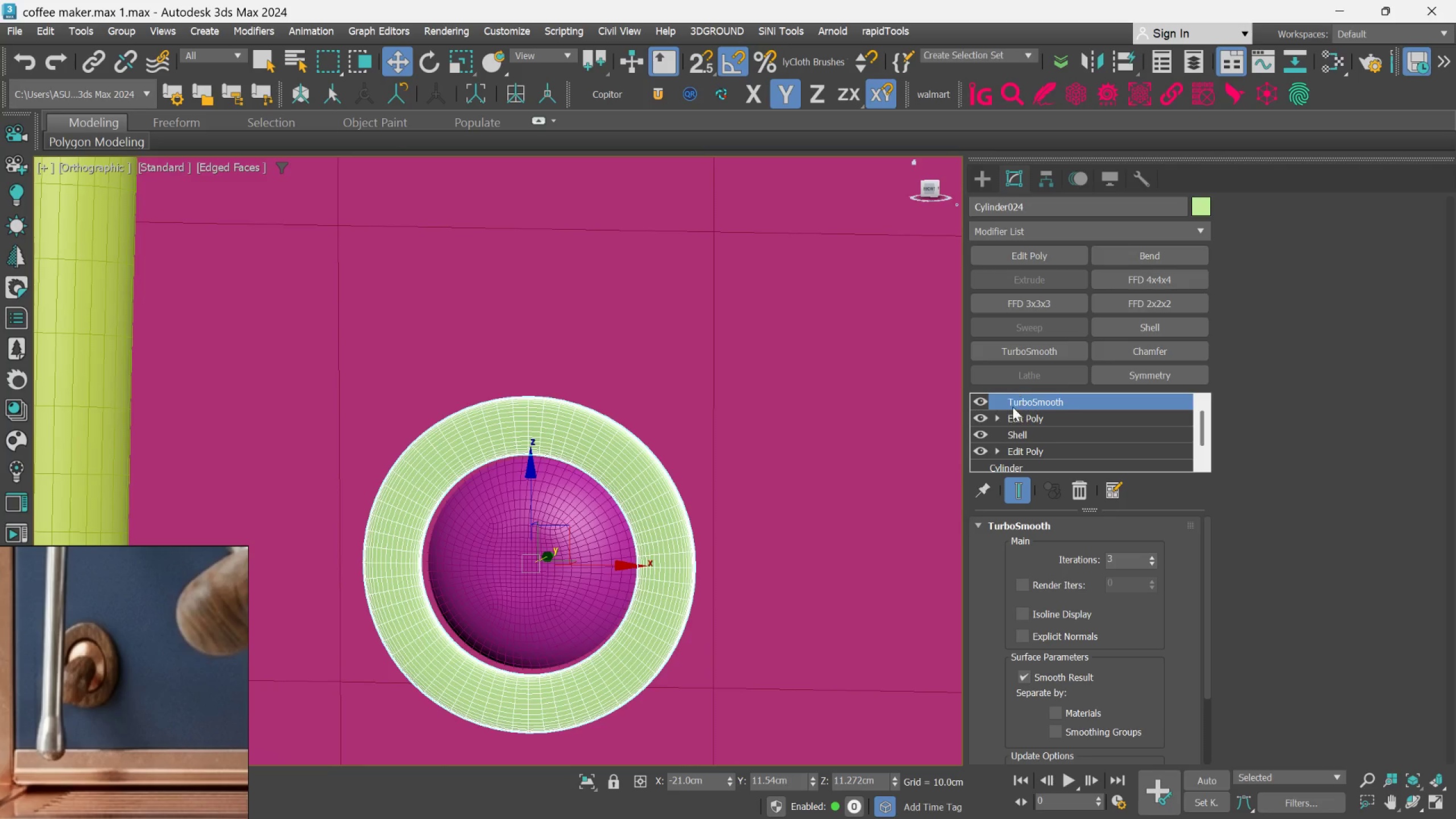 
left_click([1013, 415])
 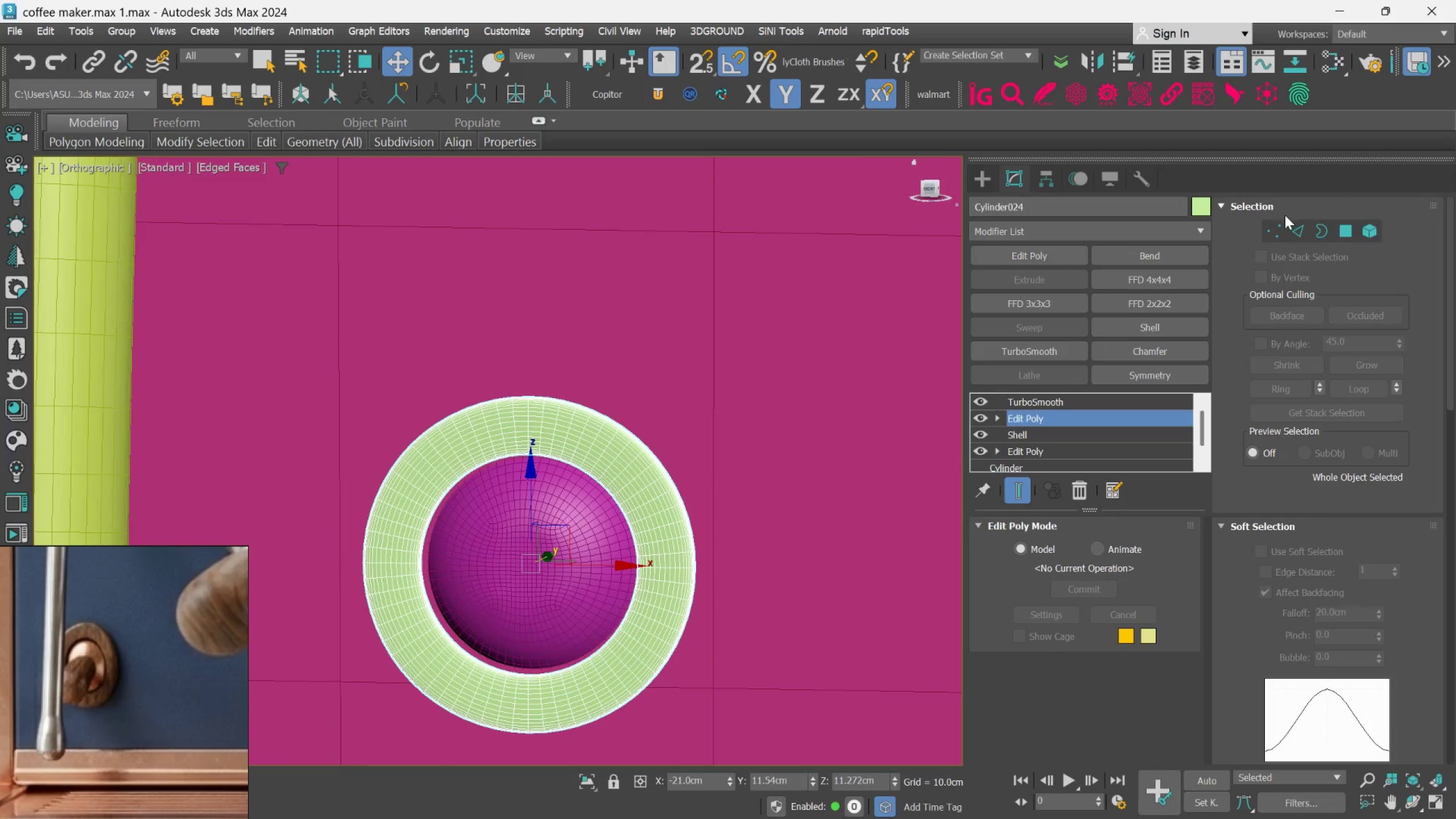 
left_click([1271, 226])
 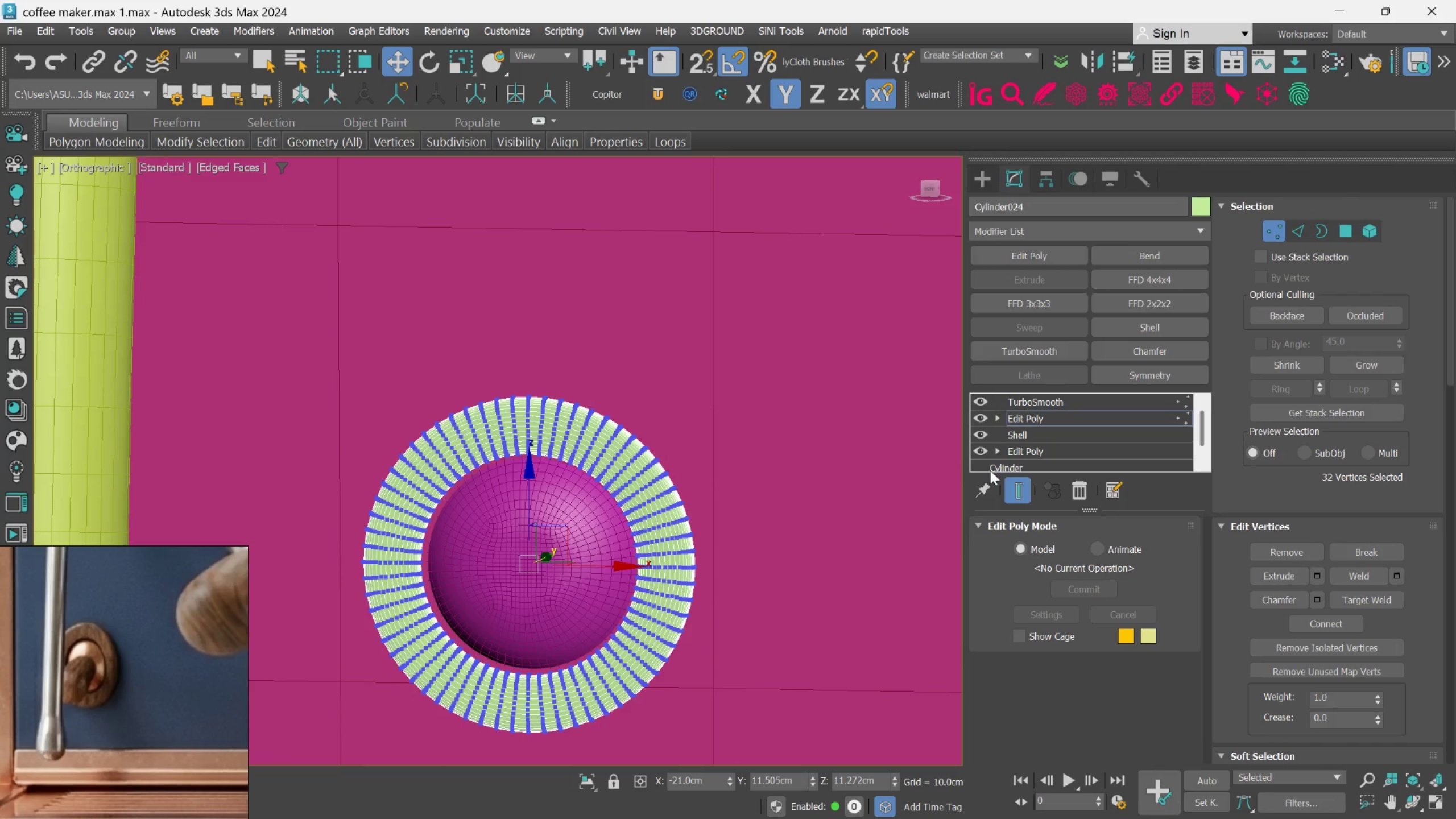 
left_click([1023, 489])
 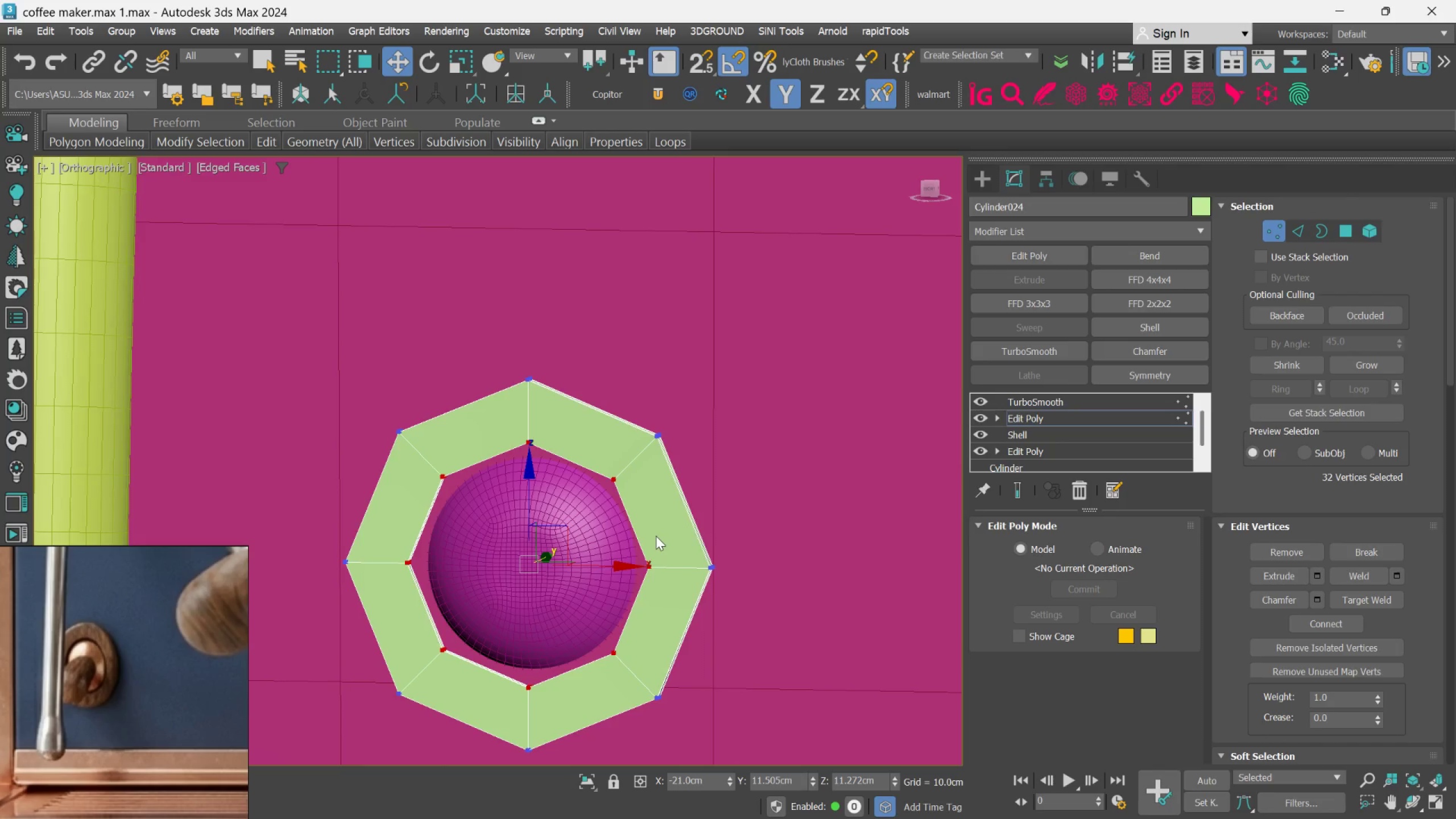 
key(R)
 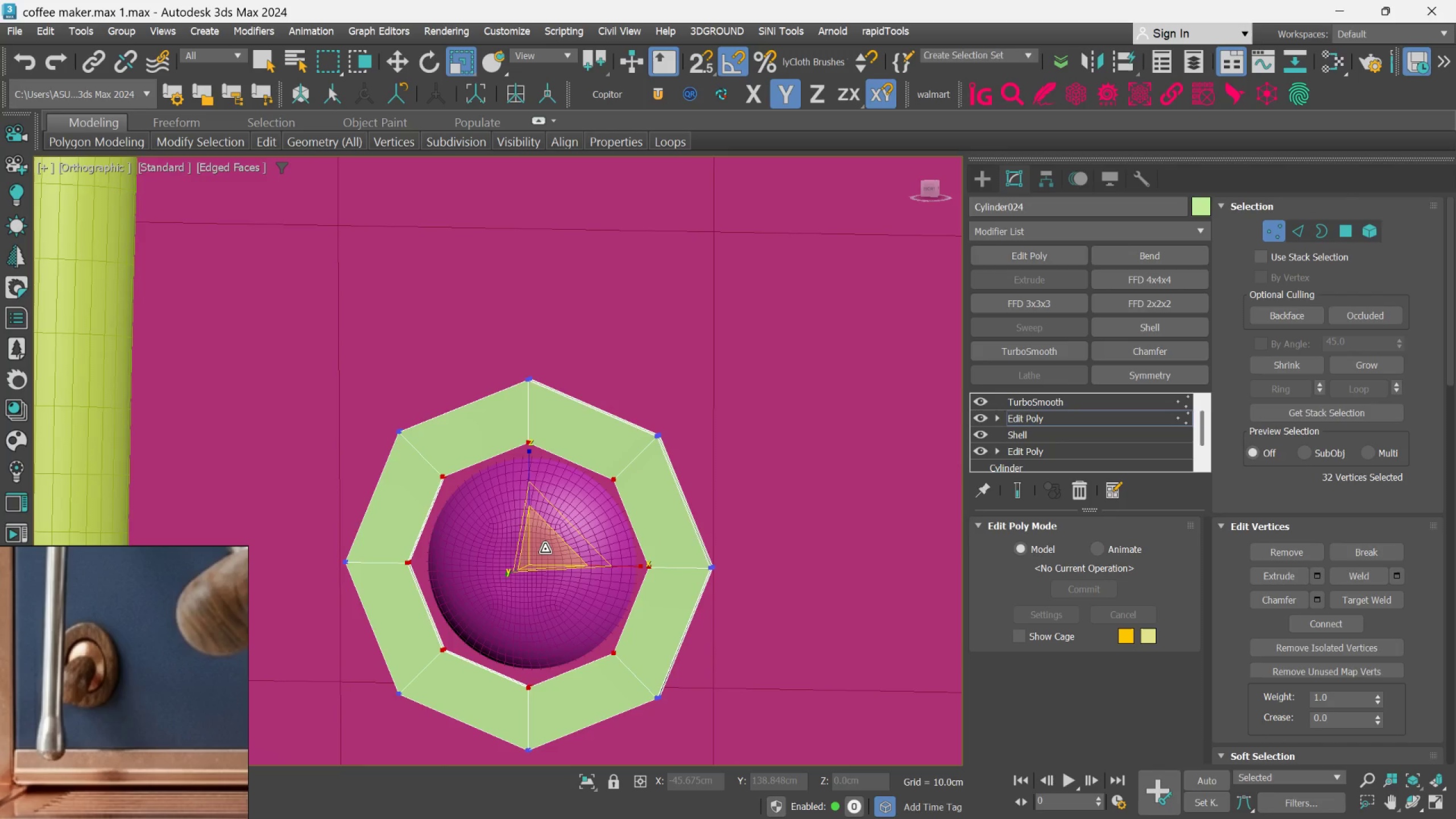 
left_click_drag(start_coordinate=[545, 549], to_coordinate=[559, 555])
 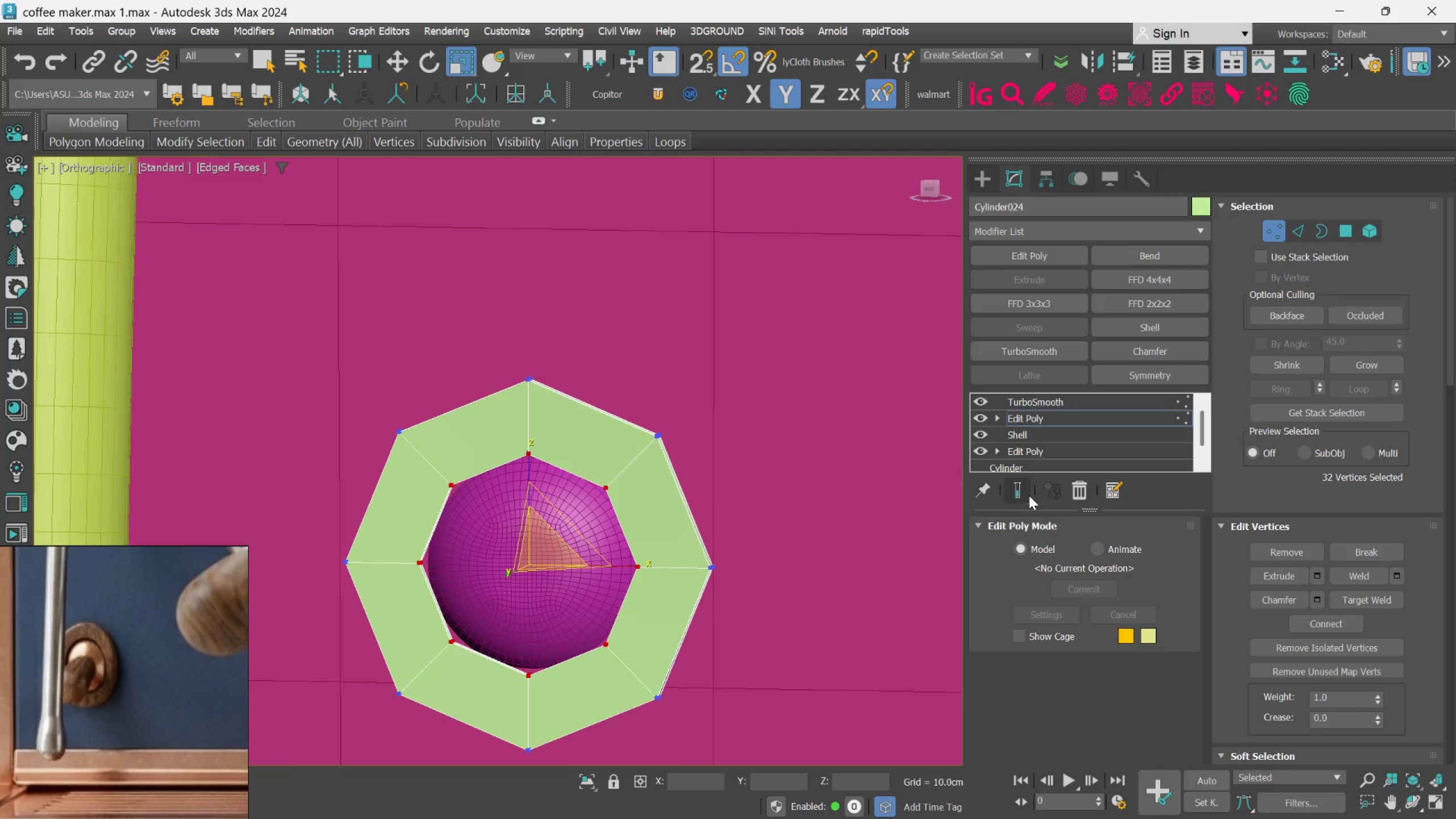 
left_click([1026, 492])
 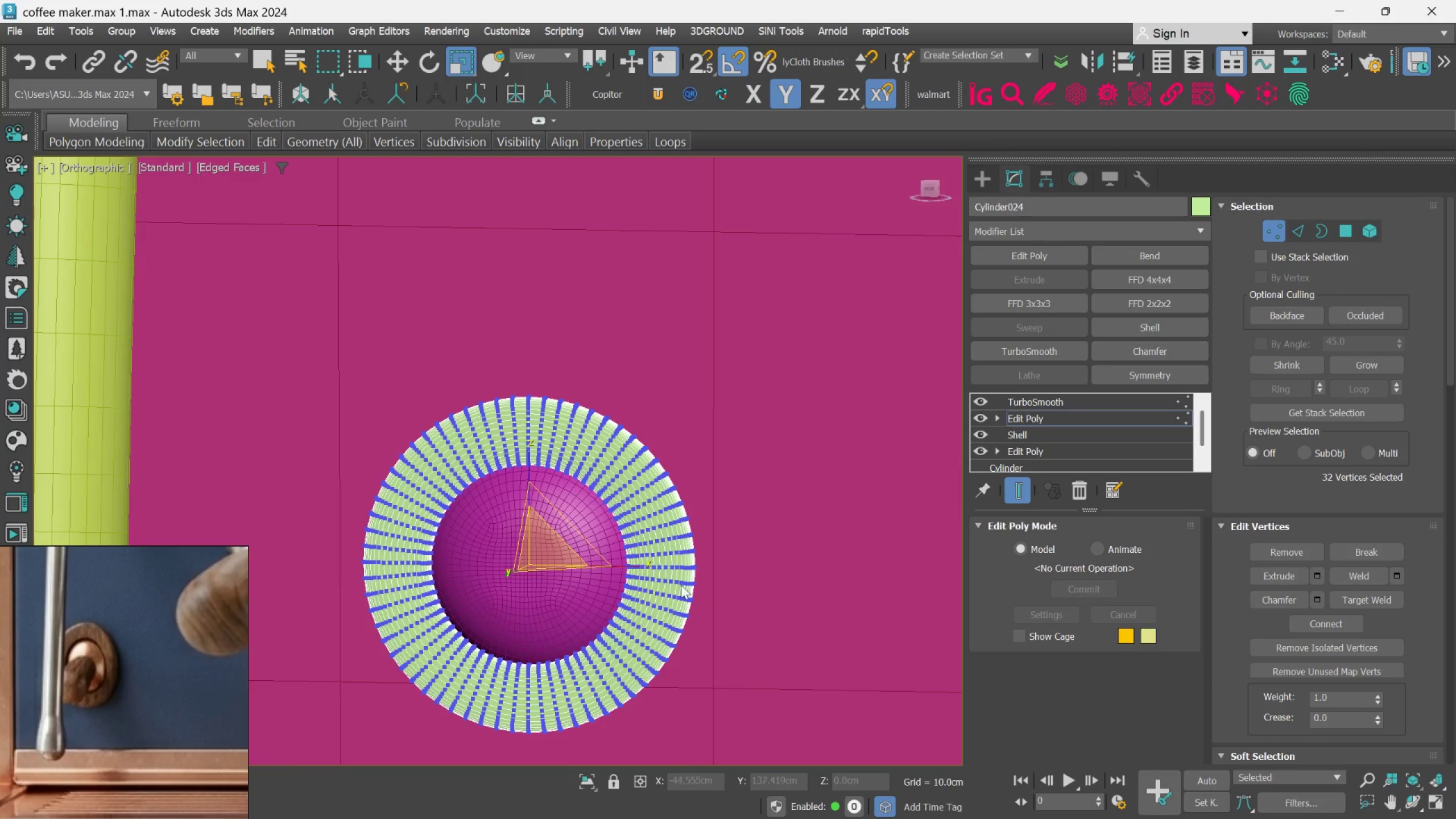 
scroll: coordinate [610, 592], scroll_direction: up, amount: 3.0
 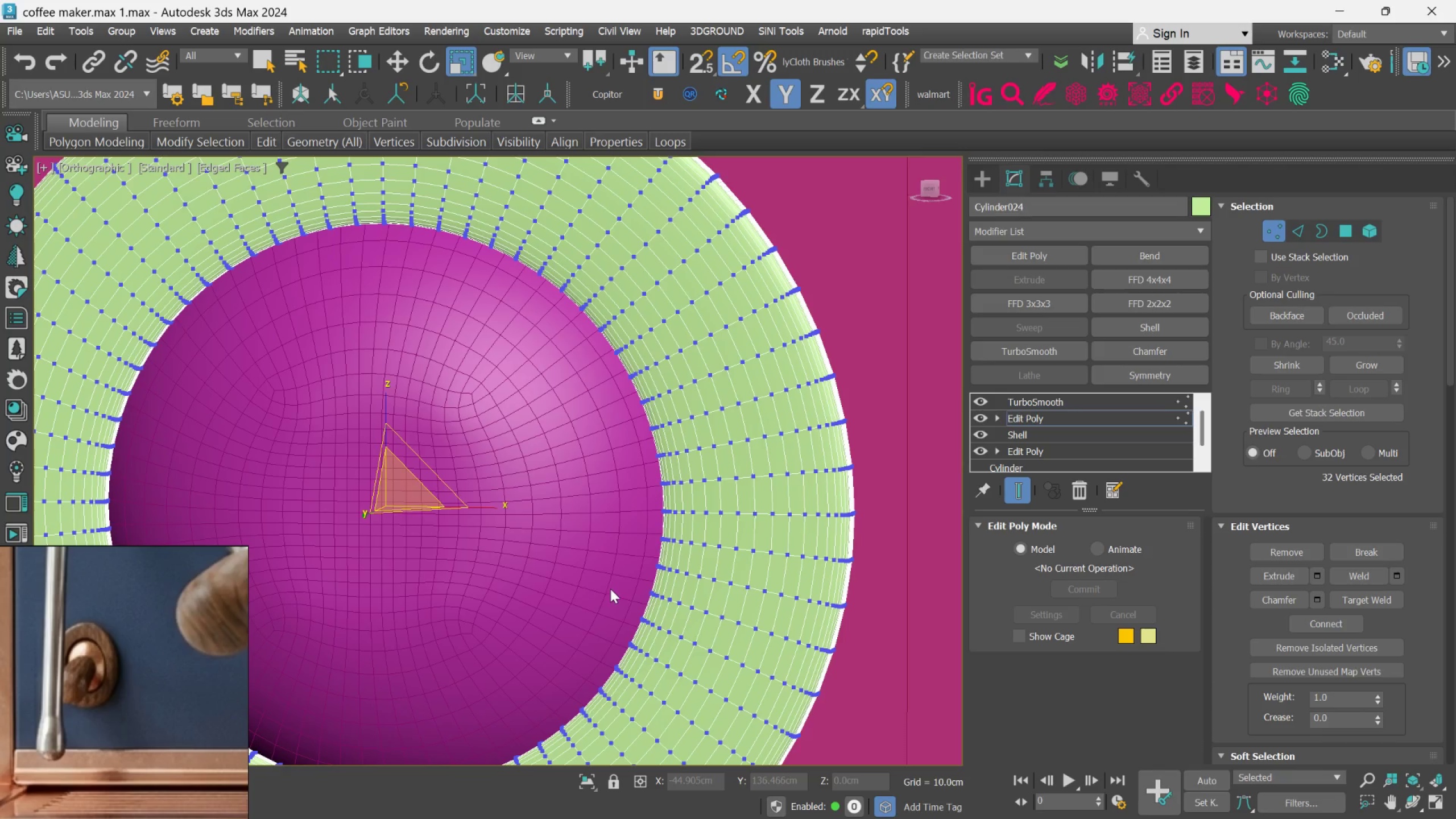 
scroll: coordinate [610, 588], scroll_direction: down, amount: 3.0
 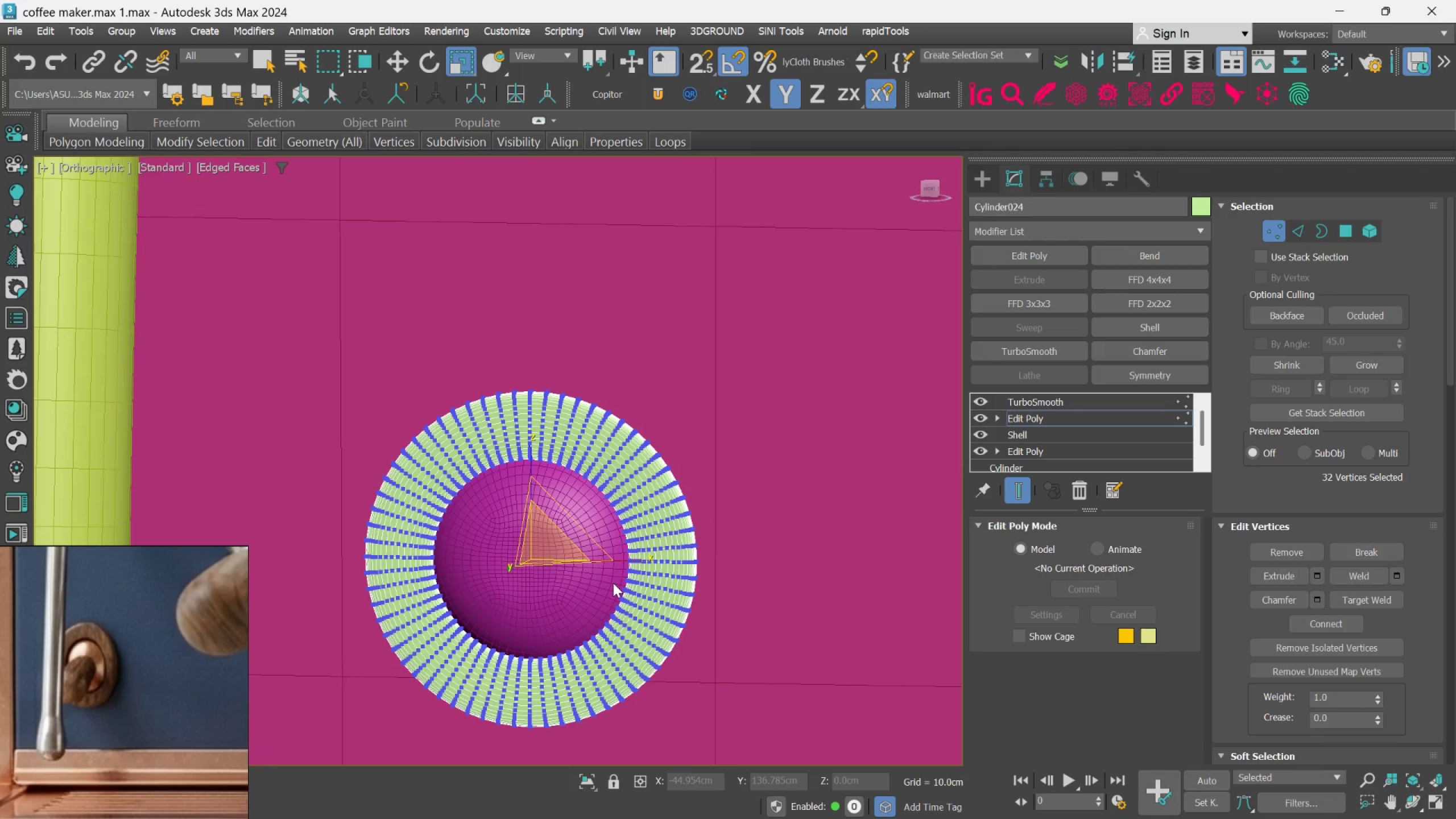 
hold_key(key=AltLeft, duration=1.76)
 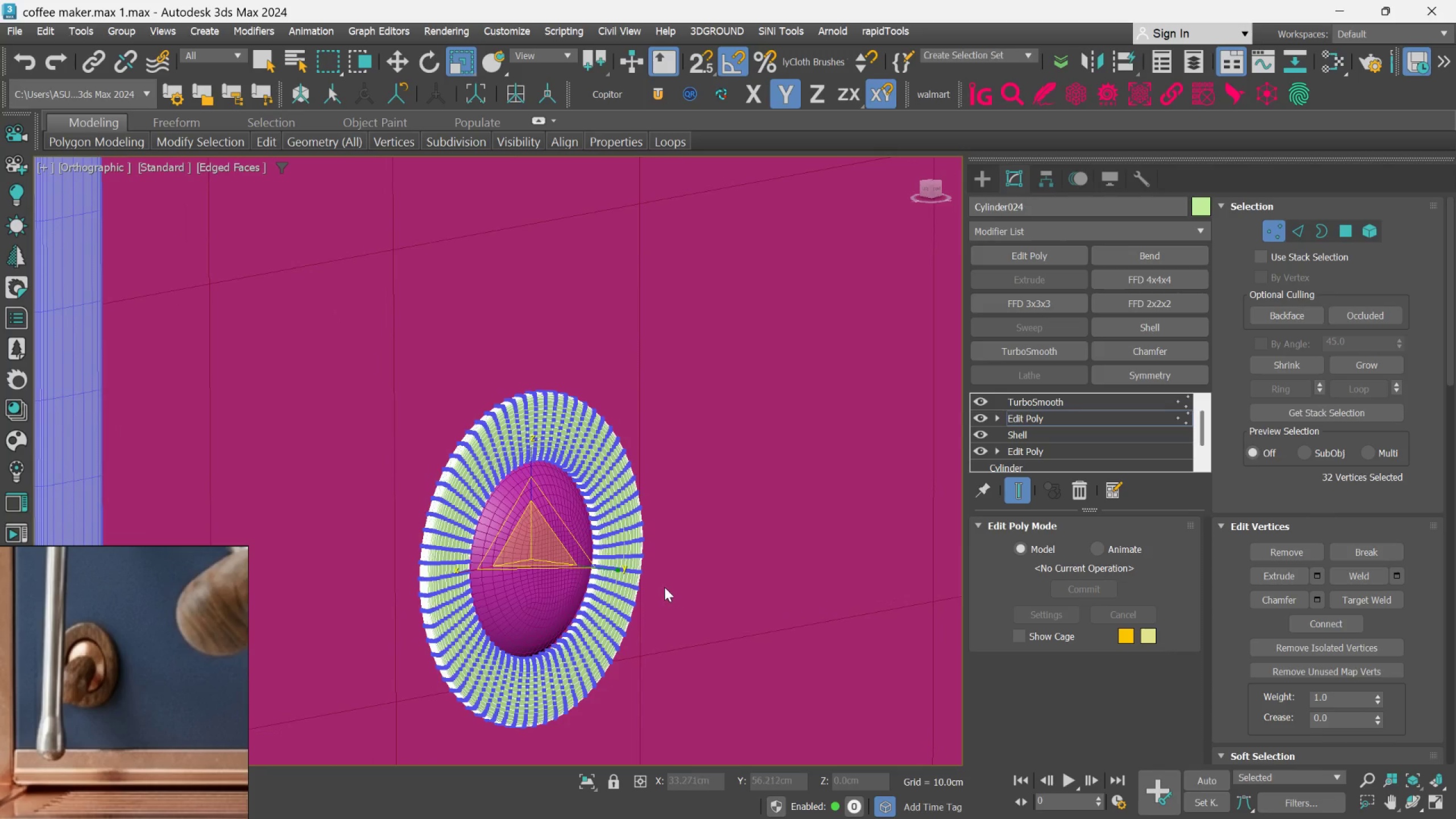 
hold_key(key=AltLeft, duration=0.54)
 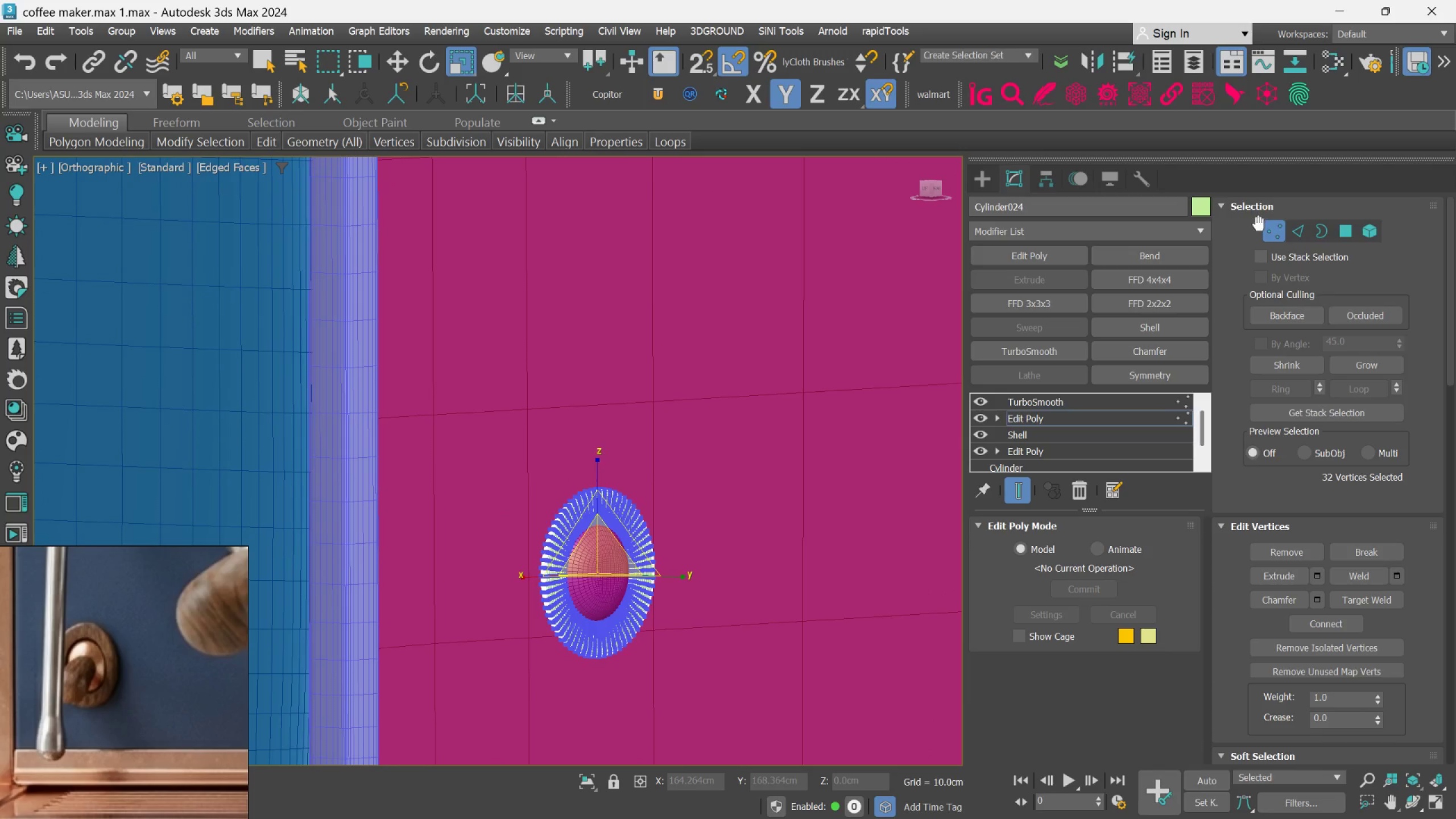 
scroll: coordinate [664, 587], scroll_direction: down, amount: 2.0
 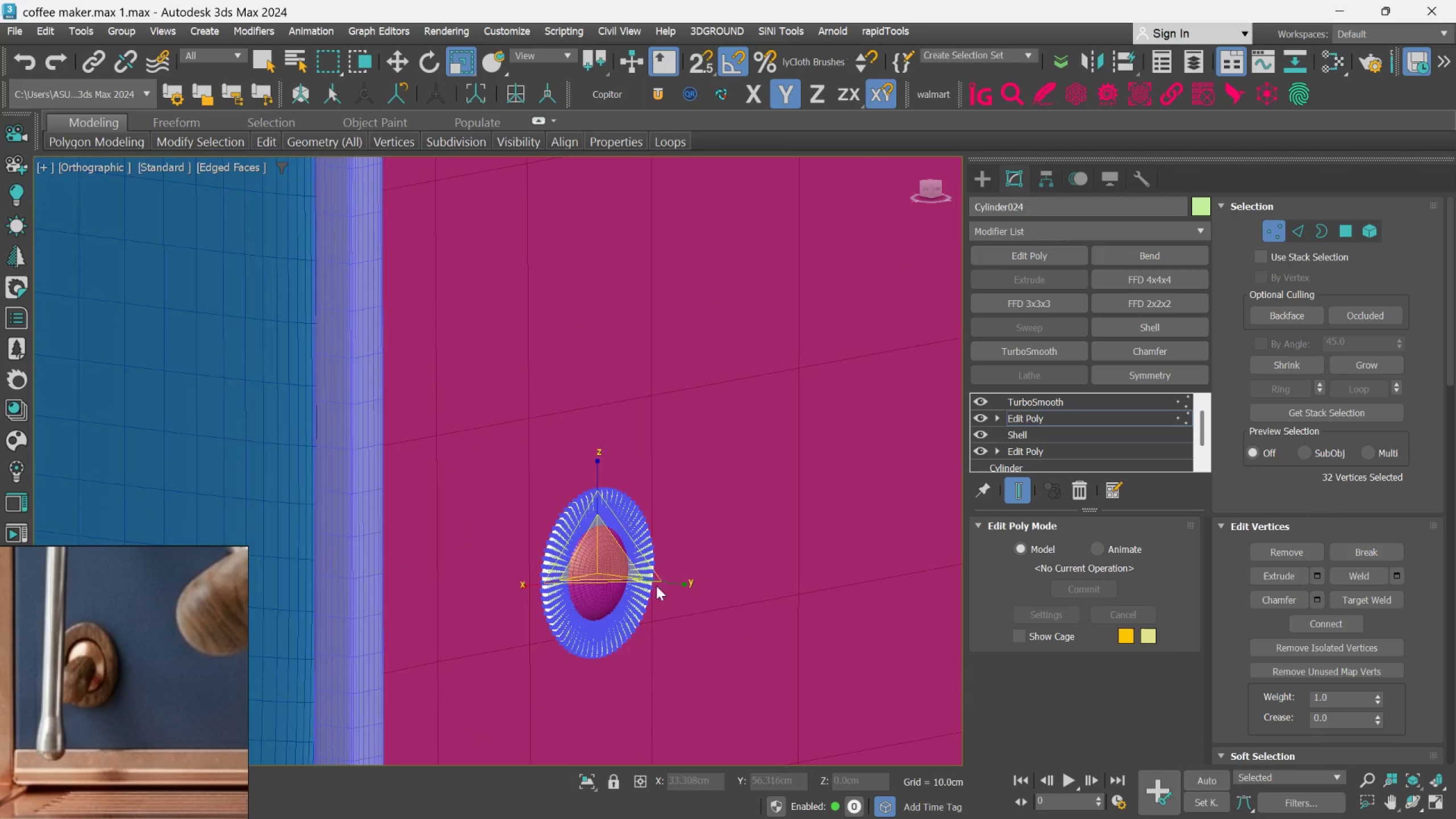 
left_click([1268, 223])
 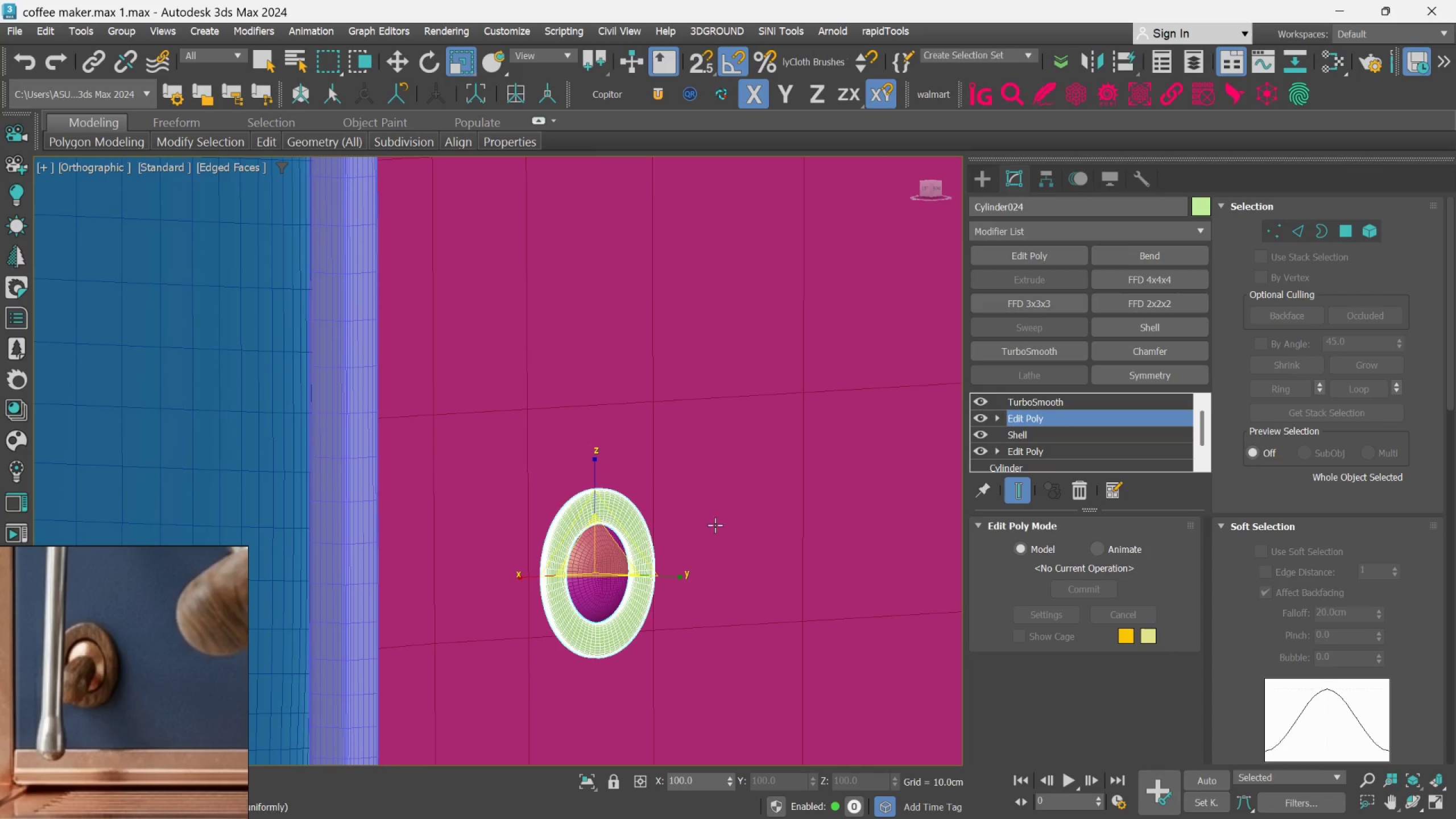 
scroll: coordinate [623, 578], scroll_direction: up, amount: 2.0
 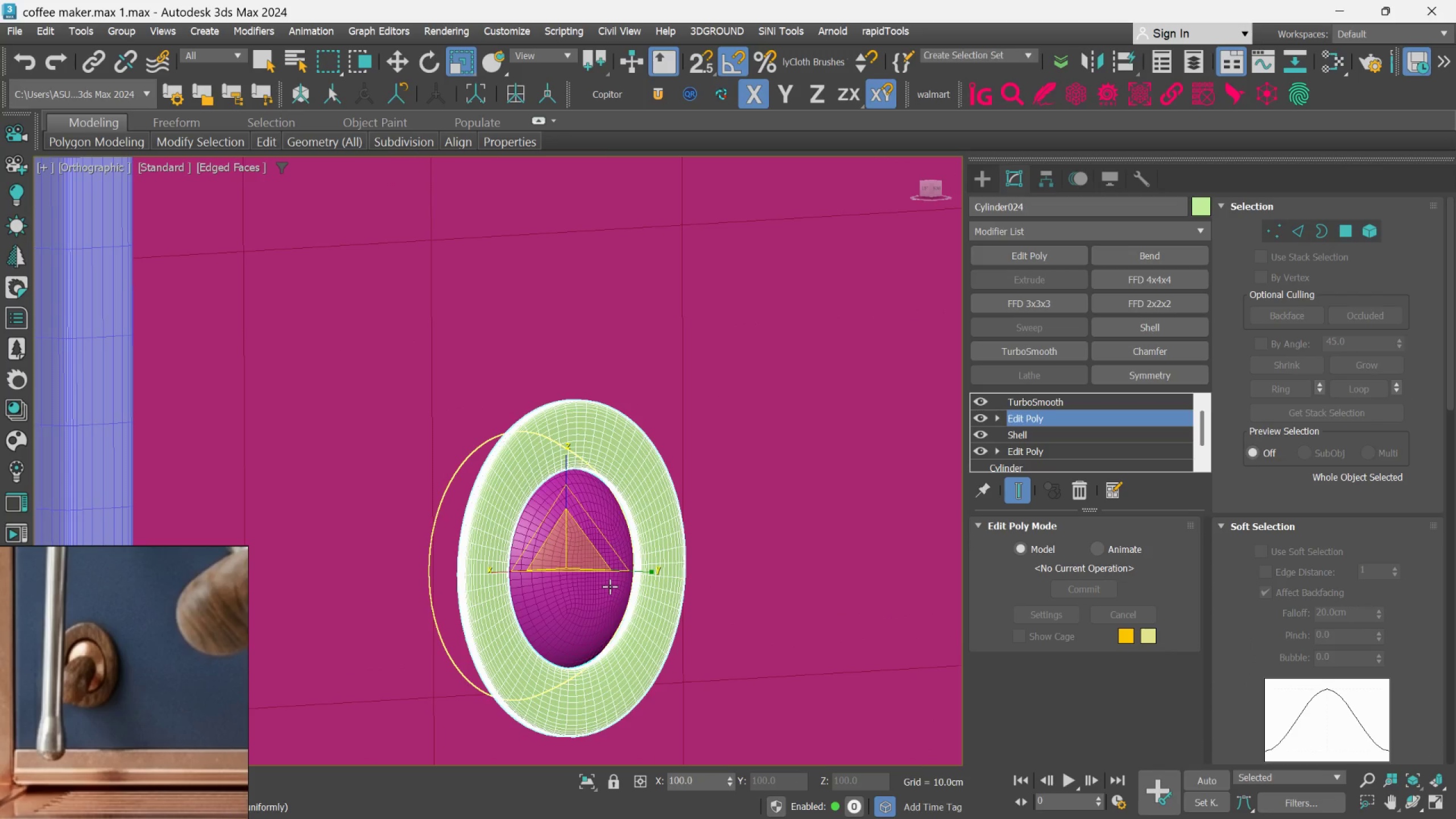 
left_click([610, 586])
 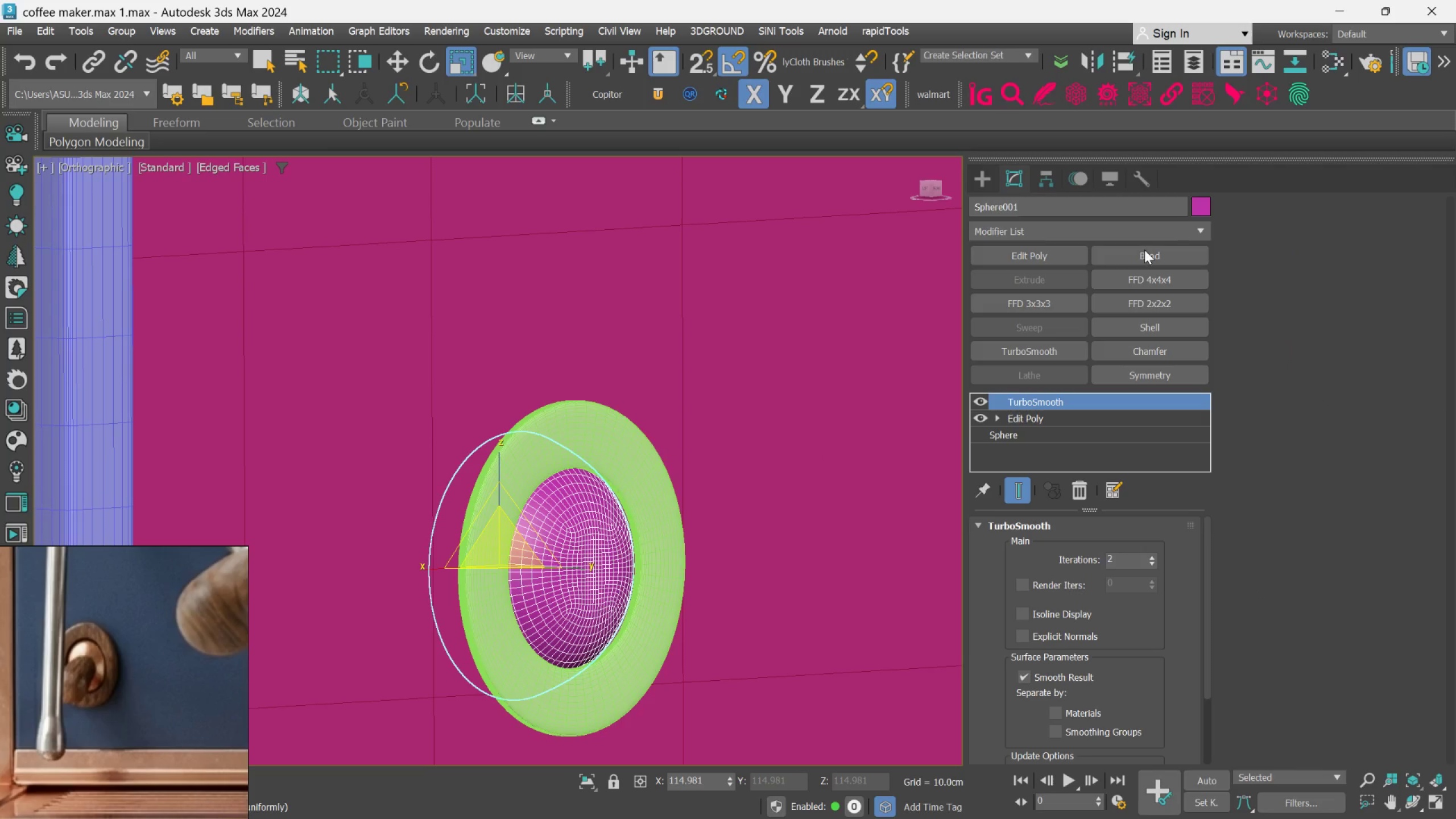 
left_click([1198, 207])
 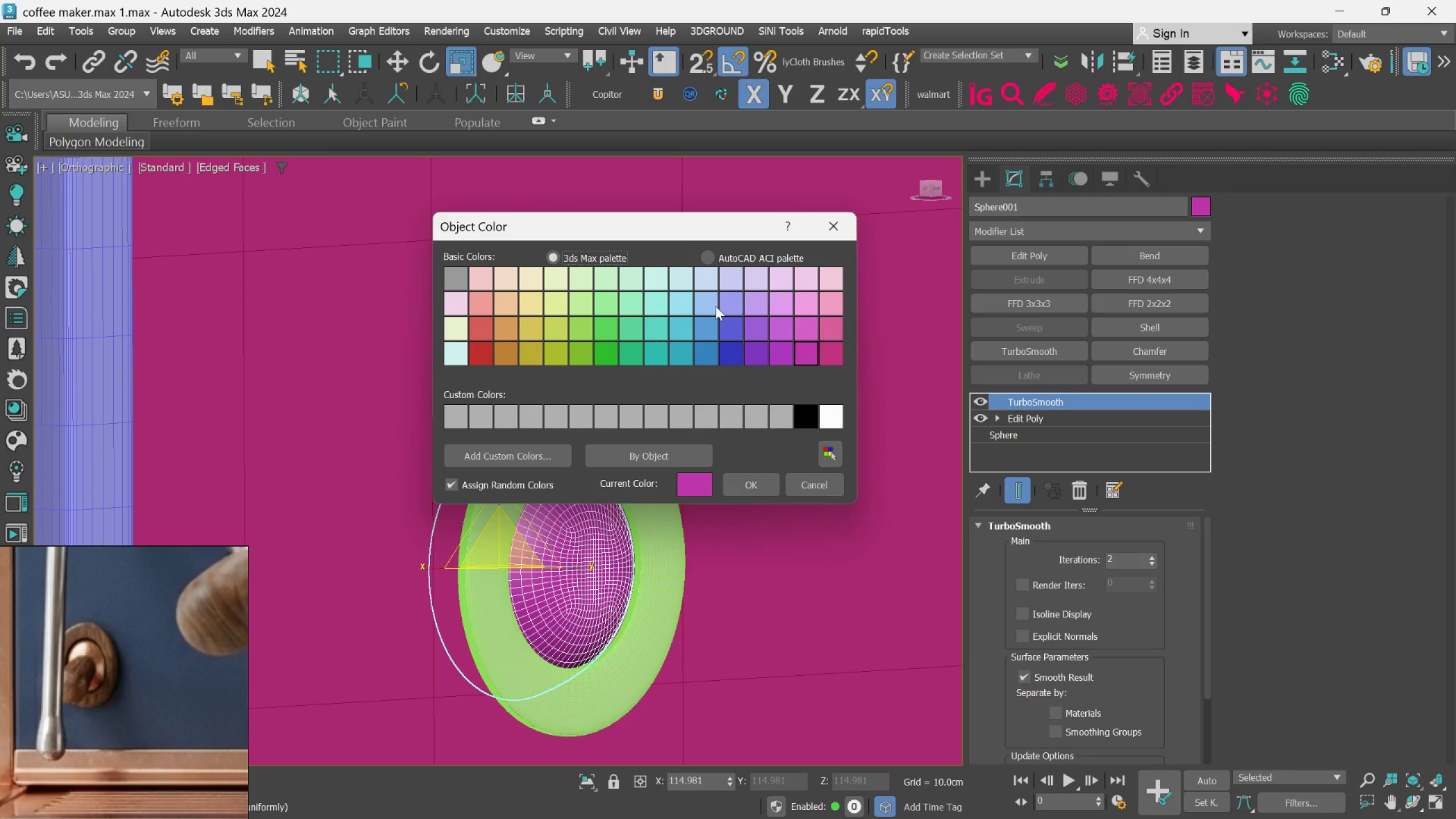 
left_click([711, 305])
 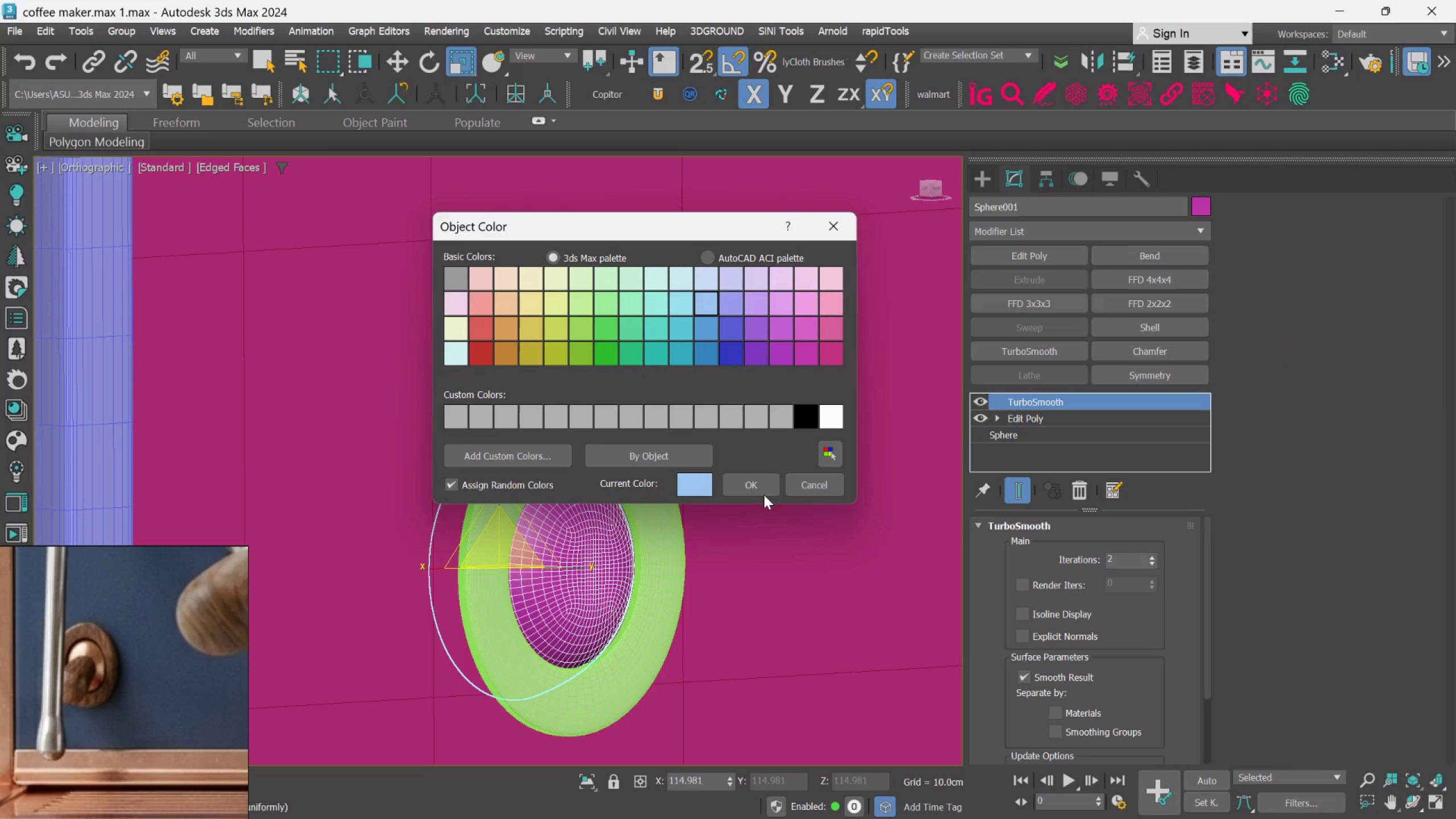 
left_click([760, 489])
 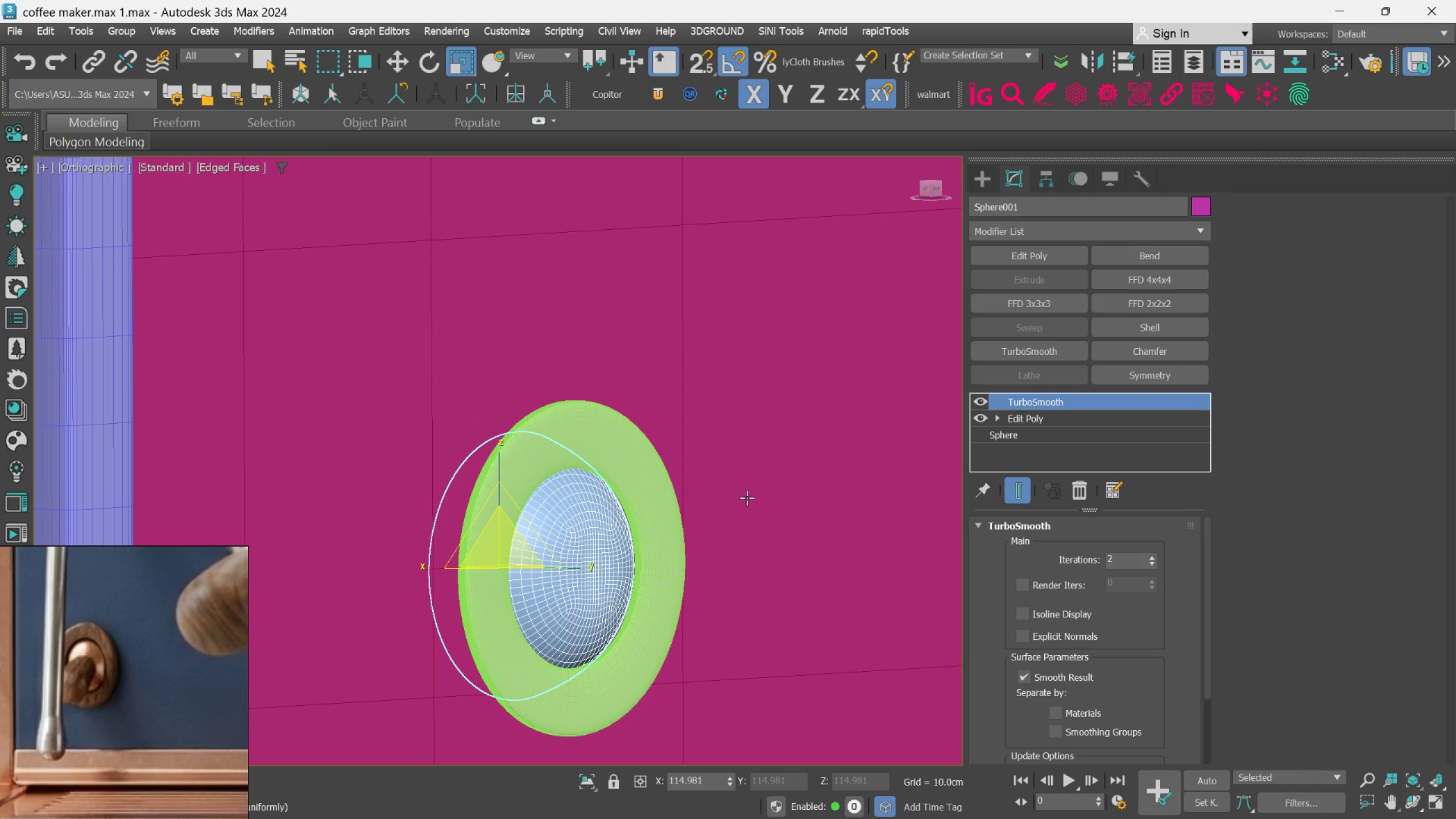 
hold_key(key=AltLeft, duration=0.7)
 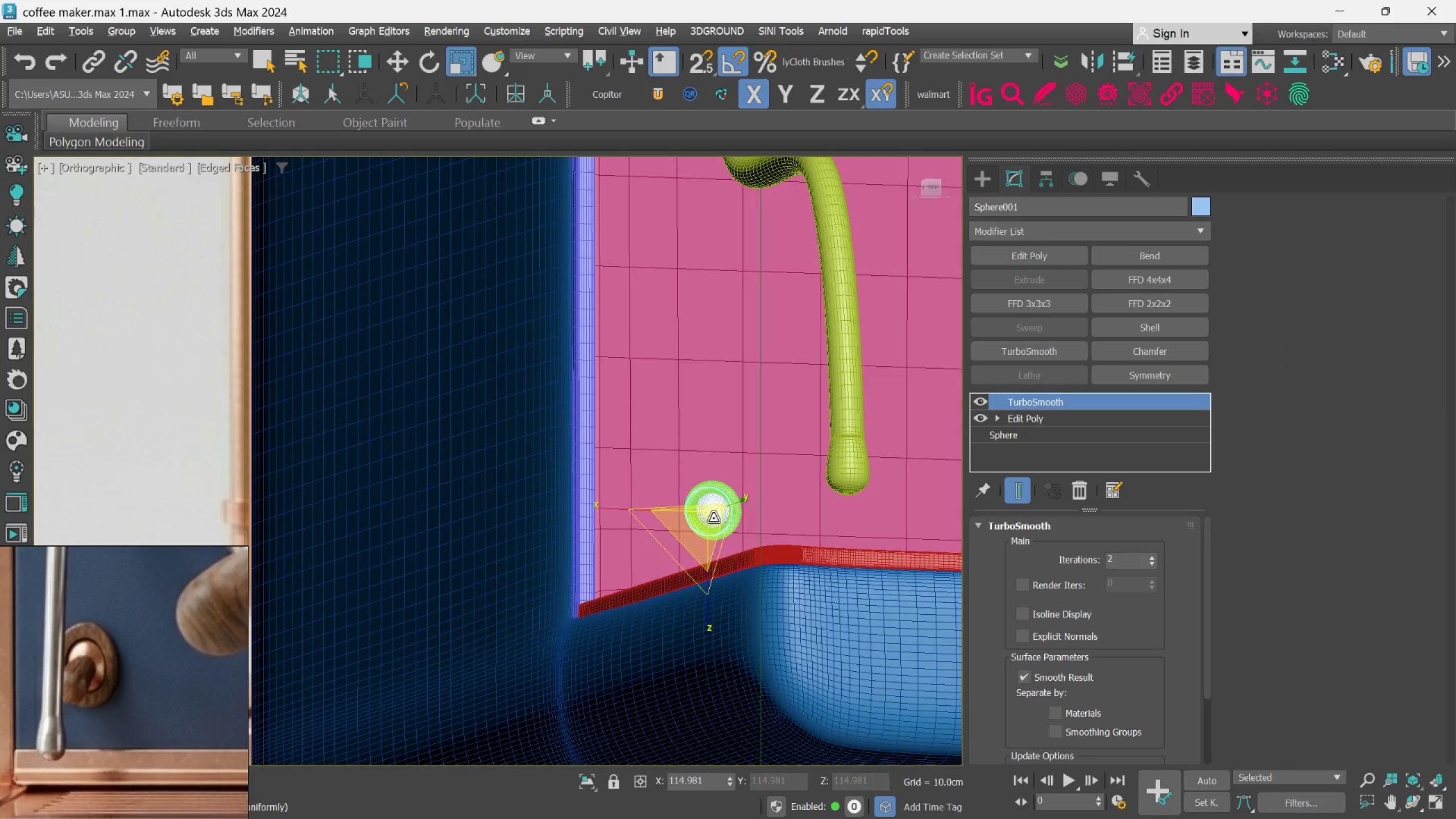 
scroll: coordinate [744, 498], scroll_direction: down, amount: 5.0
 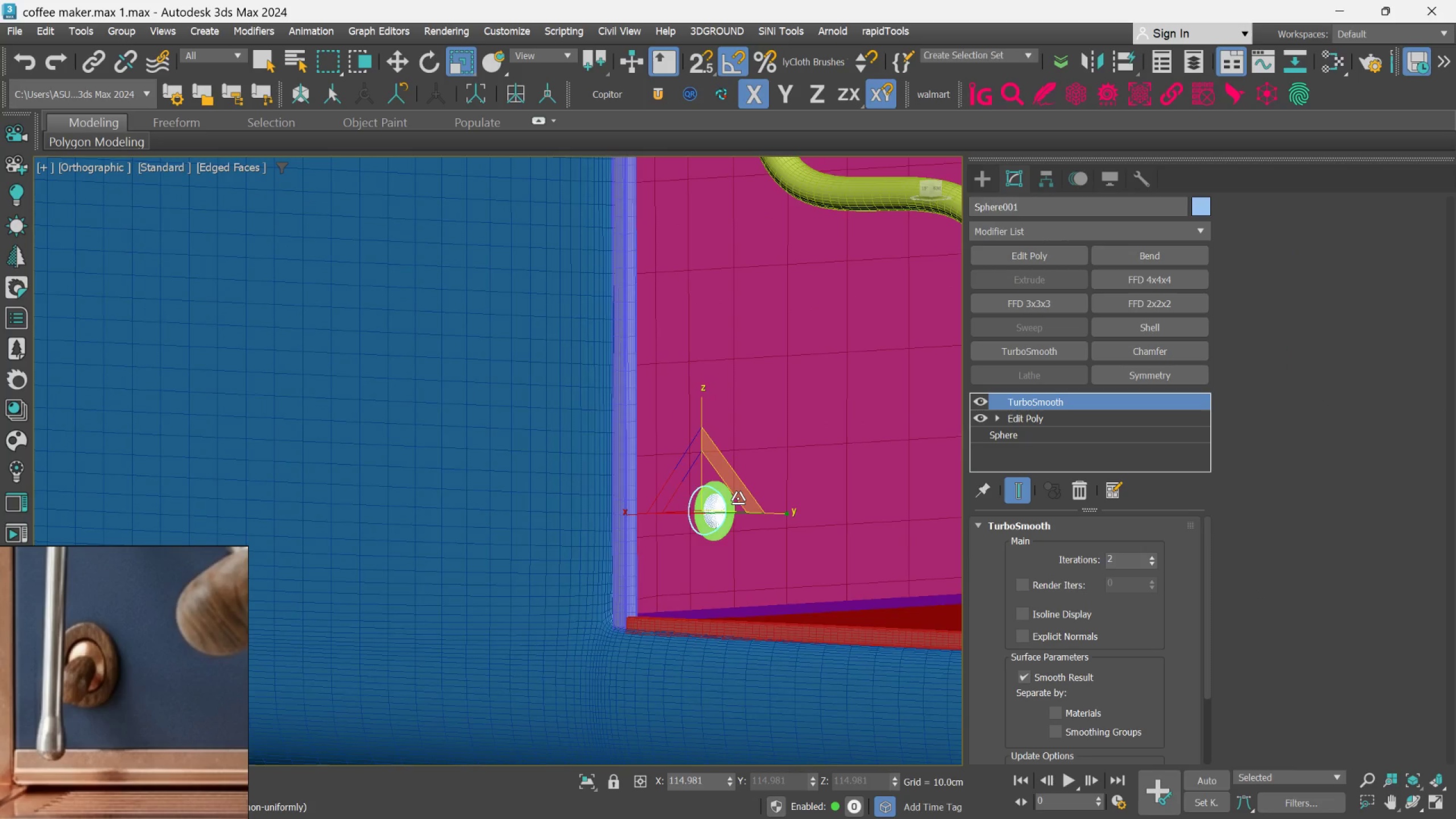 
scroll: coordinate [713, 518], scroll_direction: up, amount: 1.0
 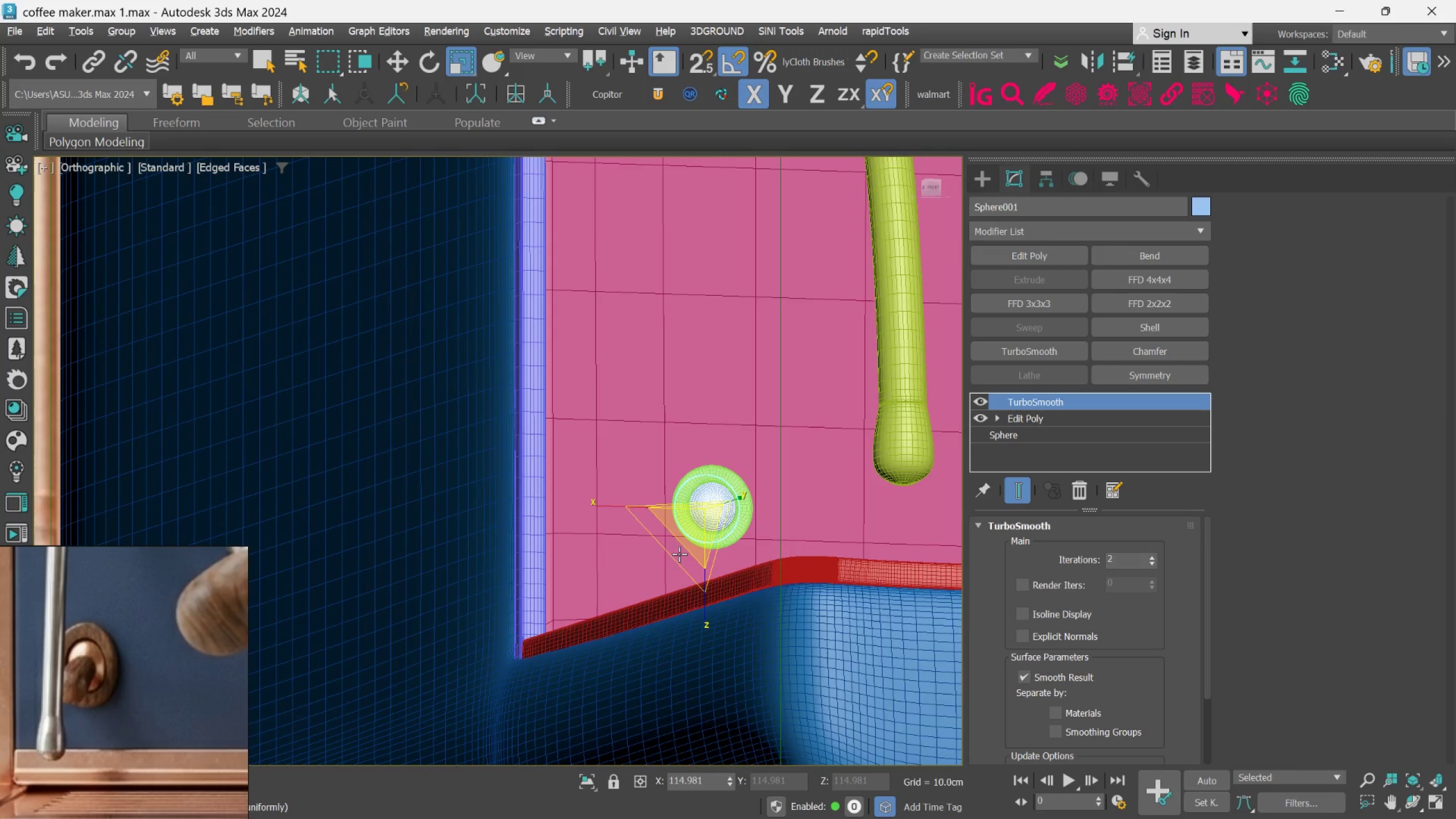 
hold_key(key=AltLeft, duration=0.44)
 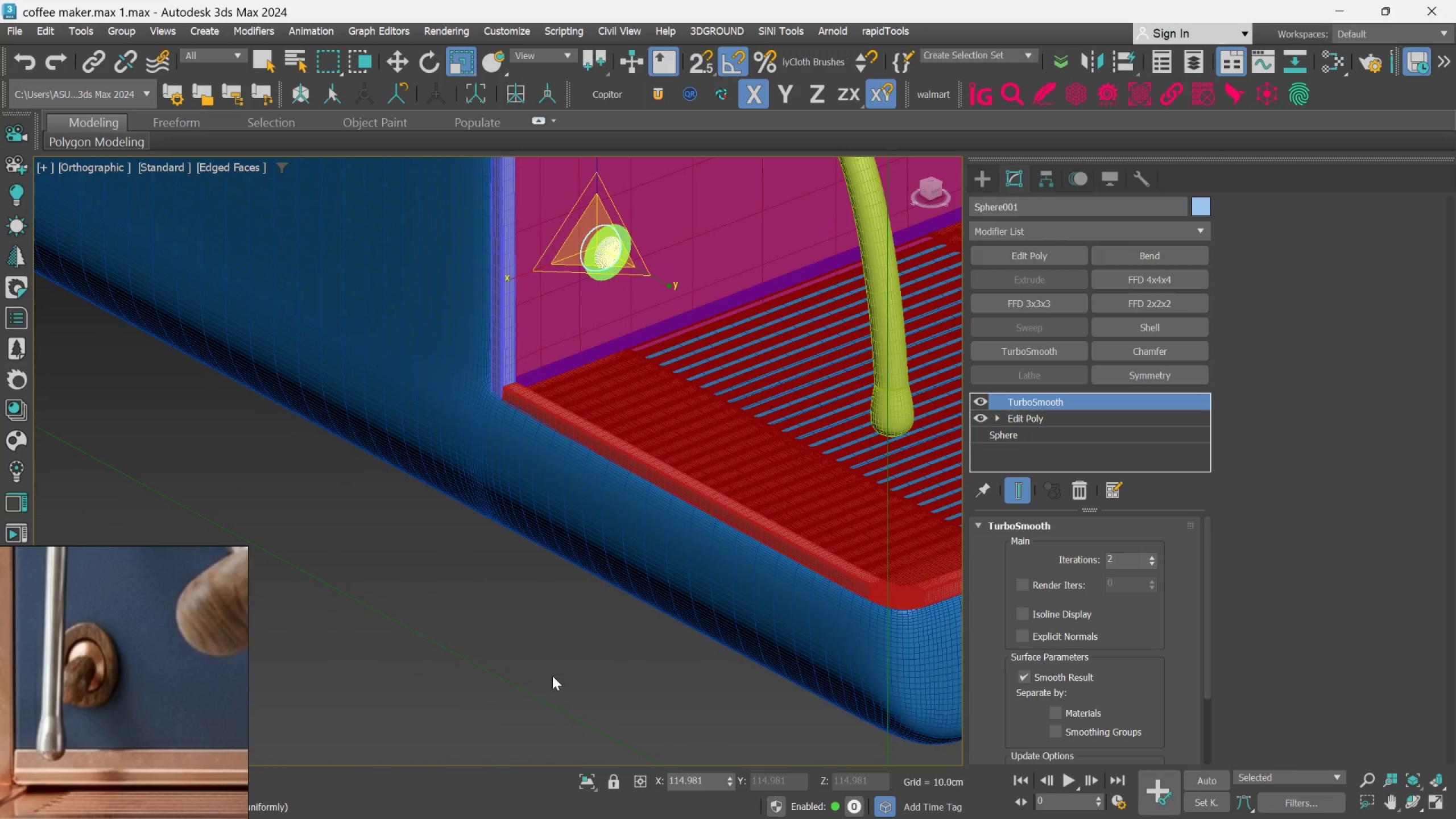 
scroll: coordinate [678, 554], scroll_direction: down, amount: 1.0
 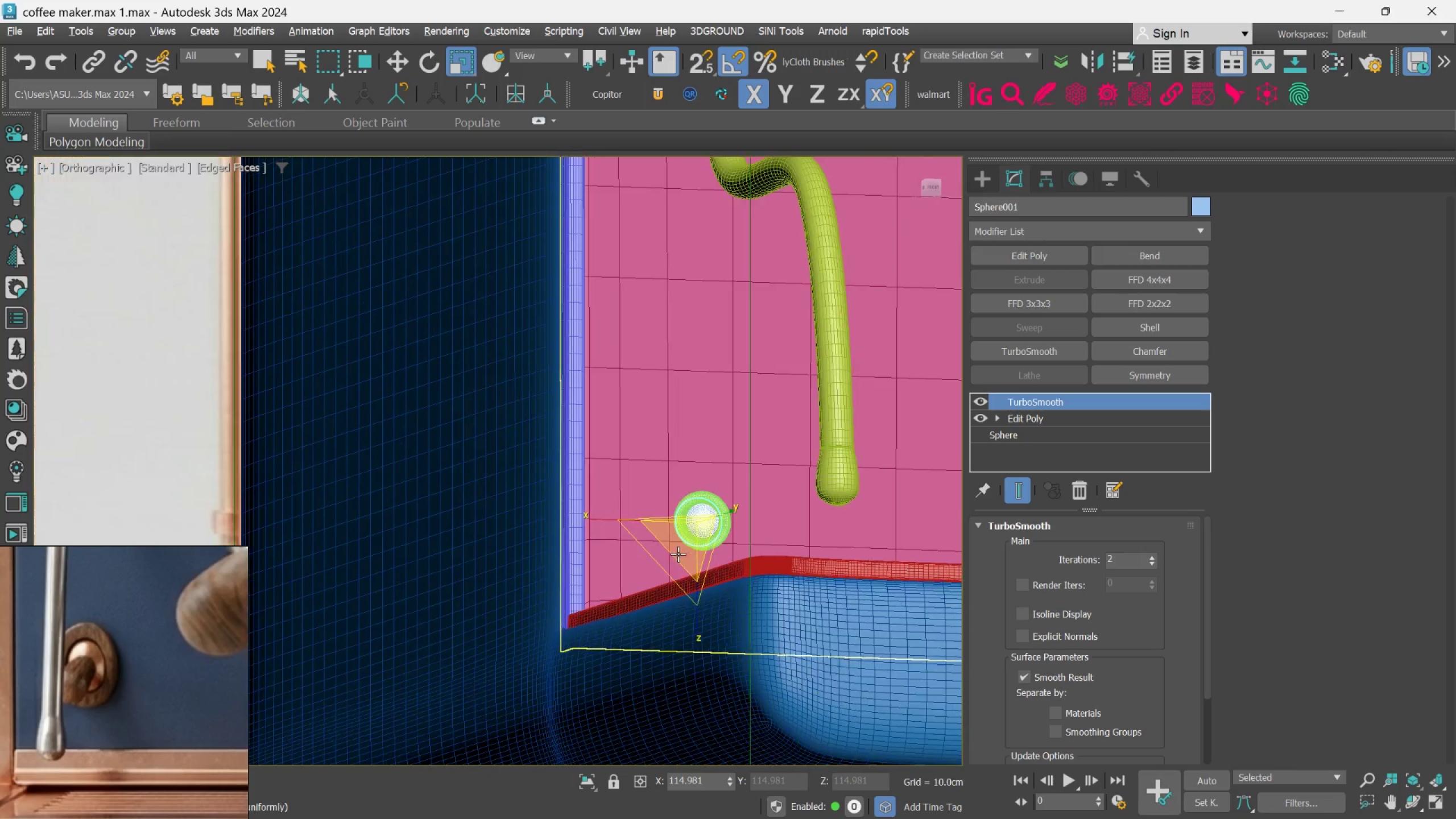 
left_click([561, 619])
 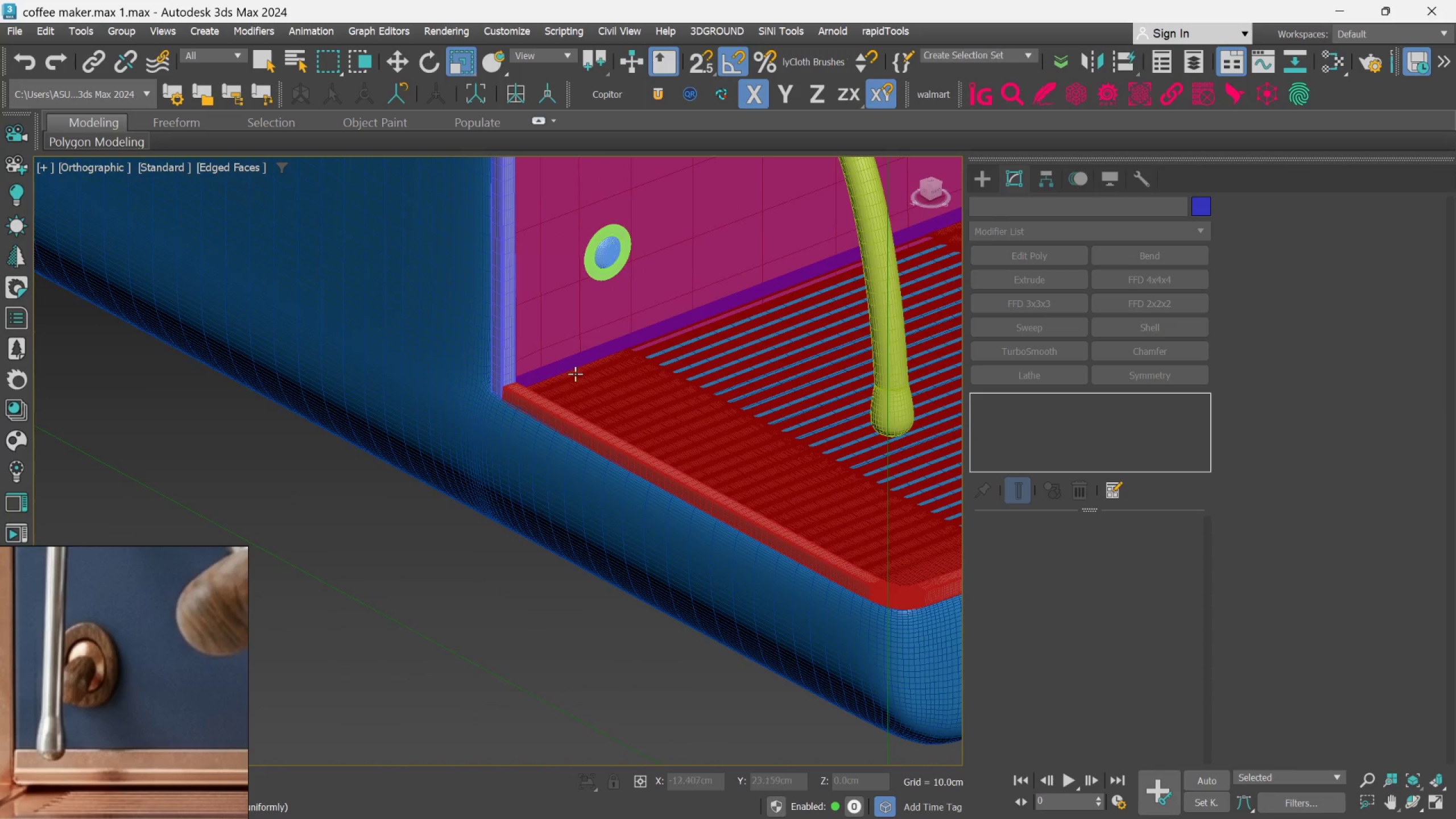 
scroll: coordinate [593, 316], scroll_direction: up, amount: 1.0
 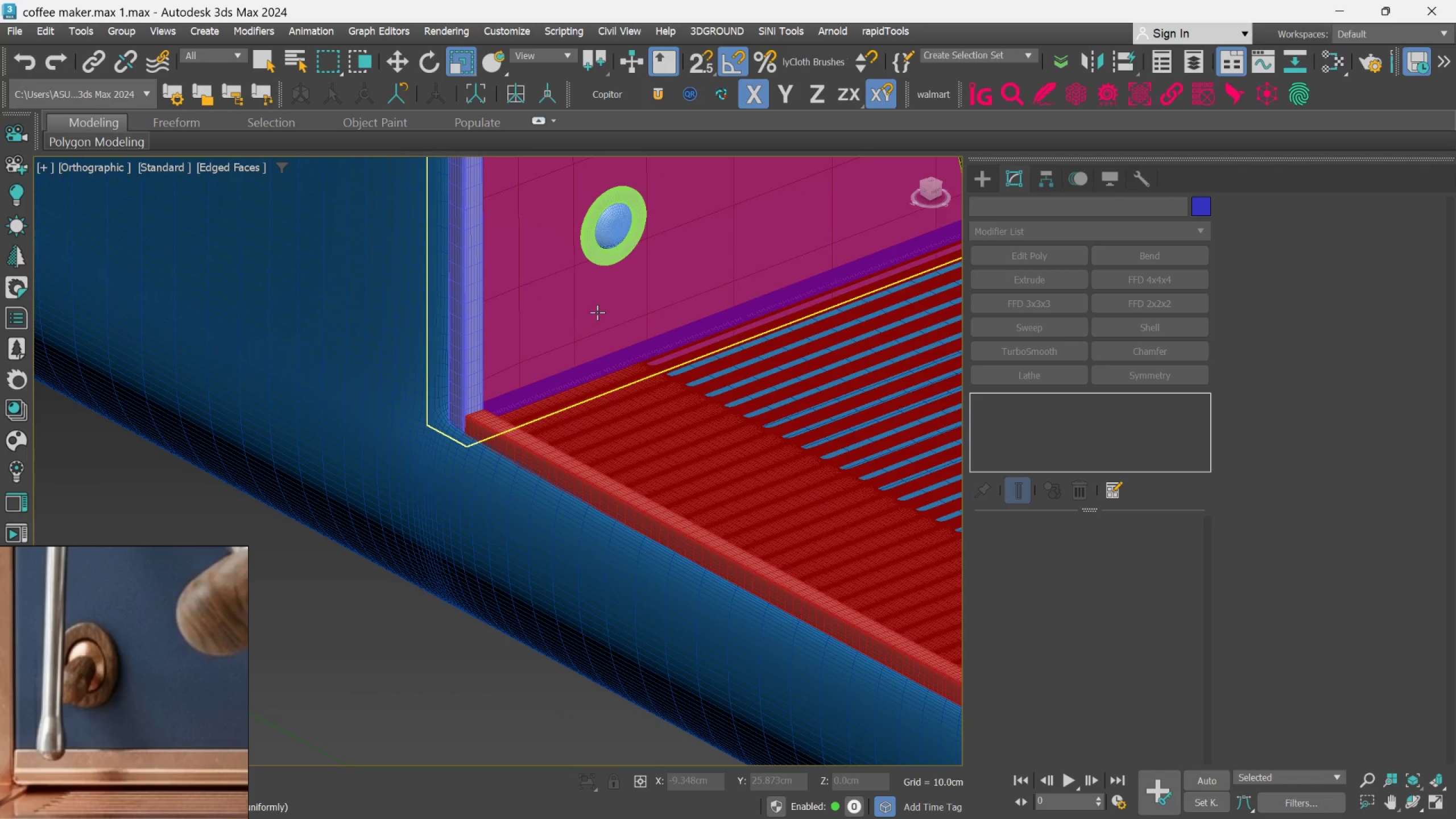 
key(F4)
 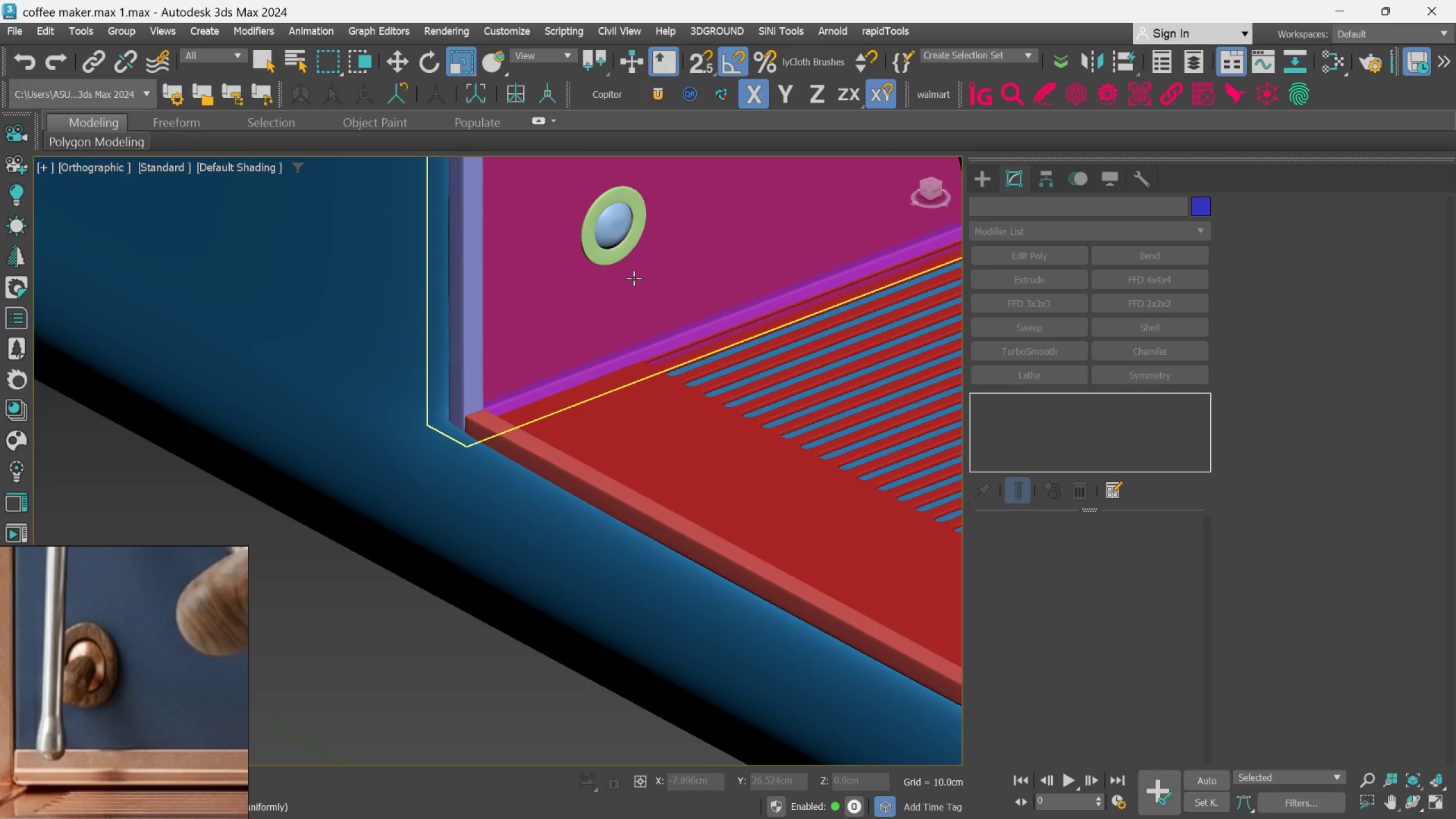 
scroll: coordinate [620, 264], scroll_direction: up, amount: 5.0
 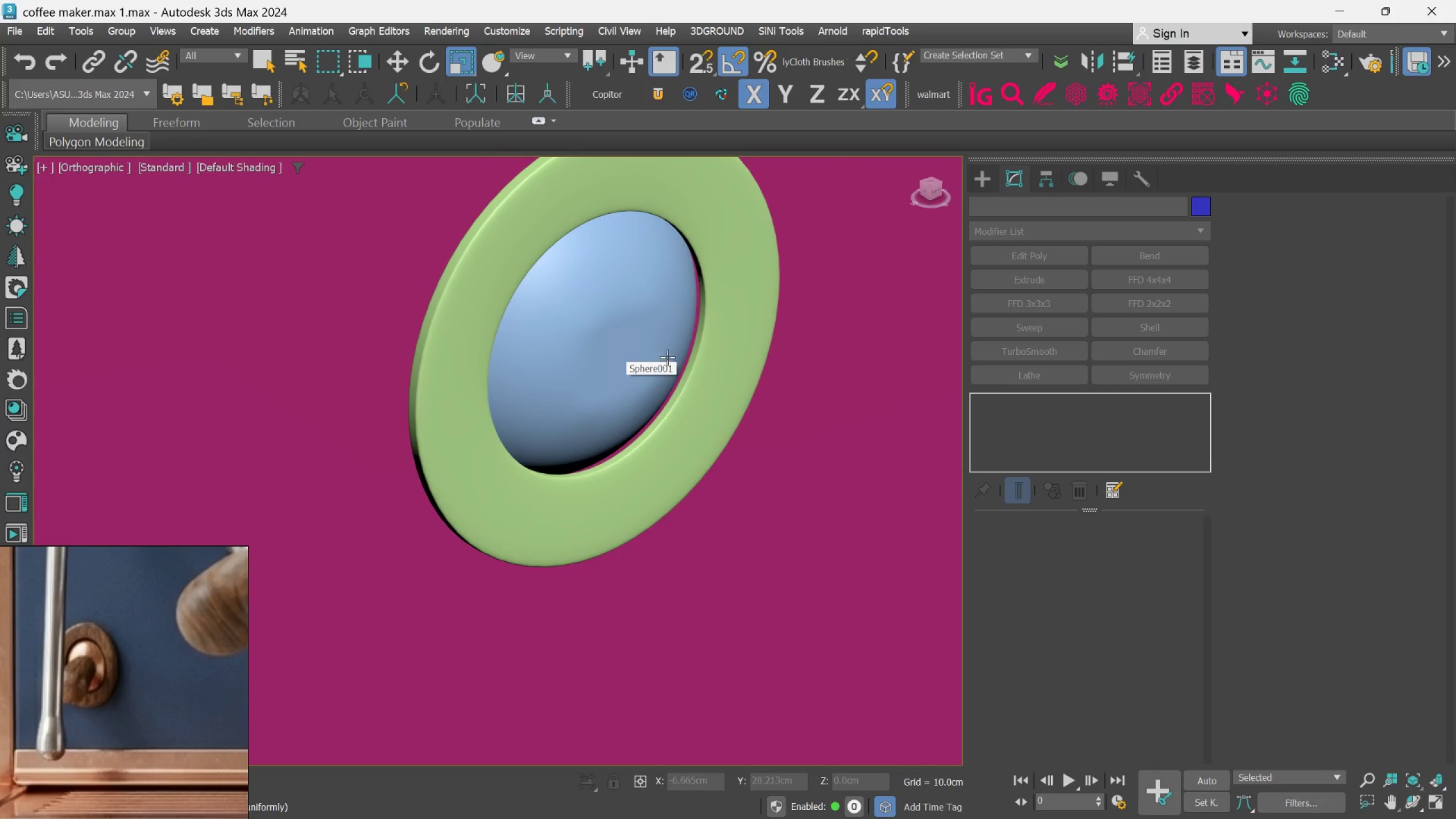 
left_click([659, 356])
 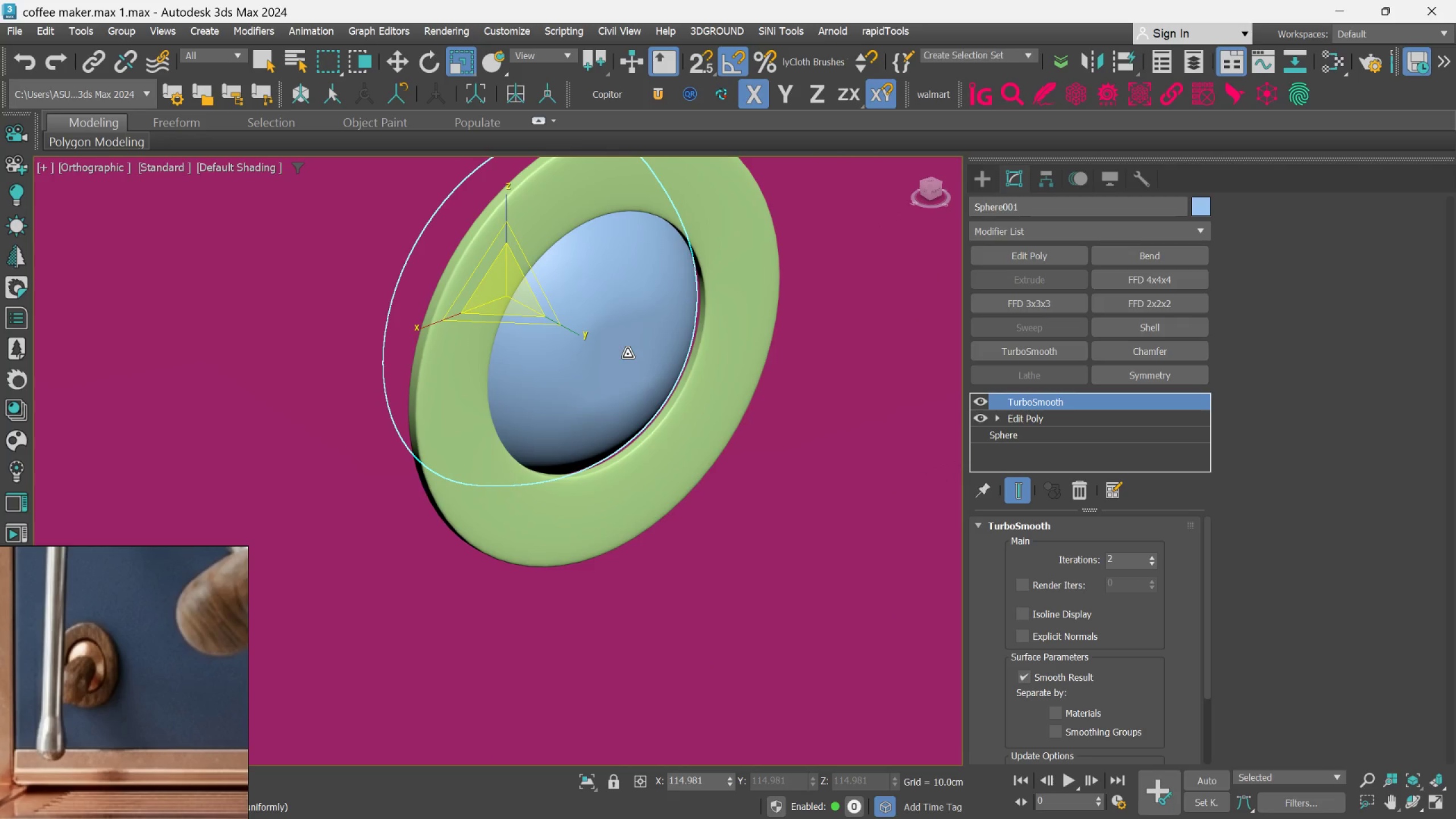 
key(3)
 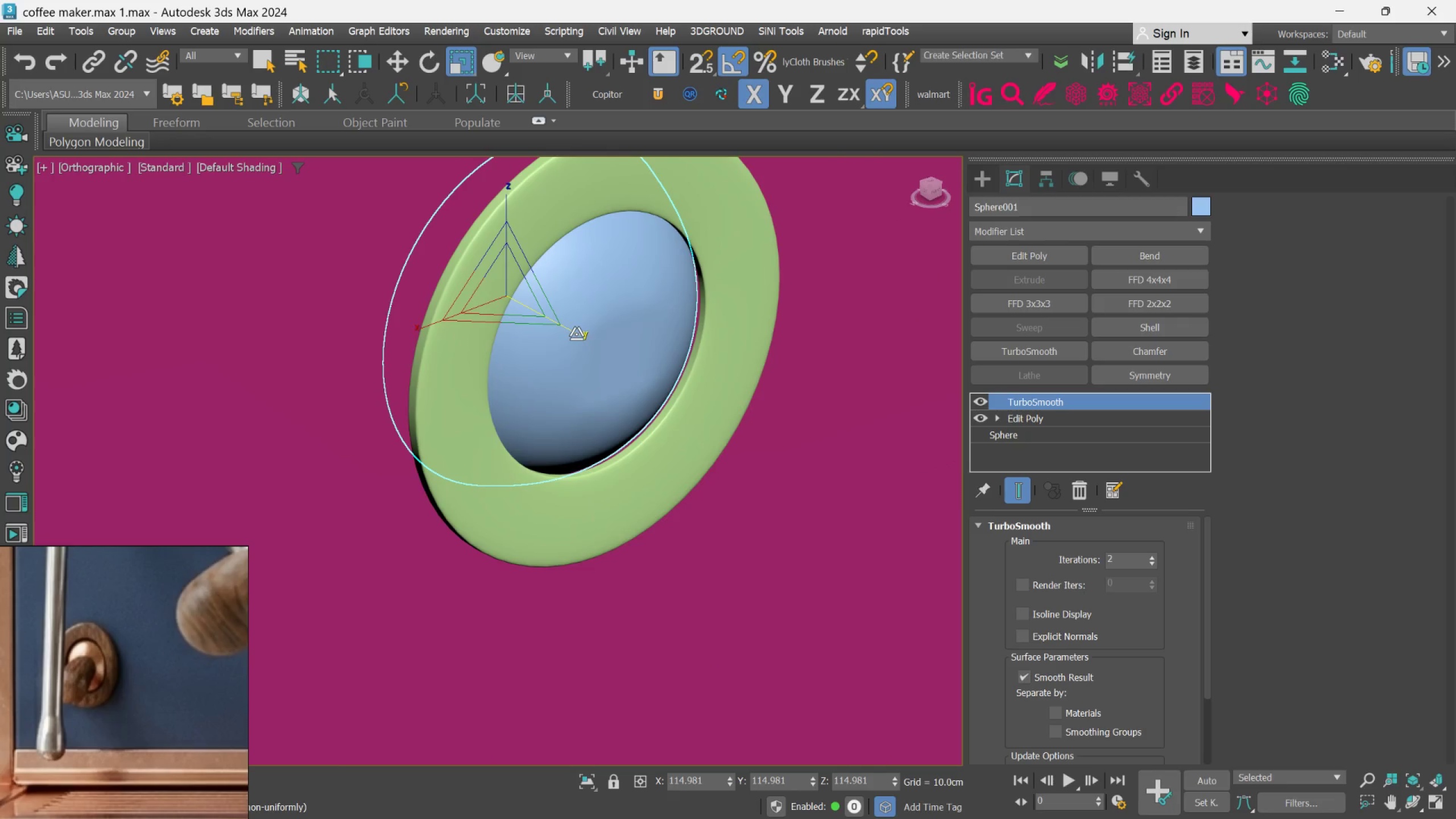 
key(W)
 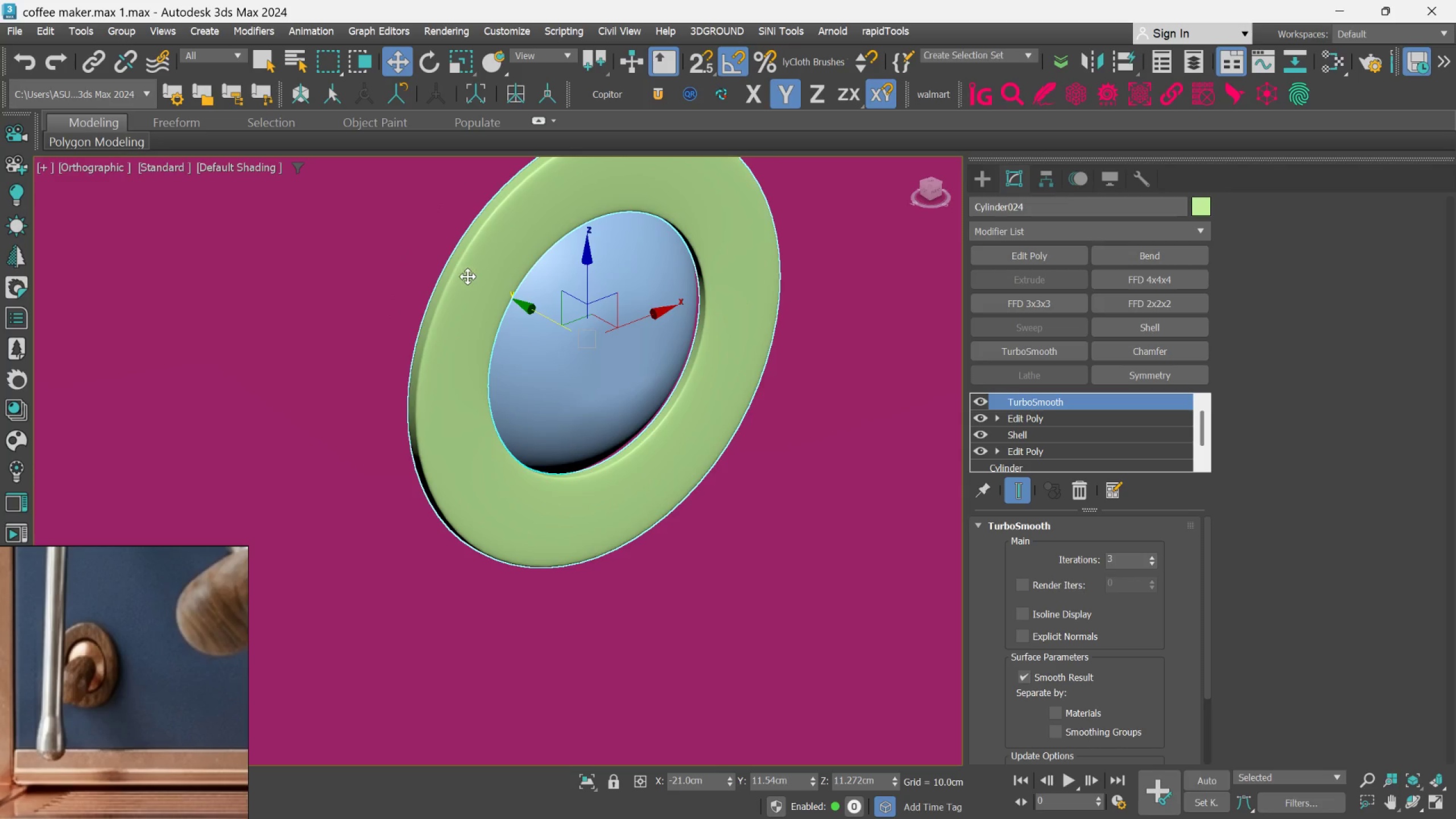 
key(Shift+ShiftLeft)
 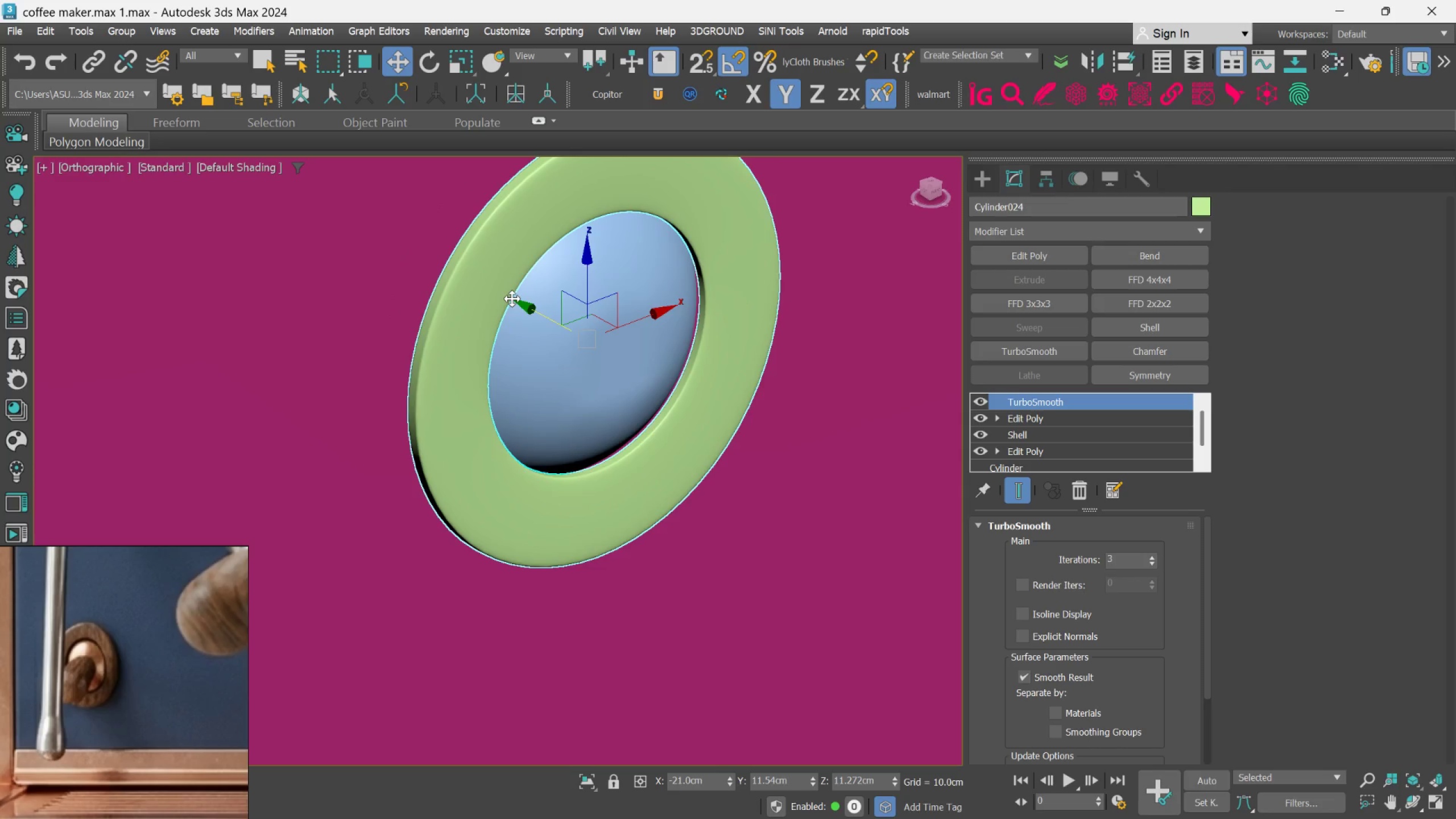 
key(Control+Z)
 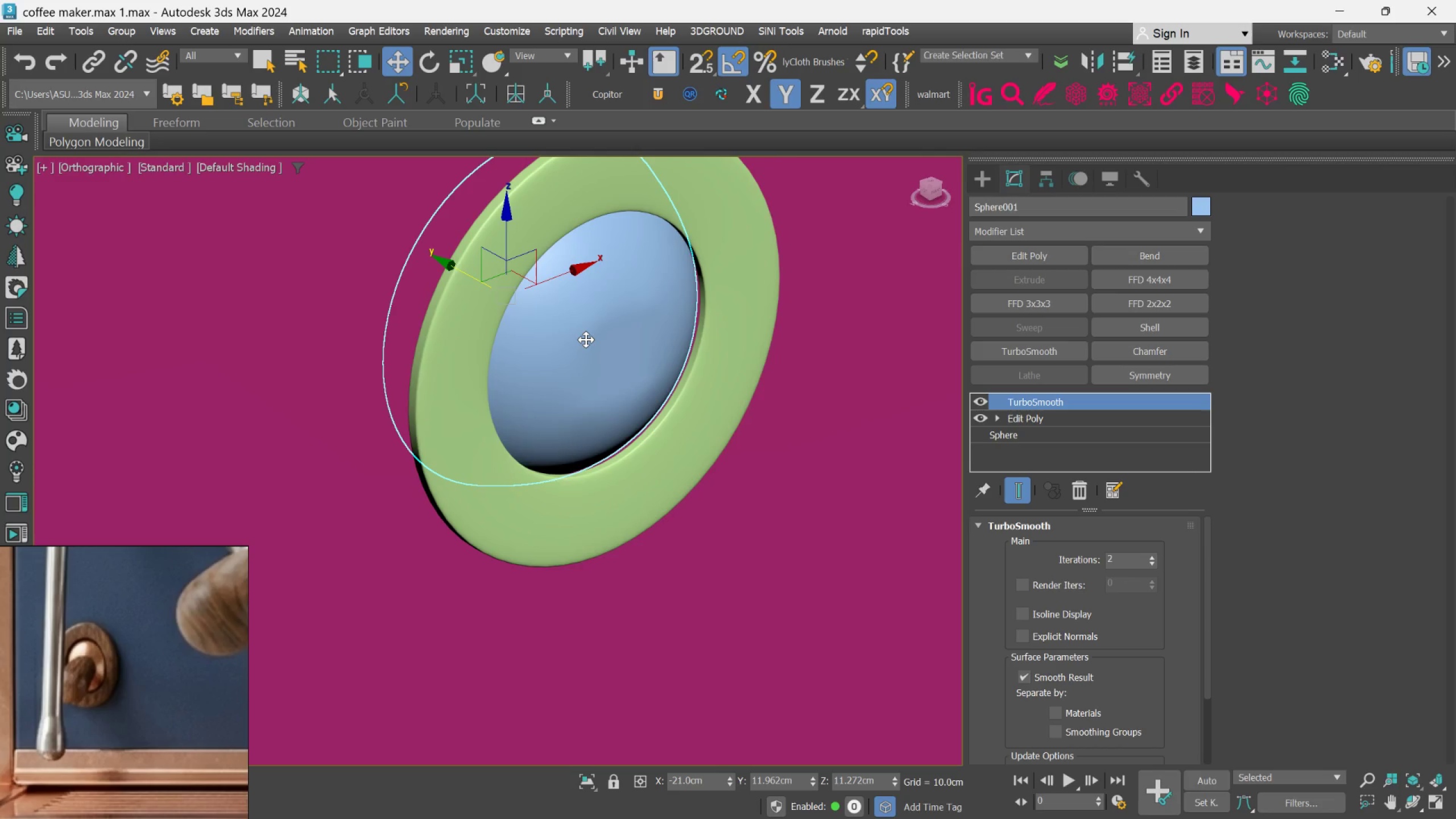 
left_click([586, 340])
 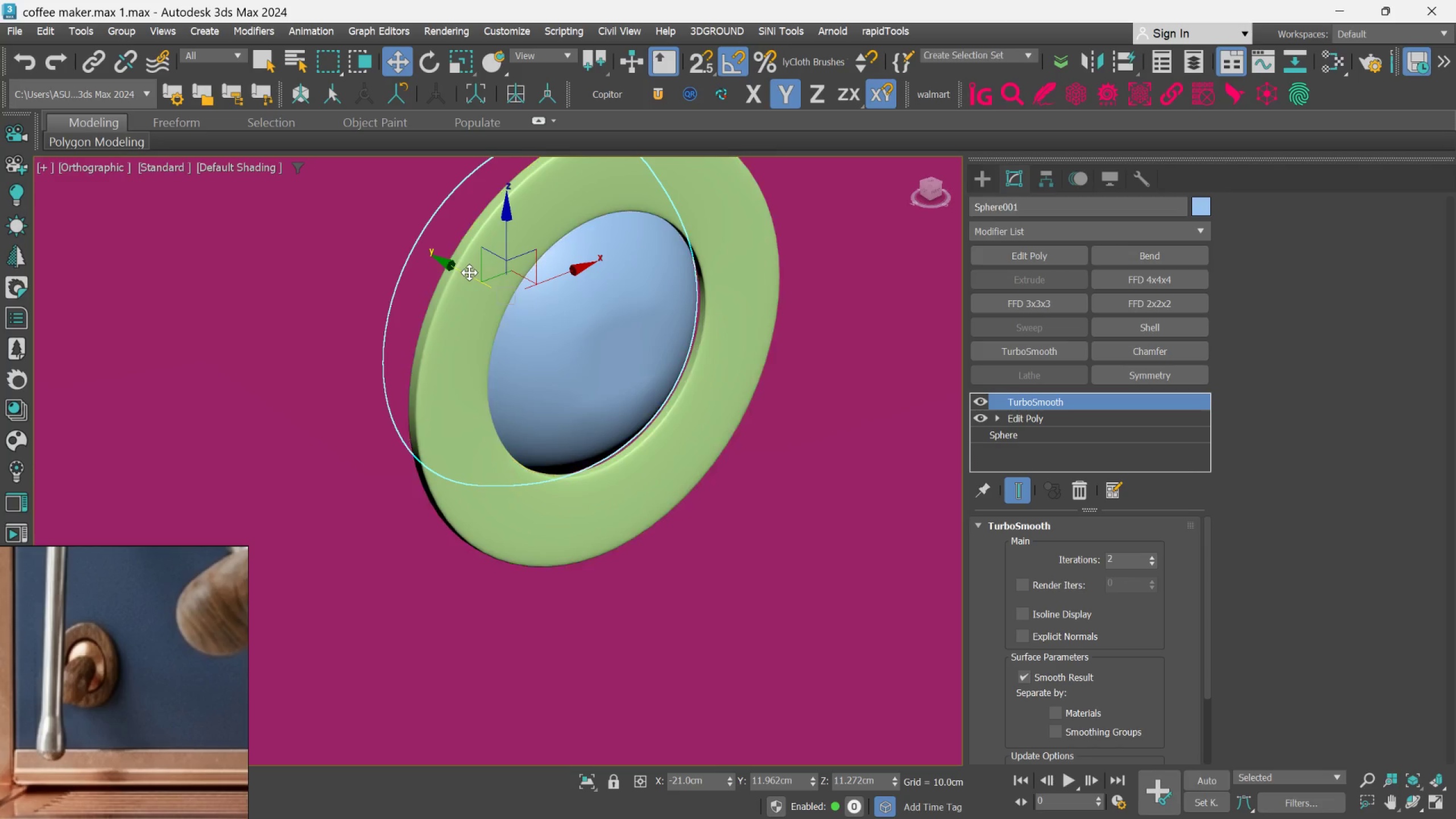 
left_click_drag(start_coordinate=[469, 275], to_coordinate=[473, 279])
 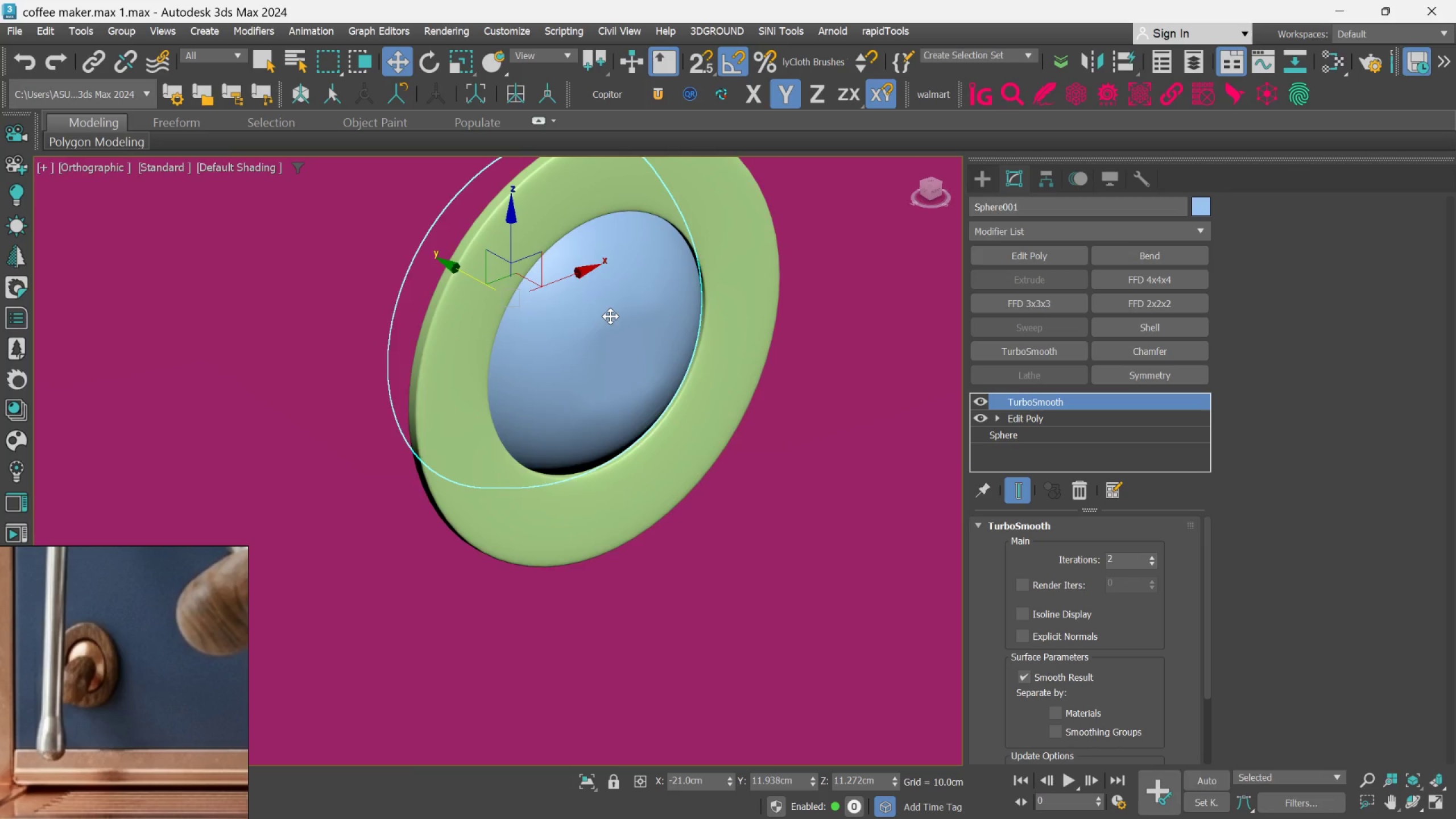 
hold_key(key=AltLeft, duration=1.62)
 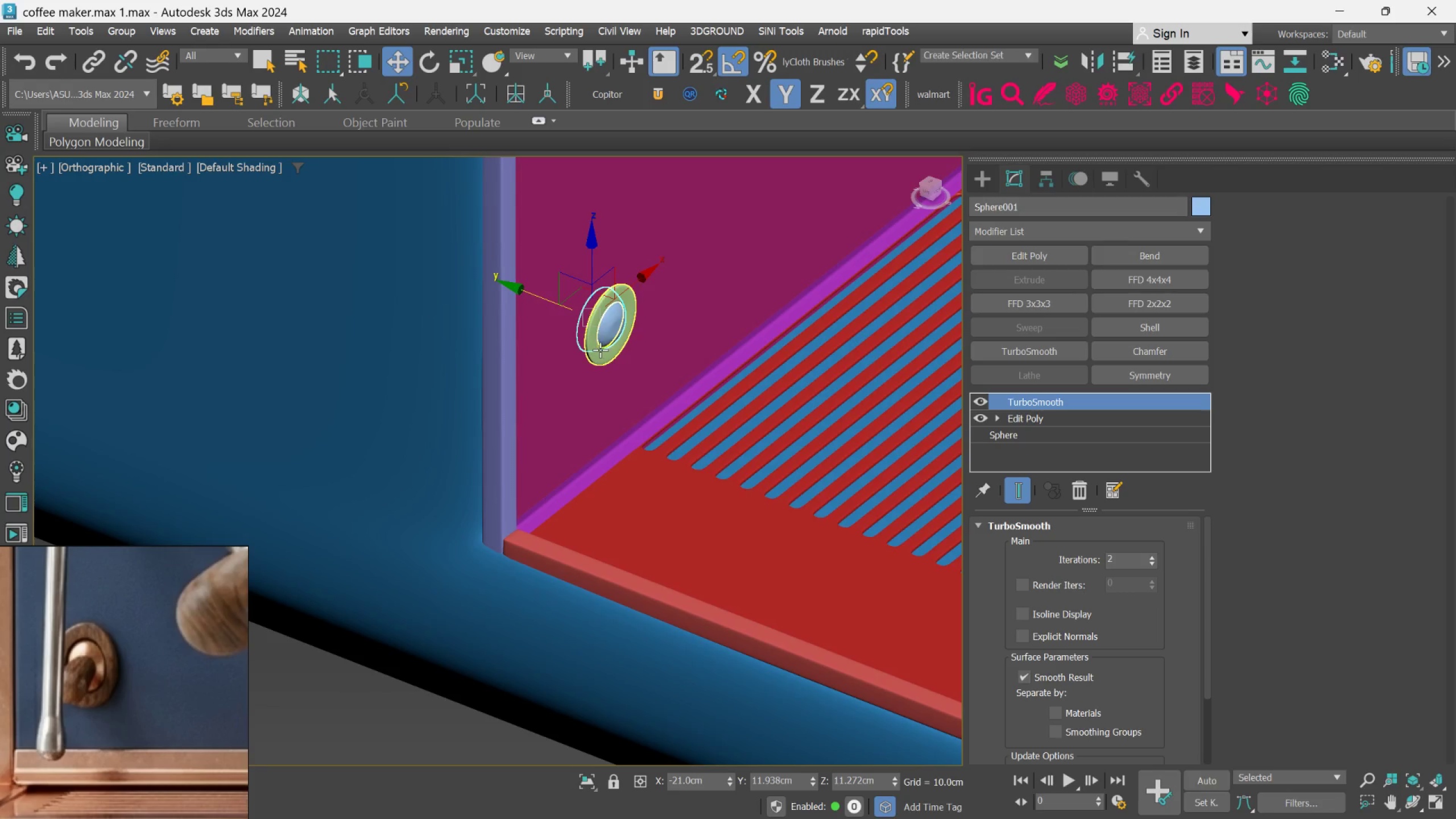 
scroll: coordinate [614, 322], scroll_direction: down, amount: 5.0
 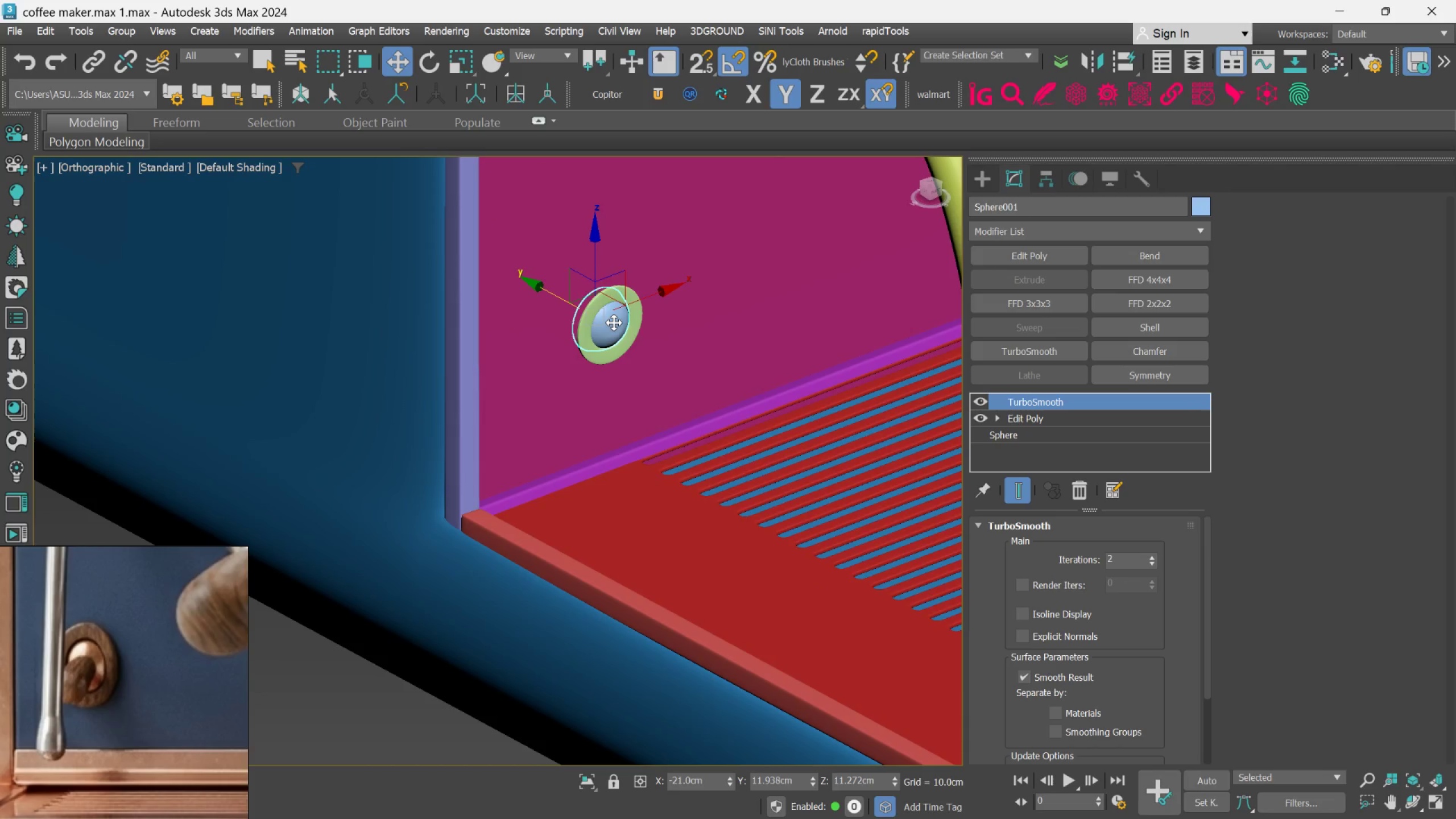 
hold_key(key=ControlLeft, duration=0.3)
 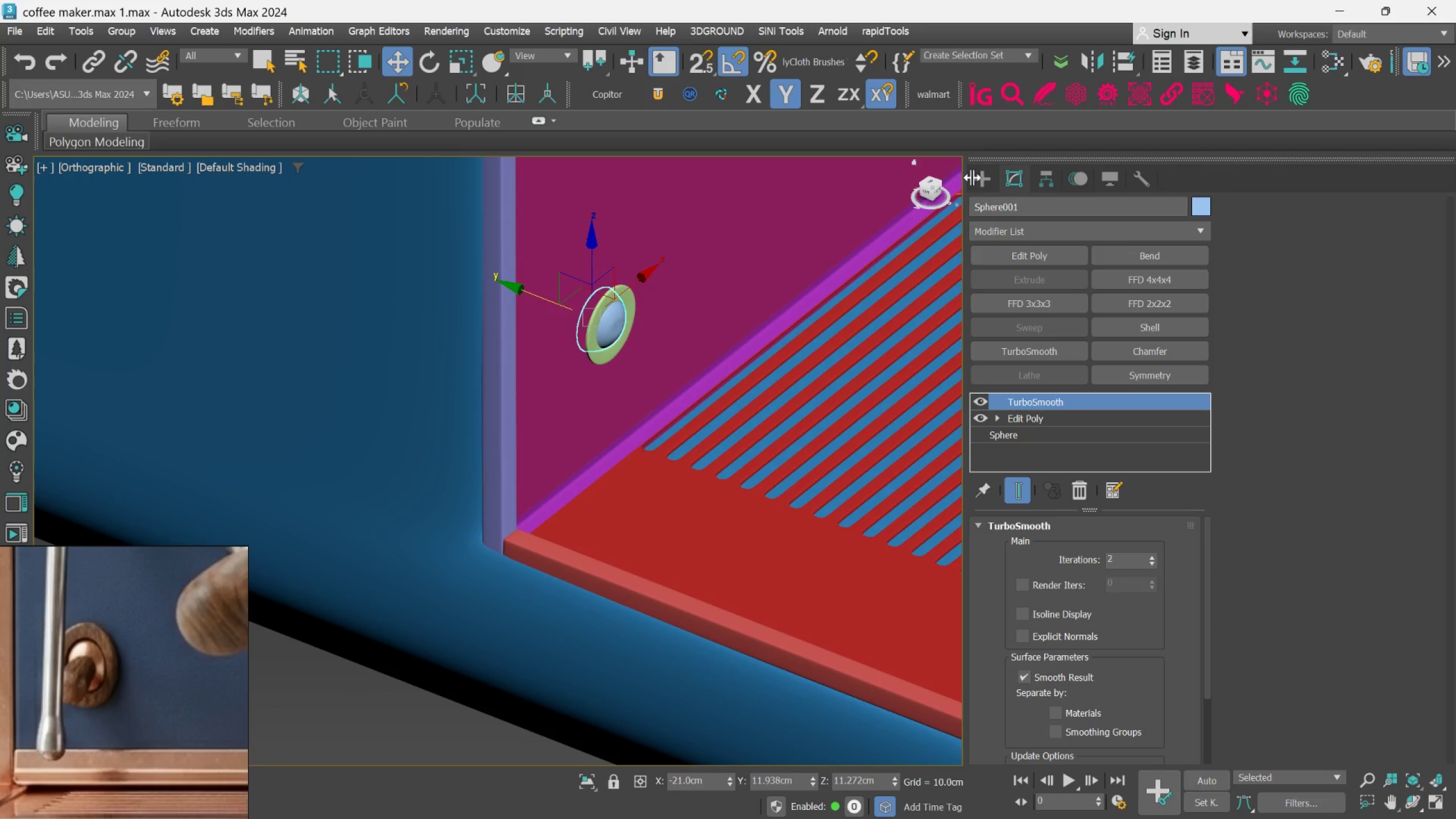 
left_click([978, 175])
 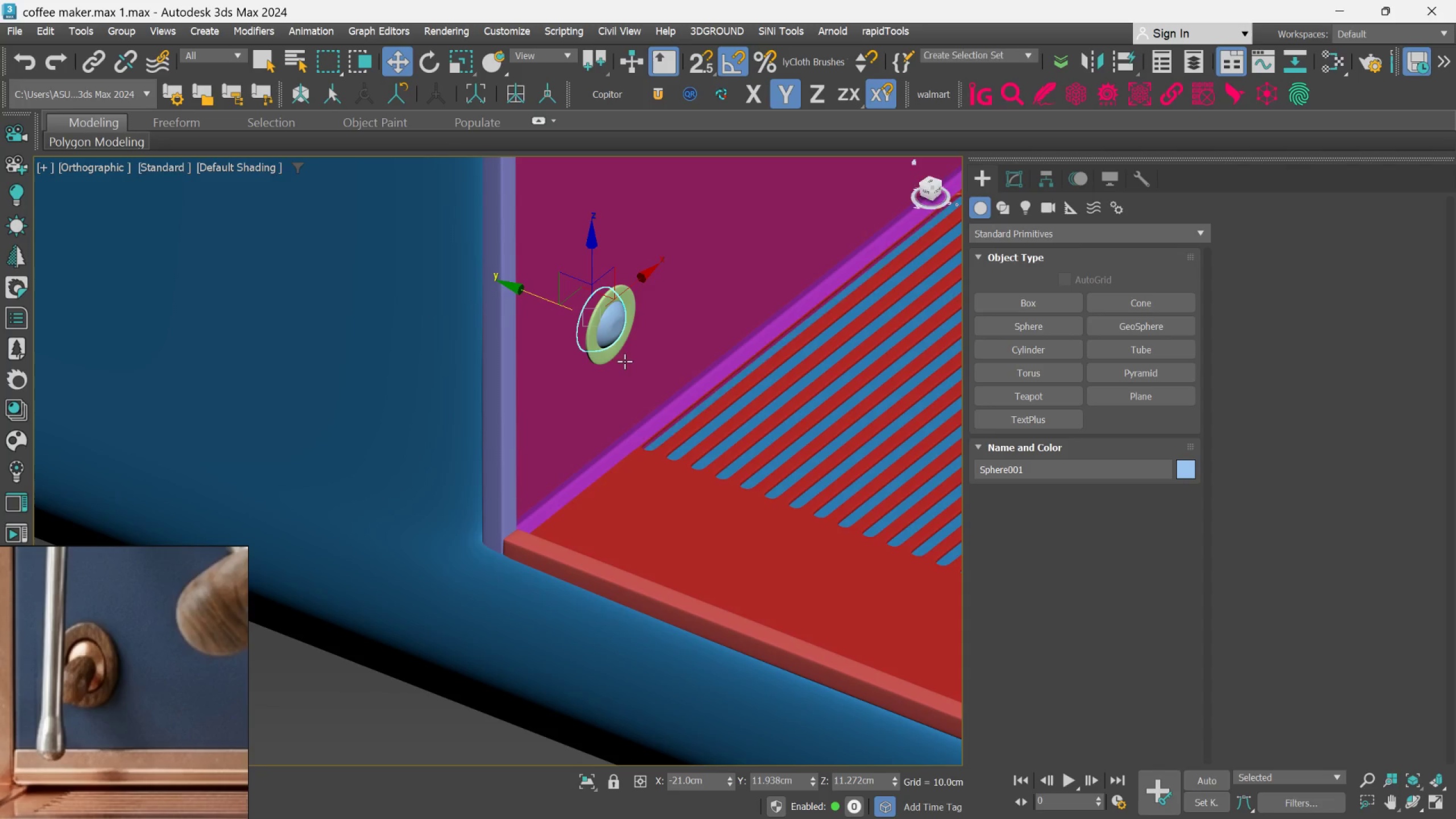 
hold_key(key=ControlLeft, duration=0.6)
 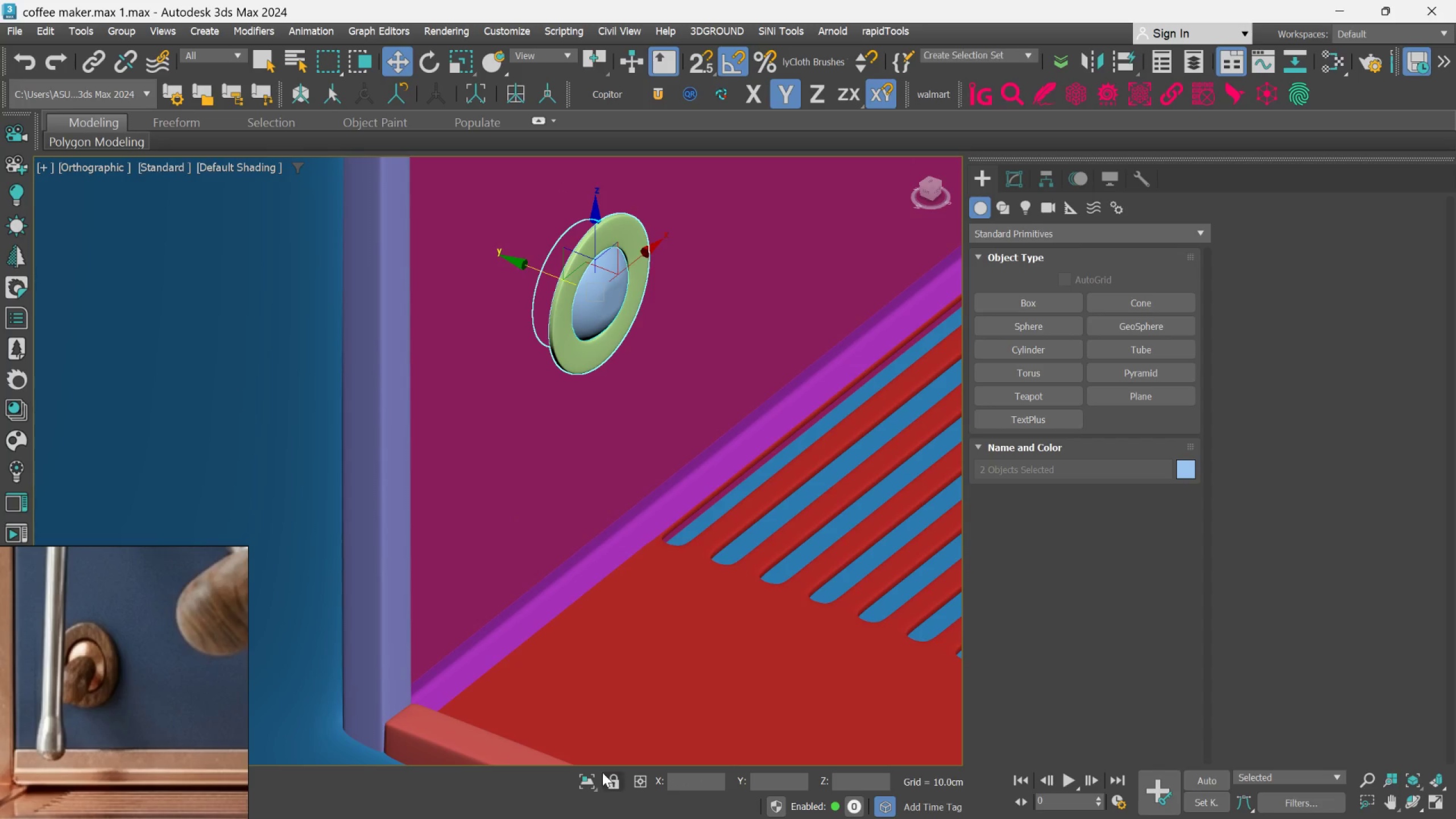 
scroll: coordinate [621, 353], scroll_direction: up, amount: 2.0
 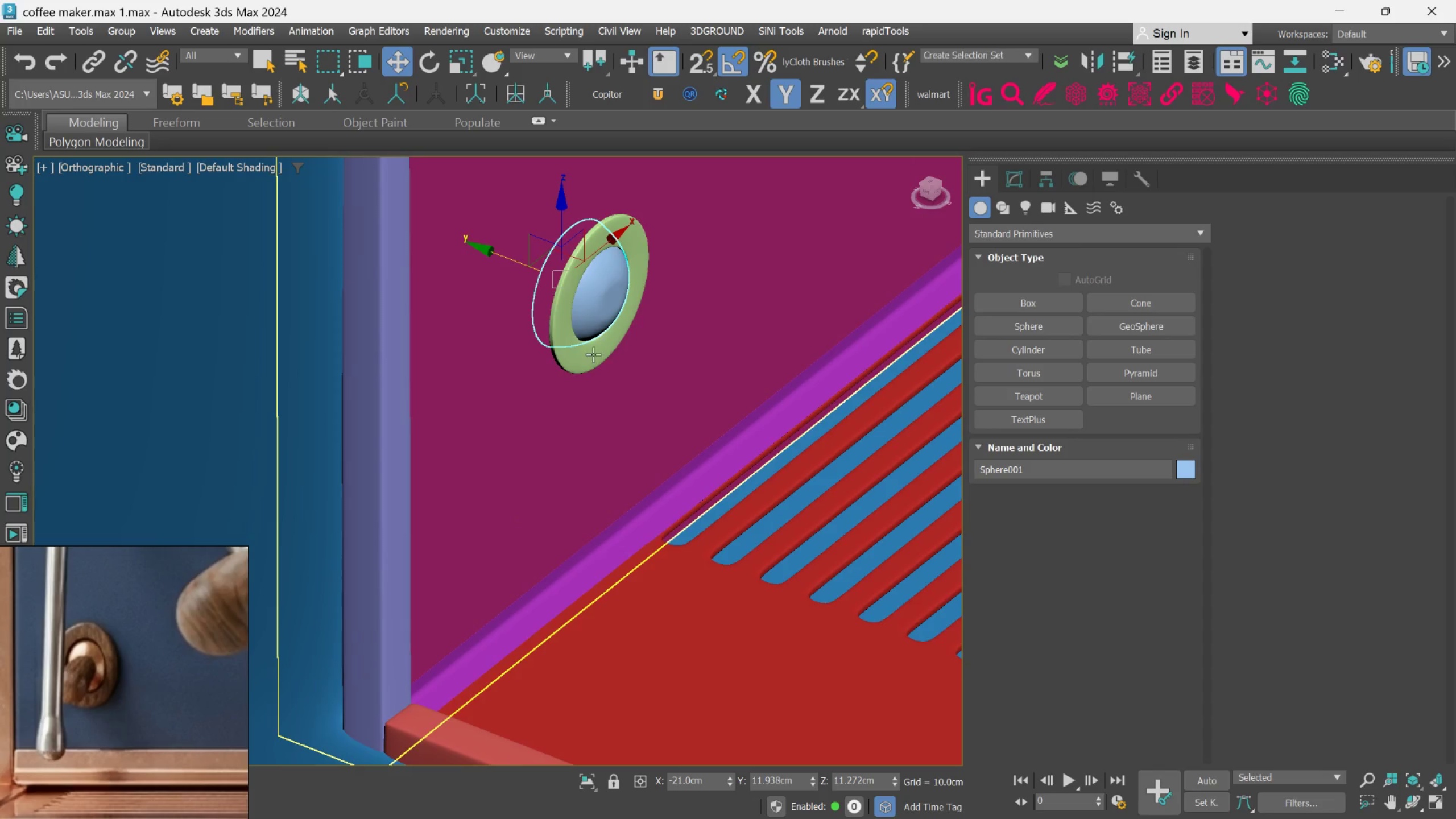 
left_click([578, 355])
 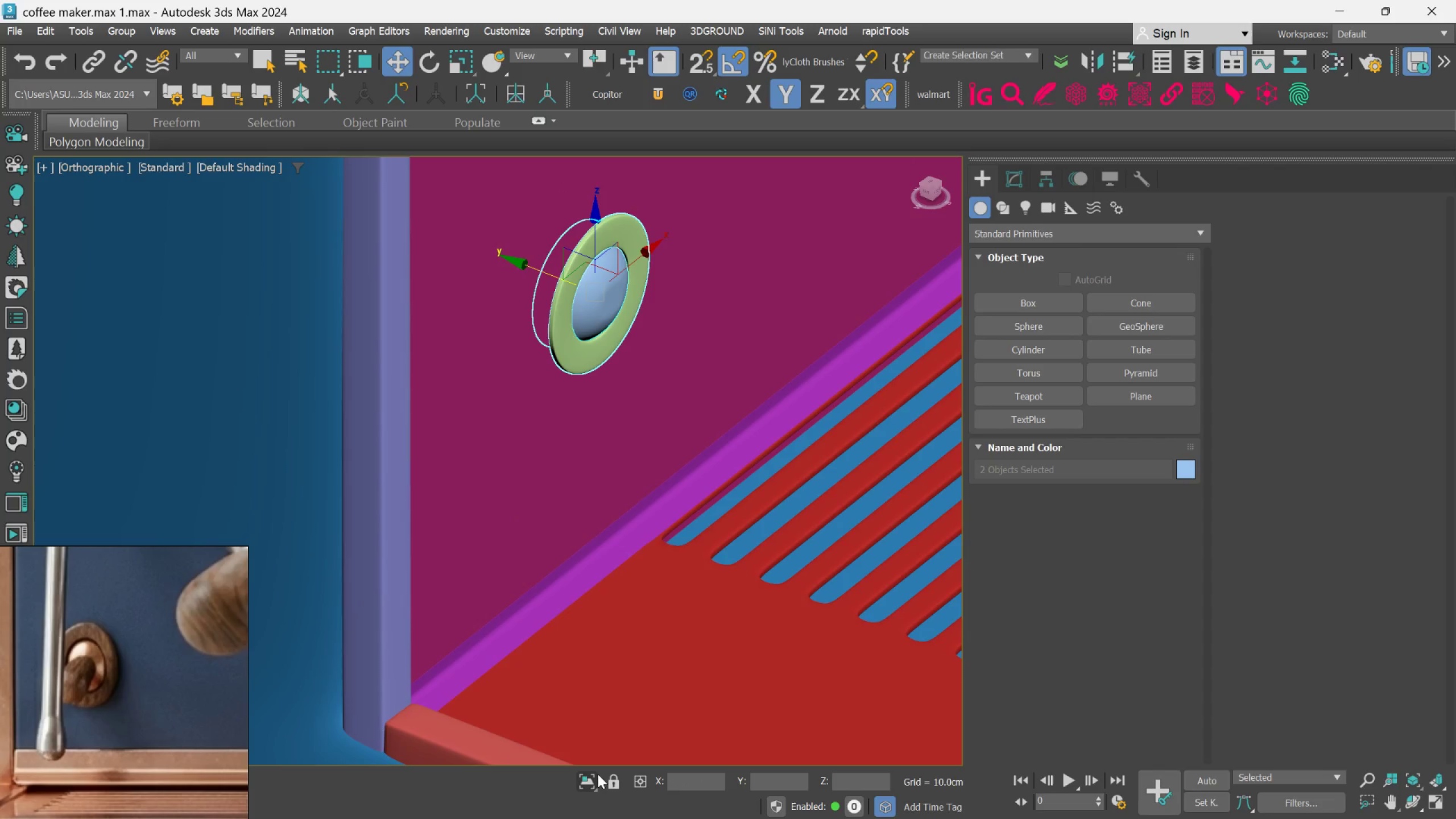 
left_click([593, 779])
 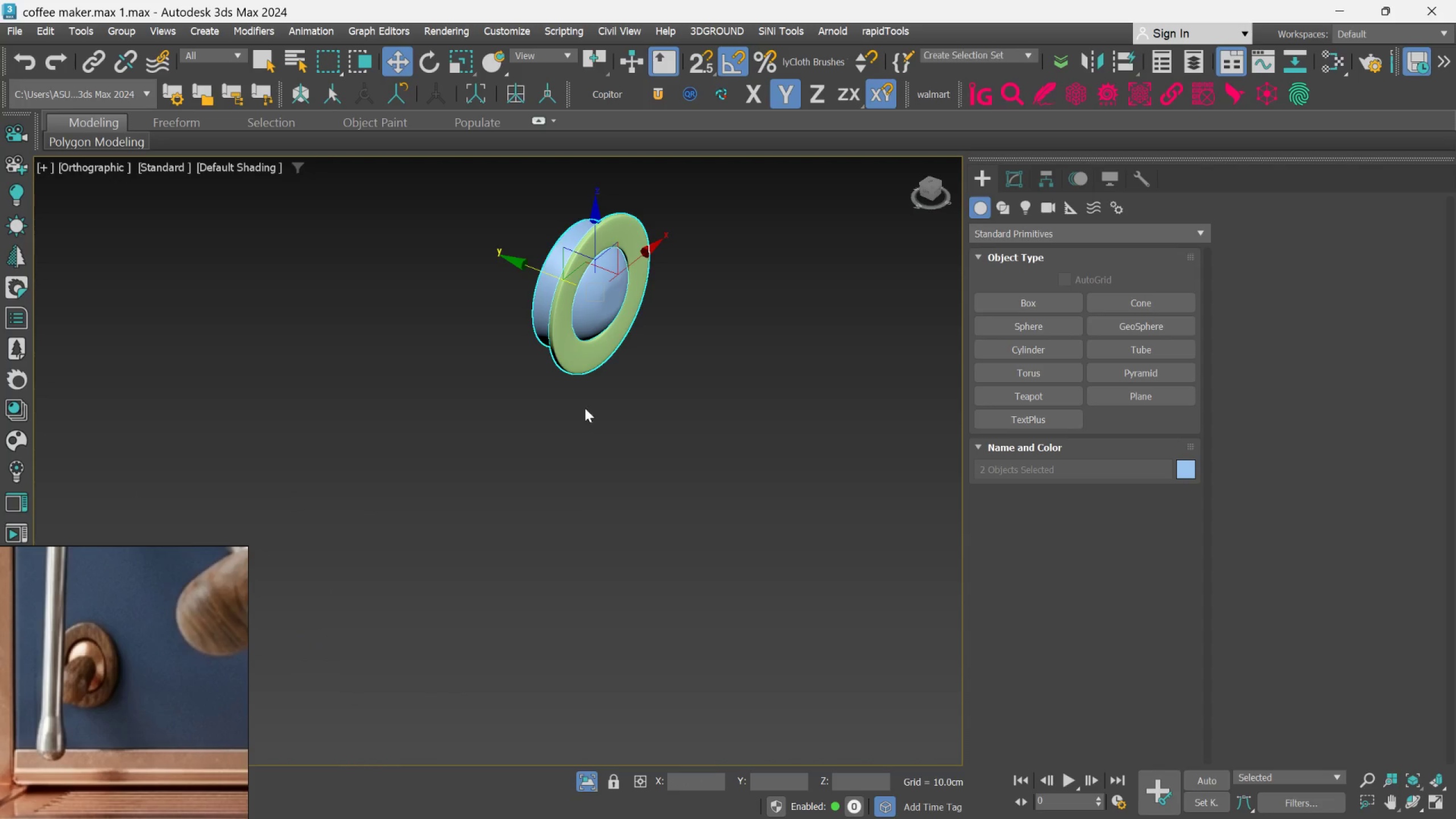 
scroll: coordinate [576, 292], scroll_direction: up, amount: 2.0
 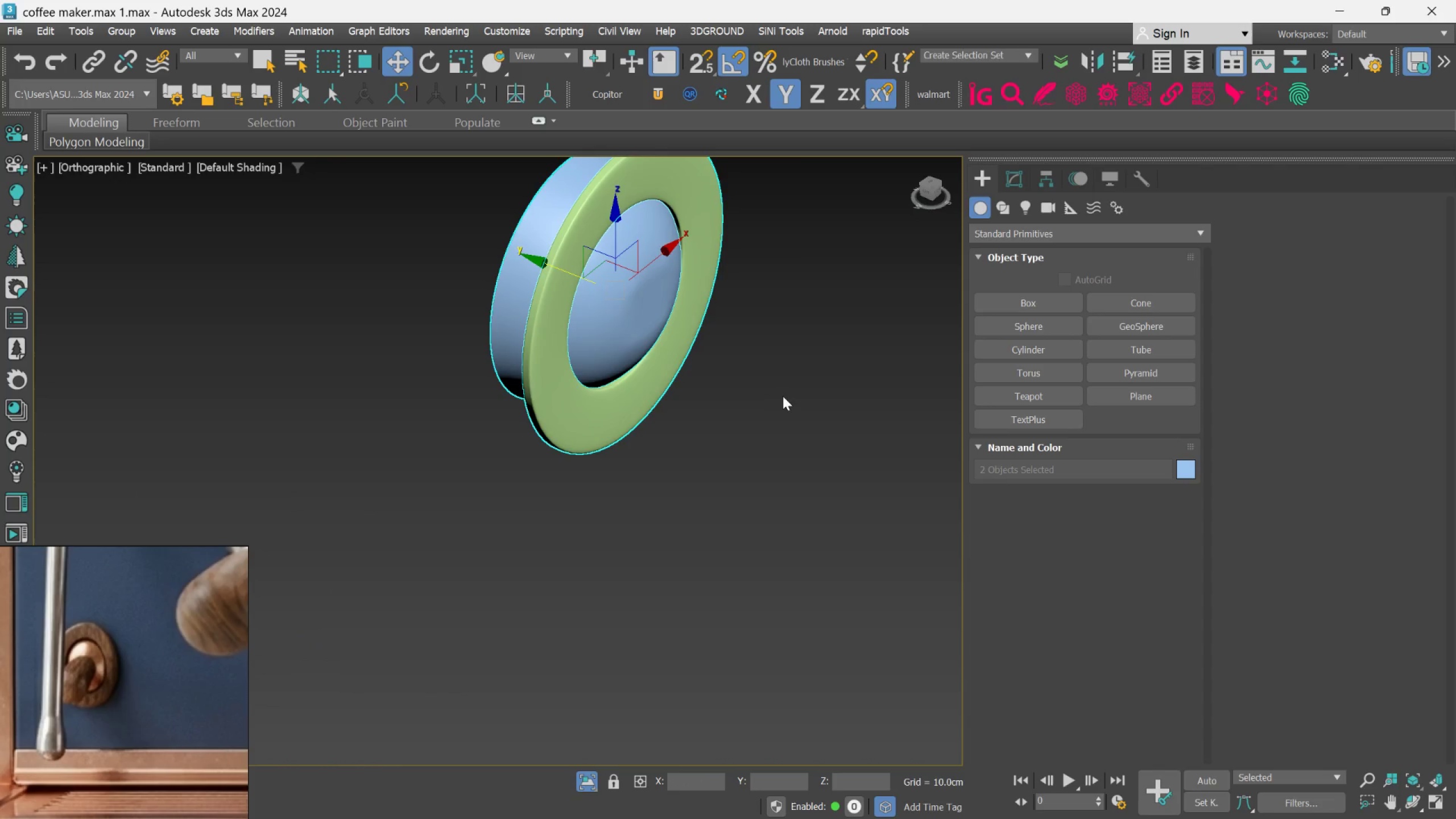 
left_click([784, 396])
 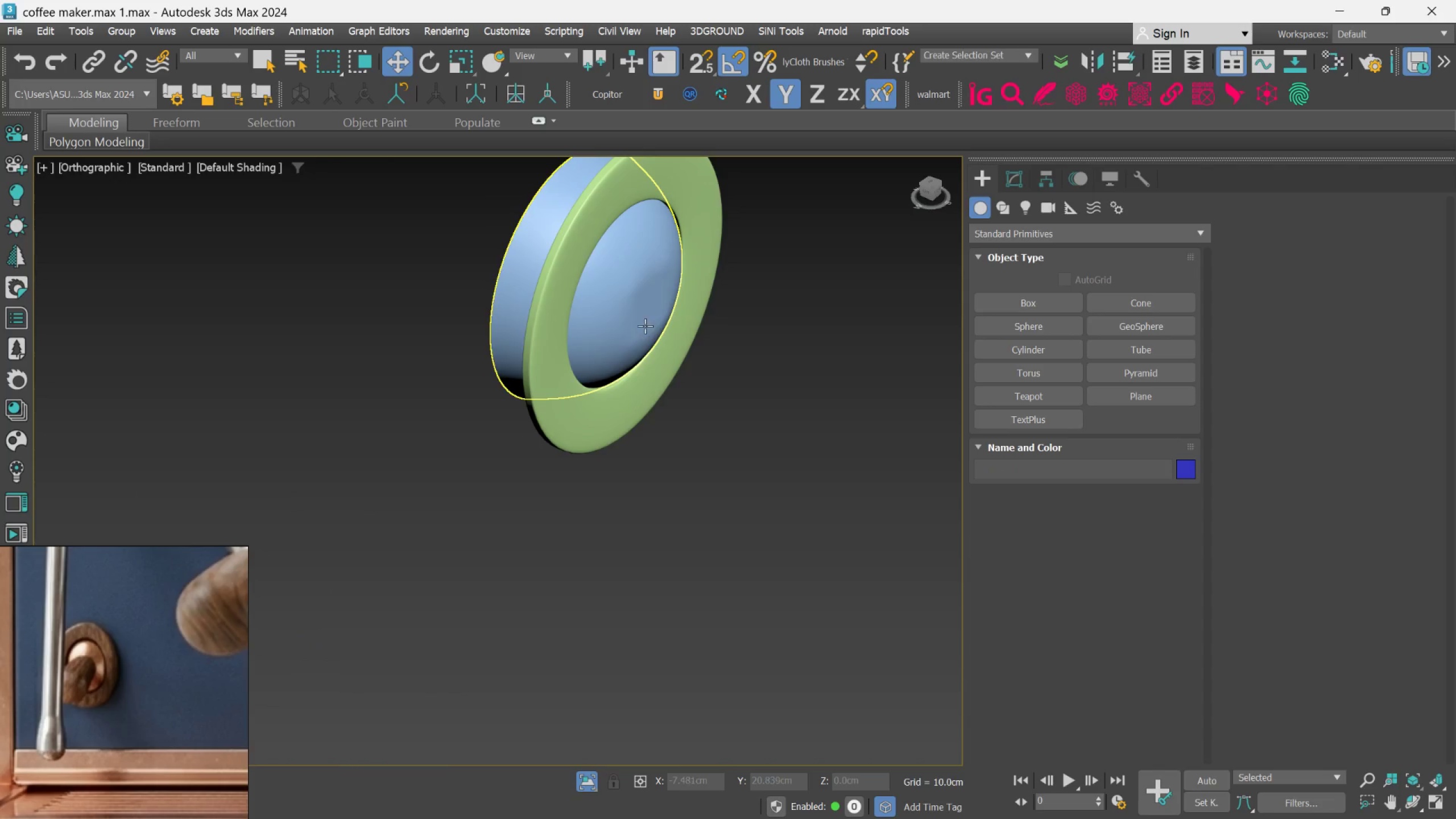 
left_click([644, 325])
 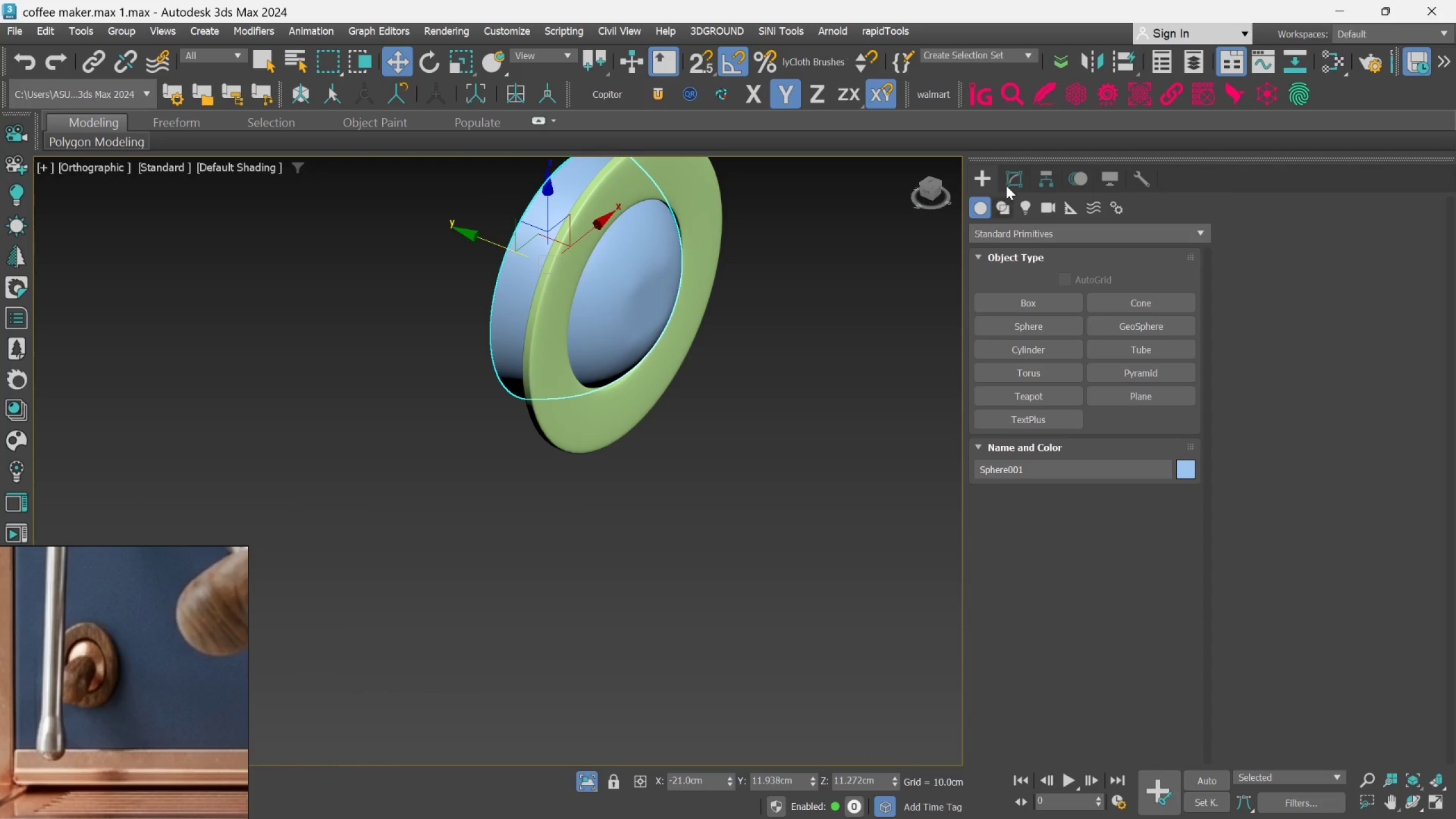 
left_click([1009, 181])
 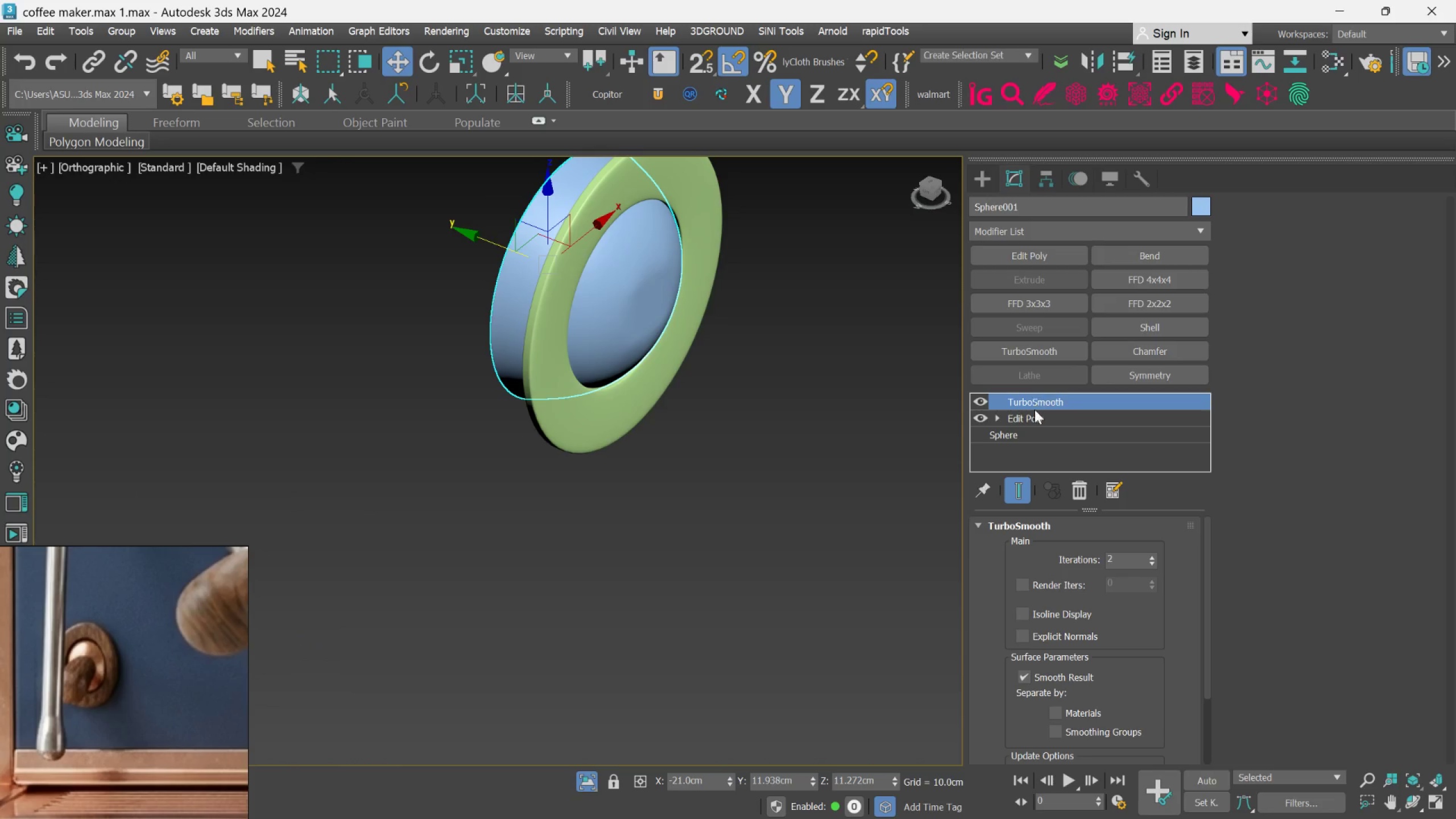 
left_click([1034, 416])
 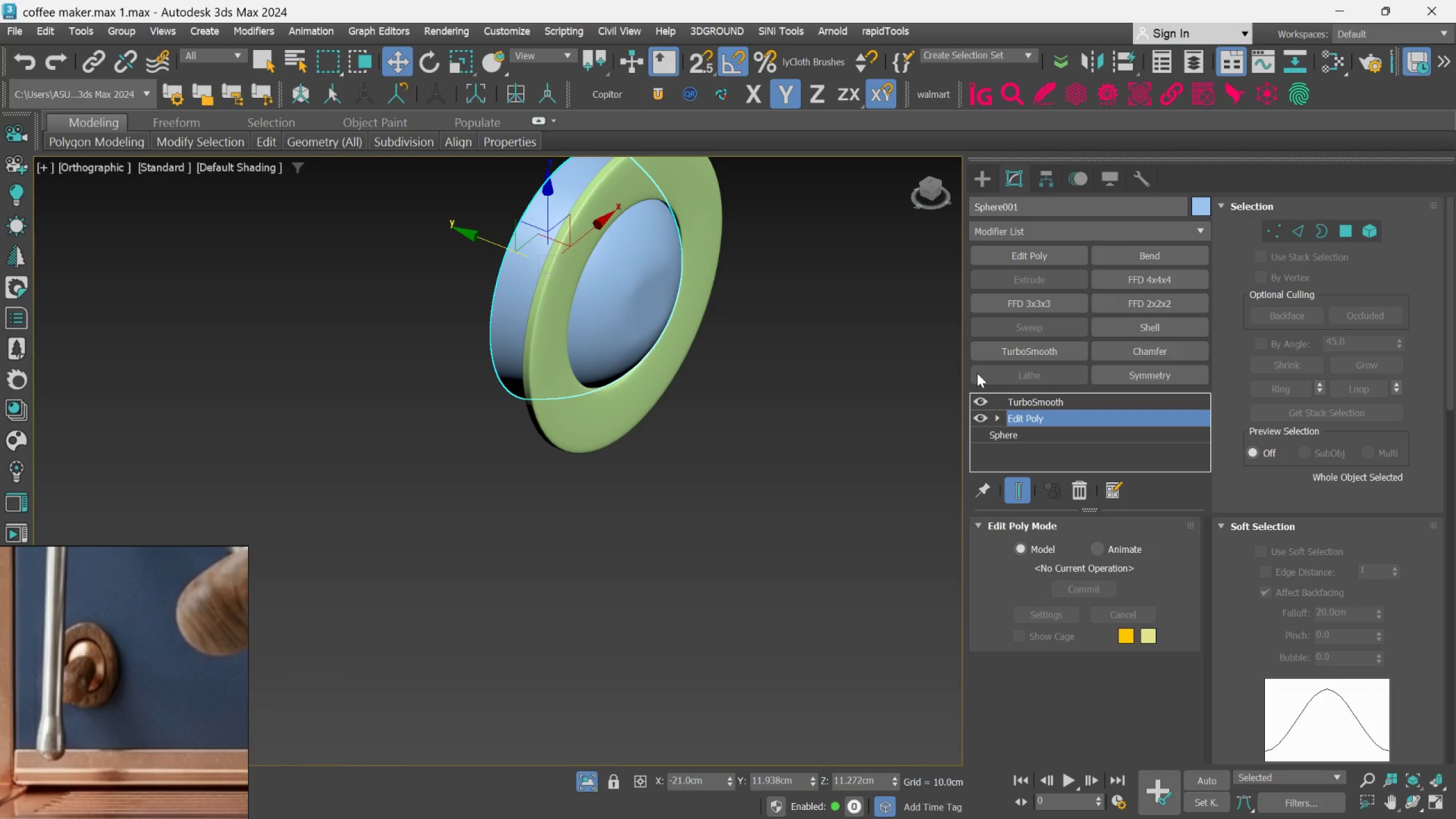 
key(4)
 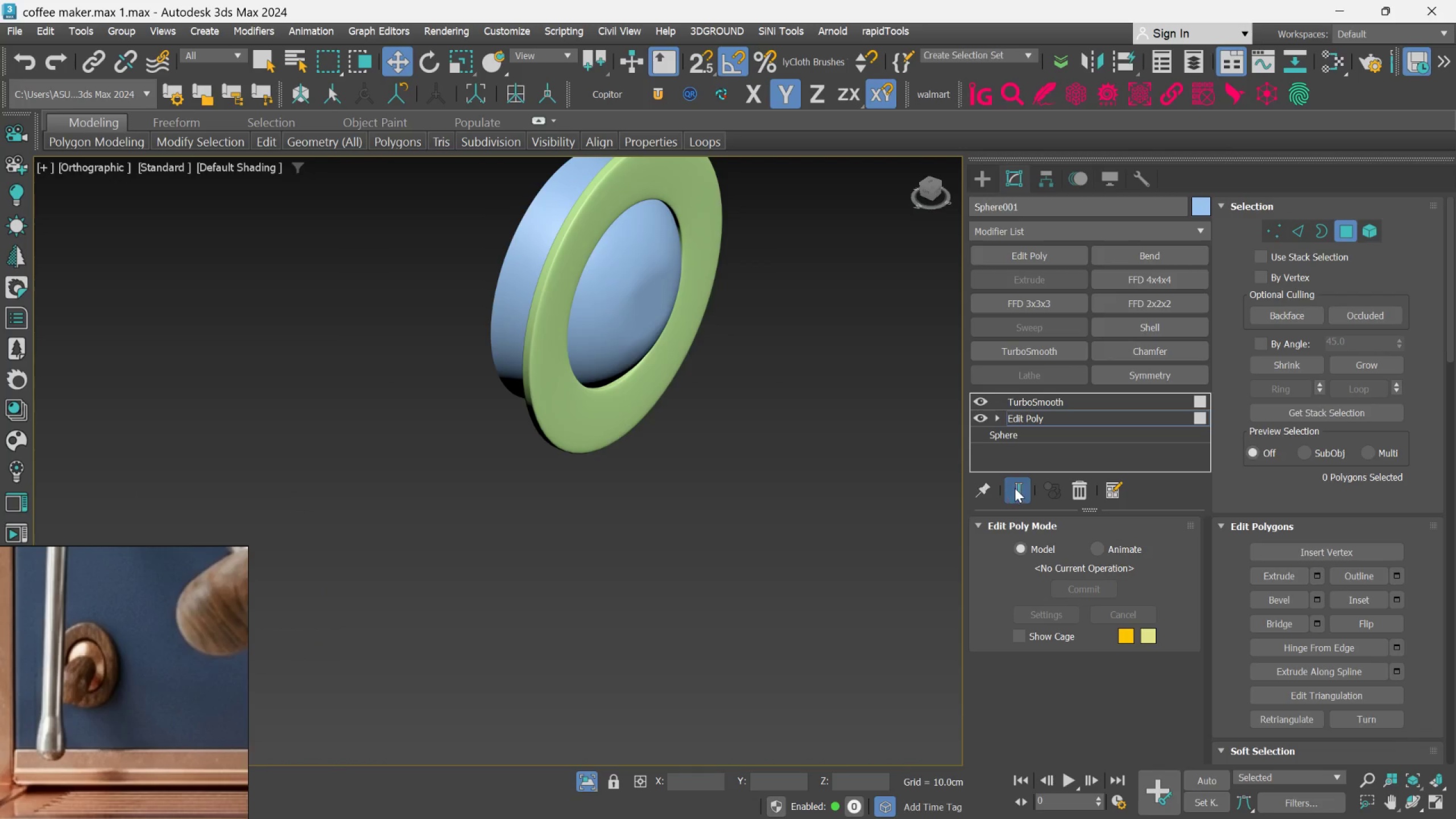 
left_click([1017, 488])
 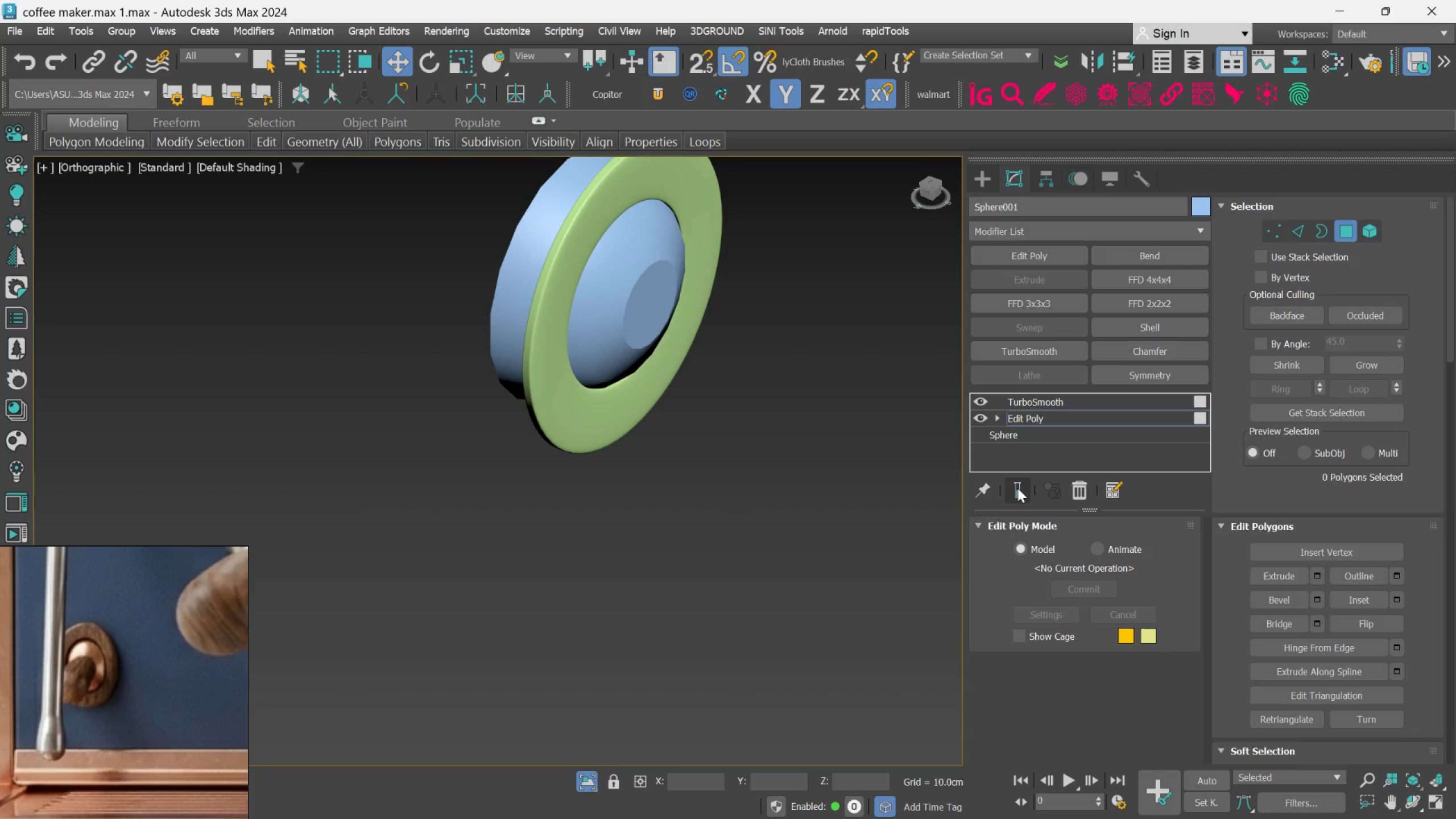 
key(F4)
 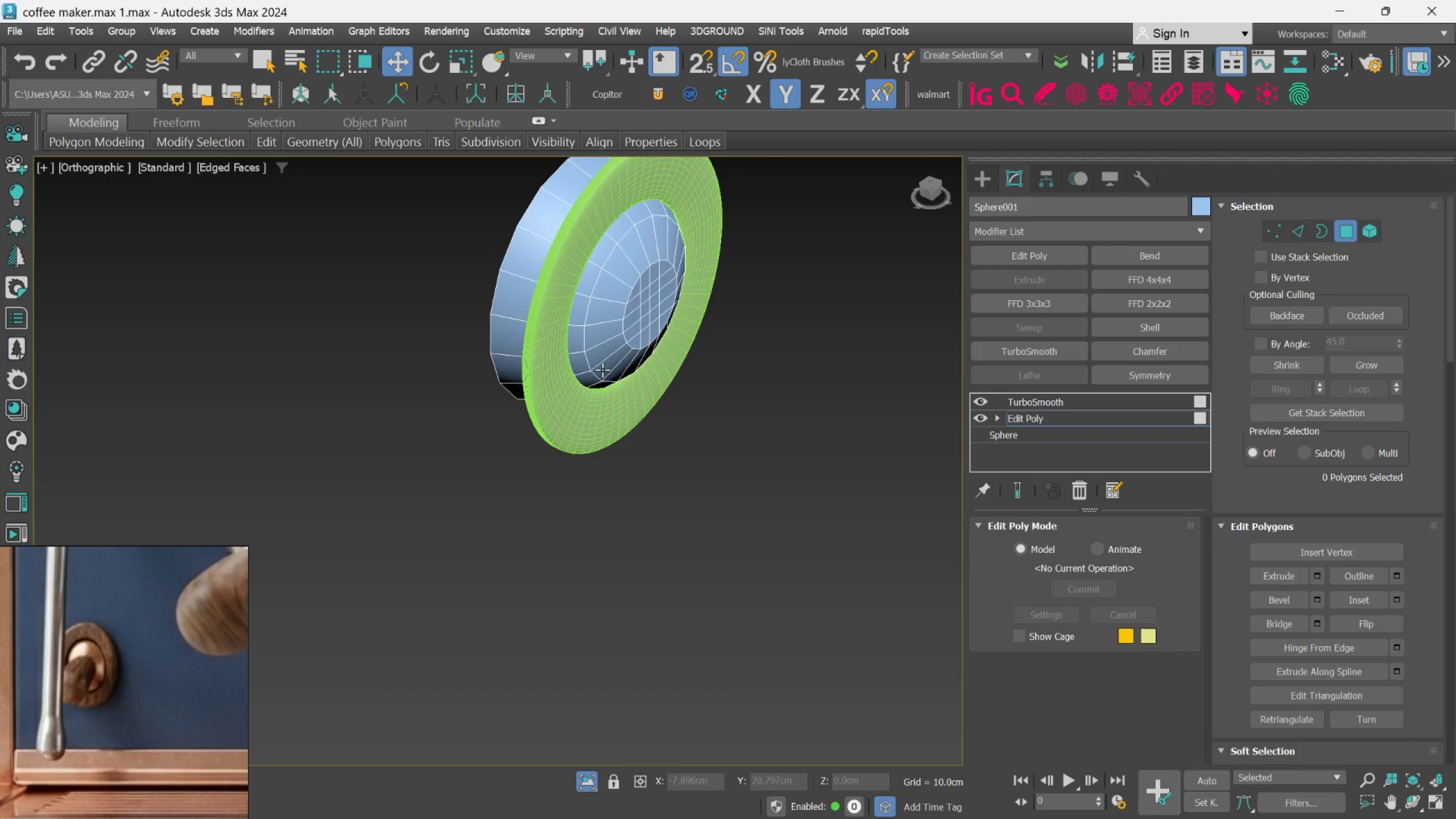 
hold_key(key=AltLeft, duration=1.09)
 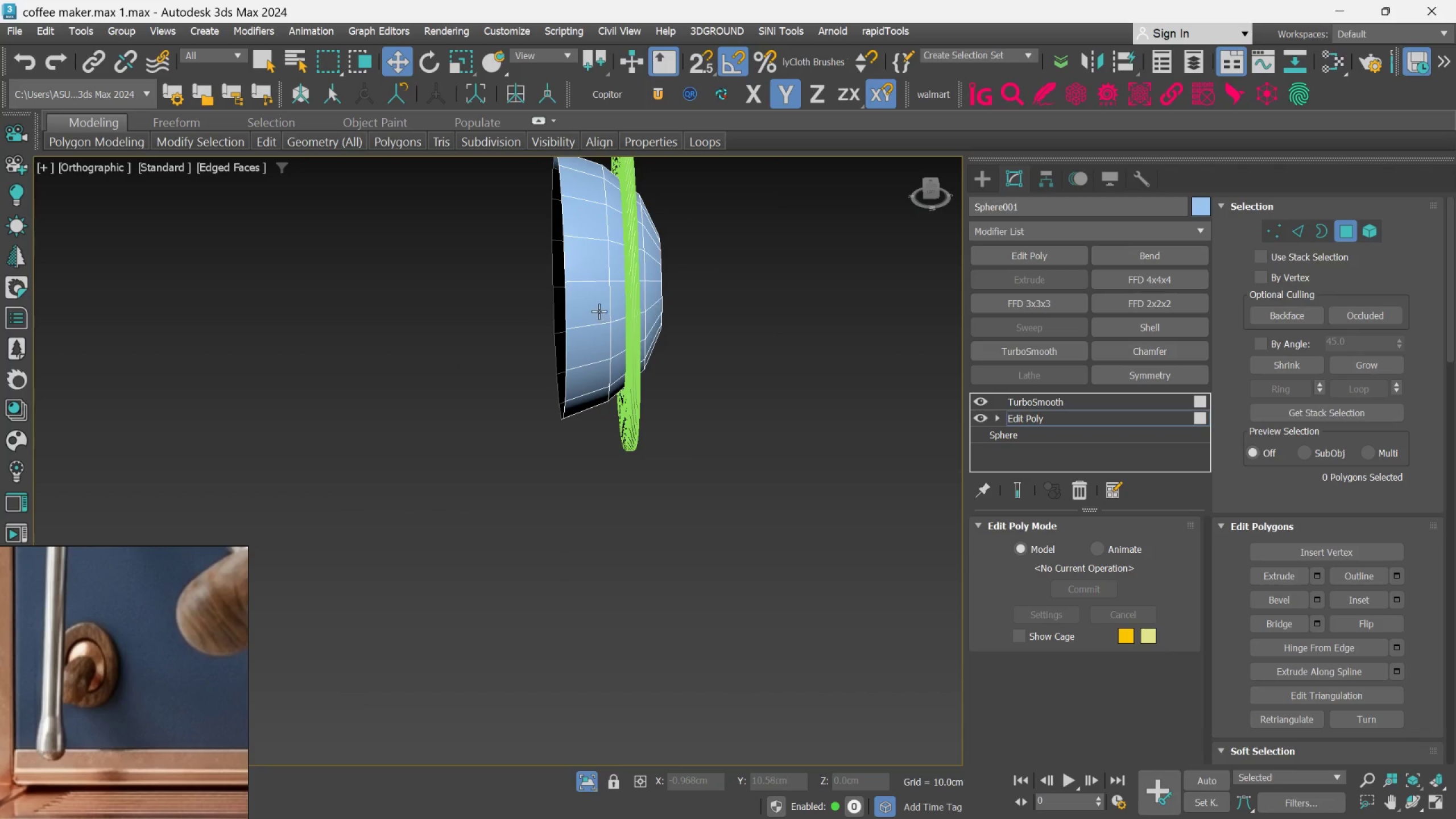 
scroll: coordinate [553, 299], scroll_direction: none, amount: 0.0
 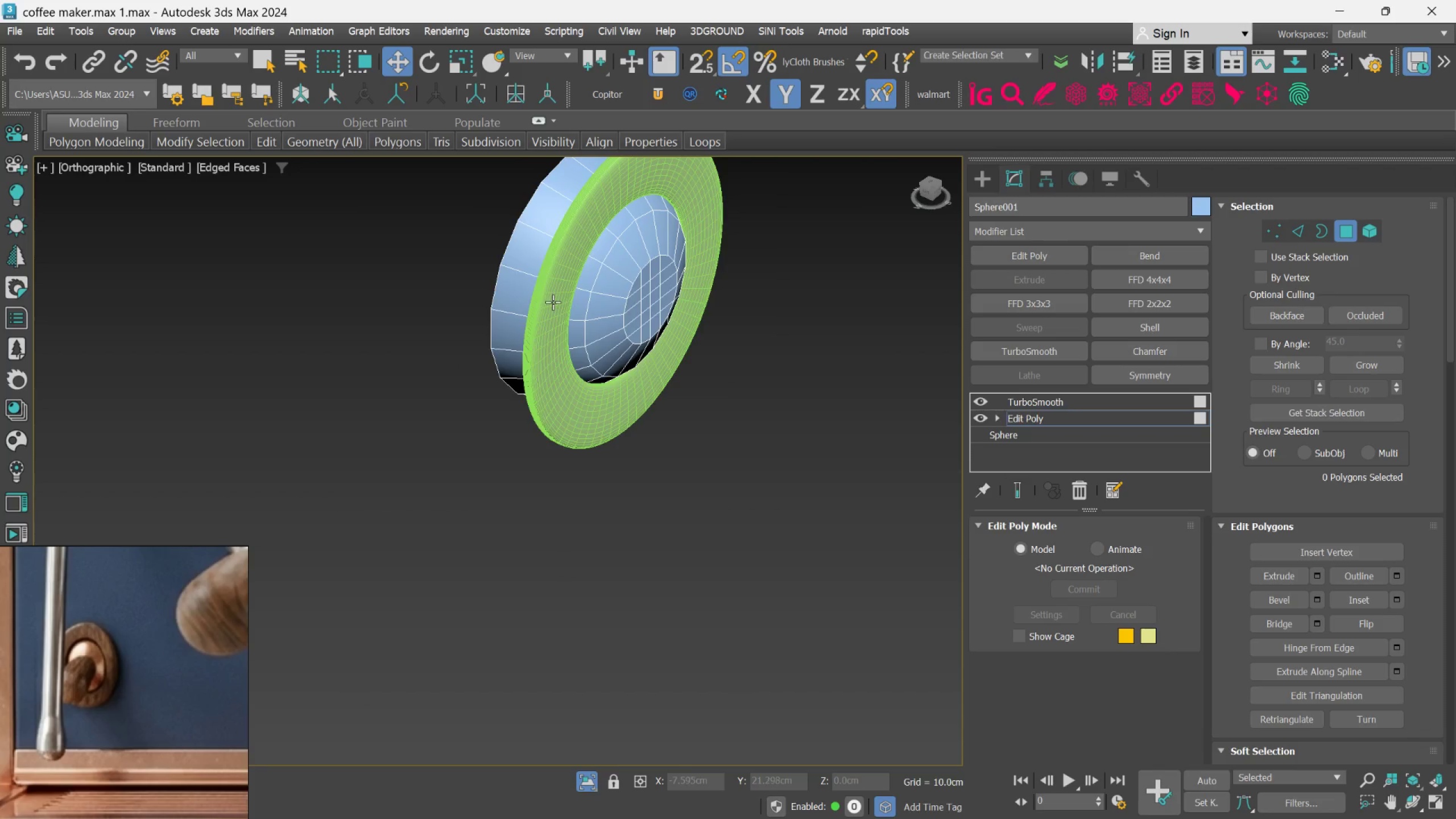 
left_click([581, 304])
 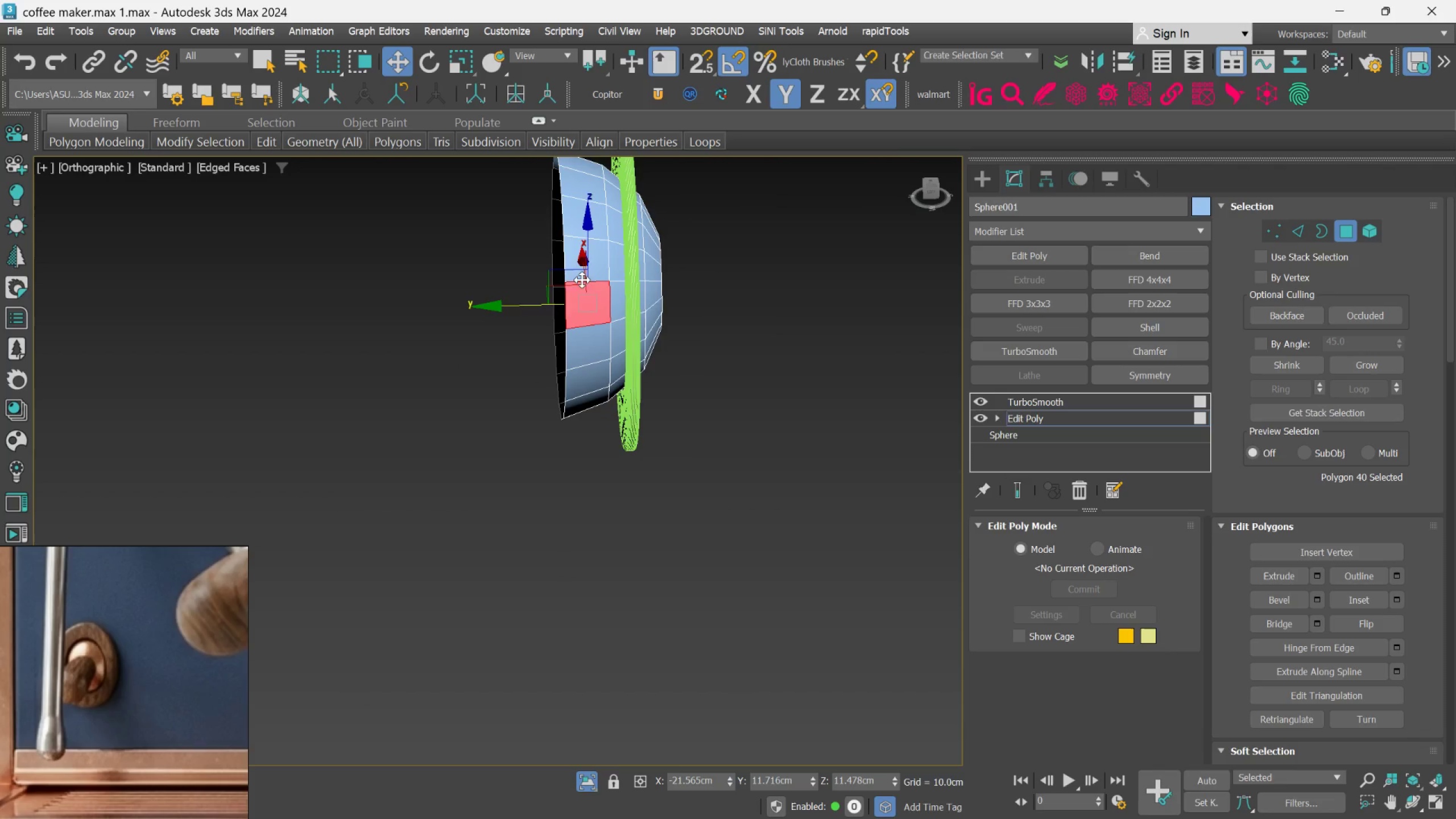 
hold_key(key=ControlLeft, duration=0.69)
double_click([585, 271])
 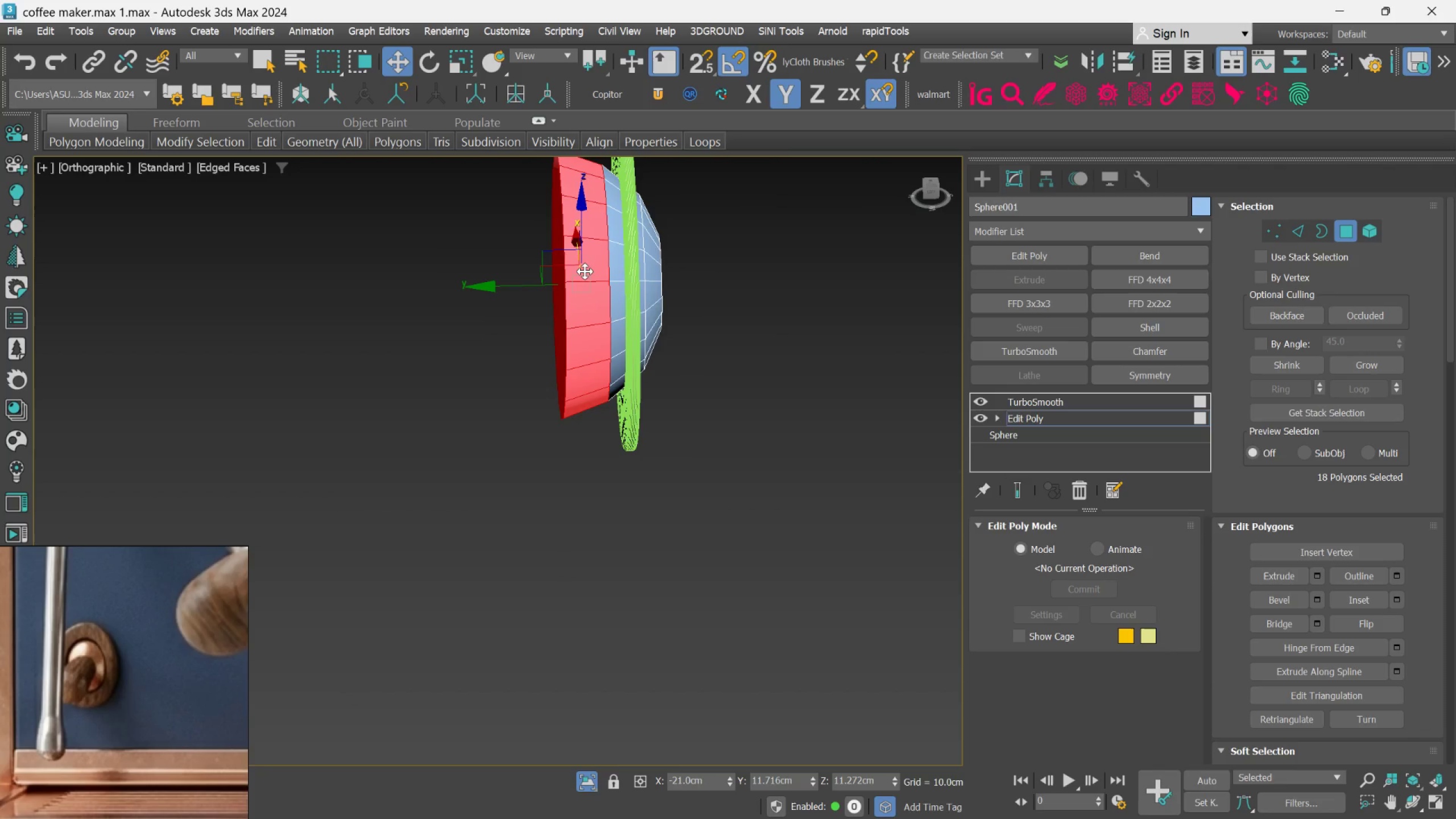 
key(Delete)
 